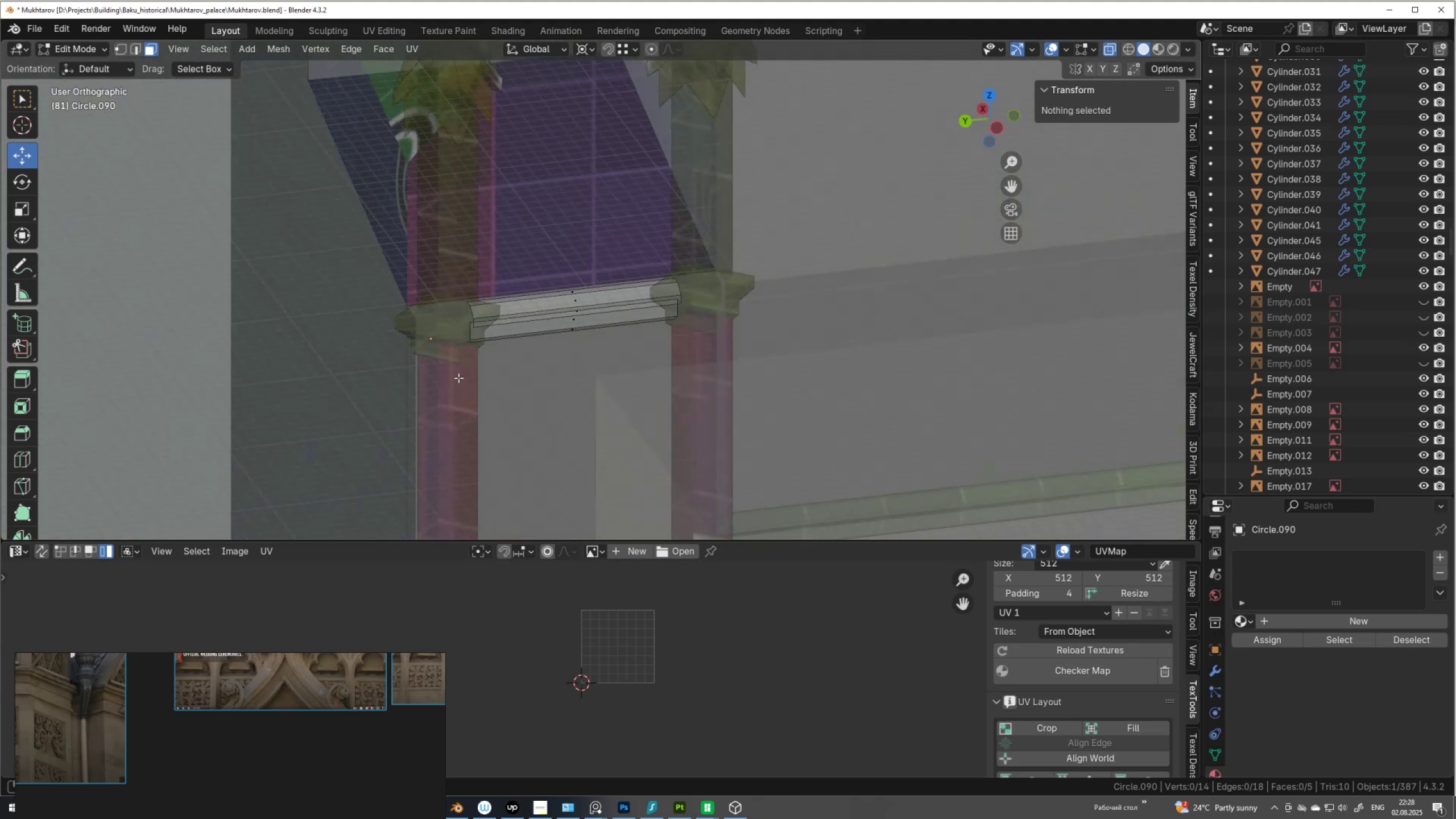 
key(Alt+AltLeft)
 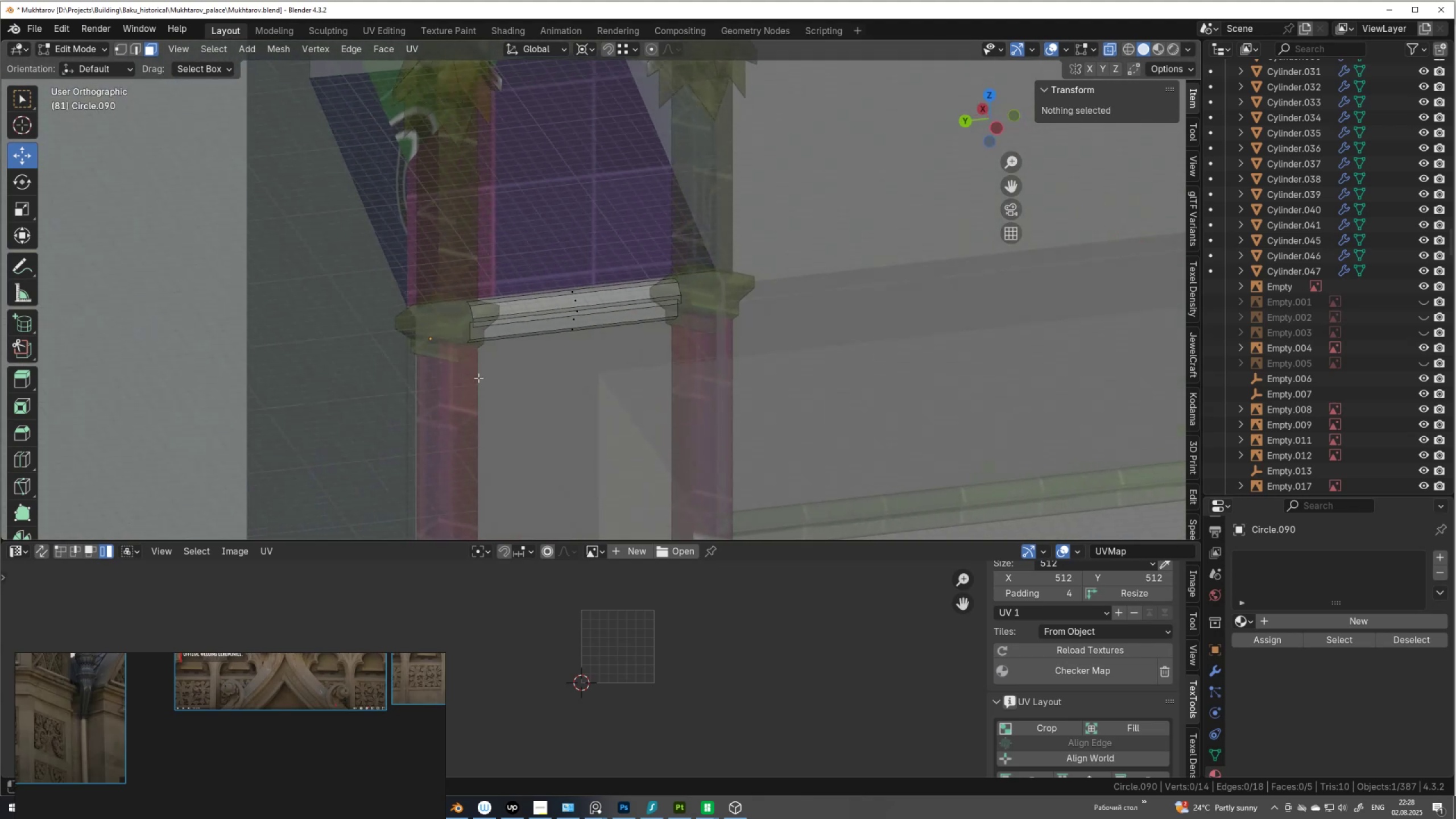 
type(ZAU)
 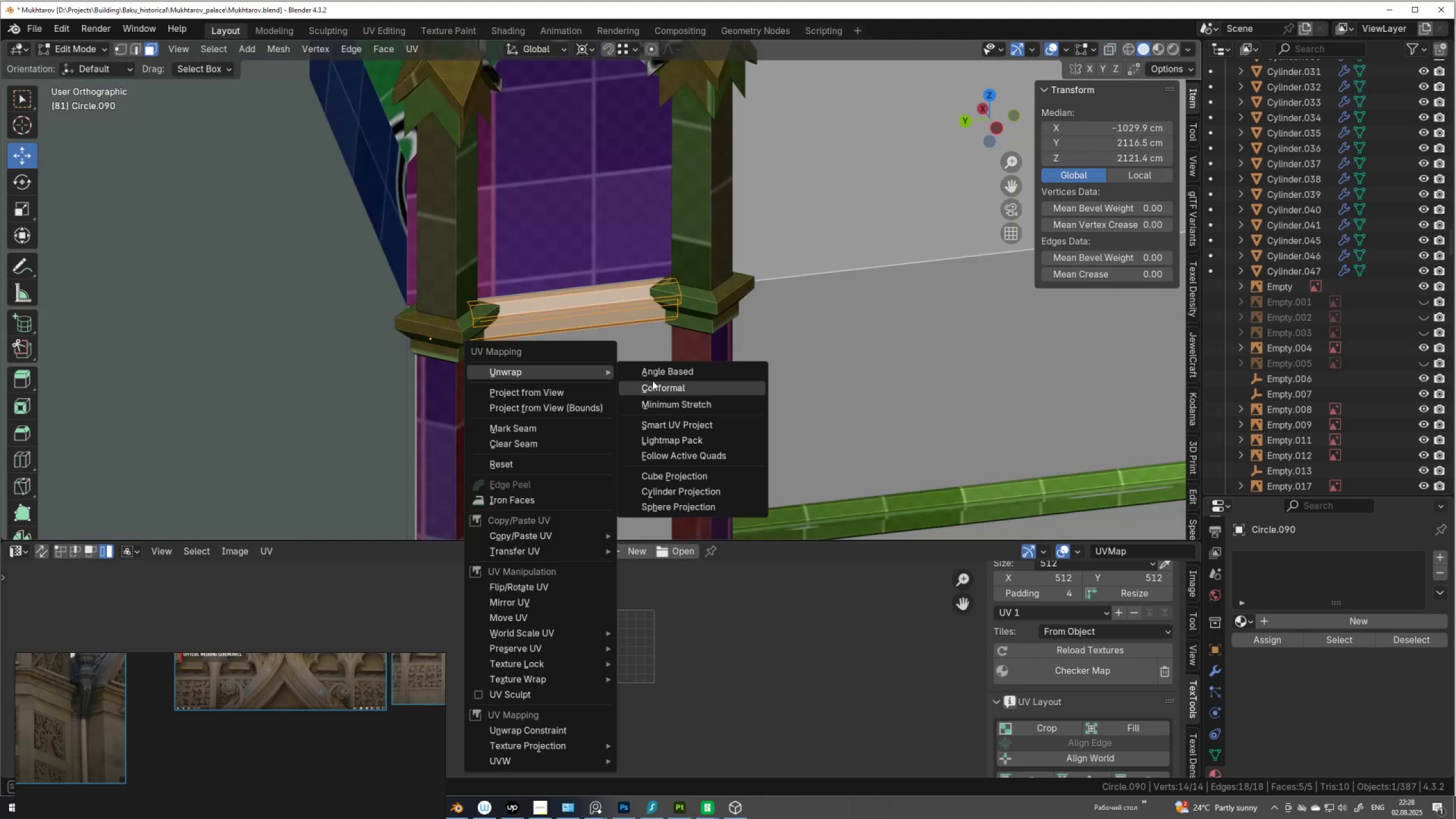 
left_click([653, 384])
 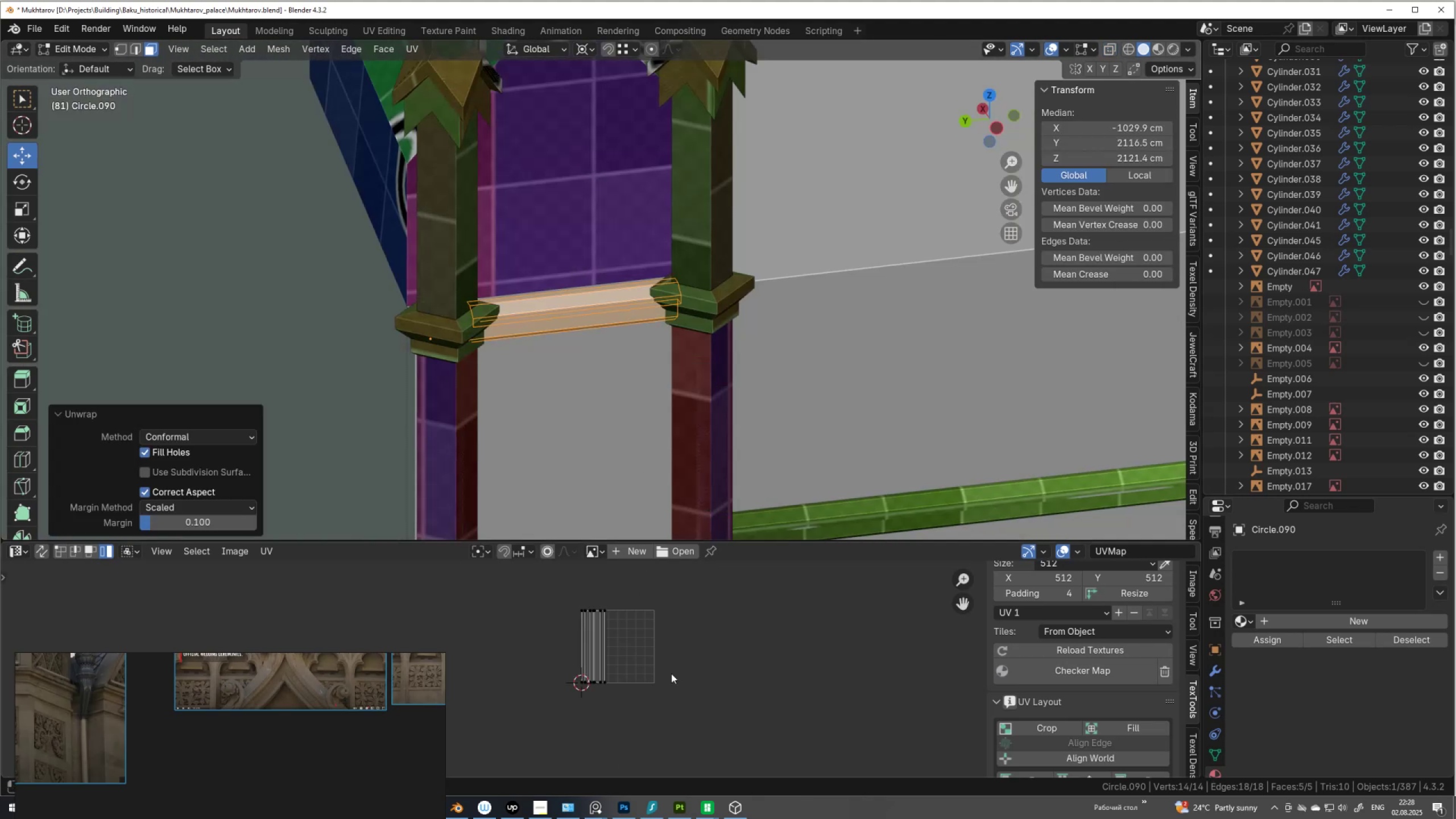 
type(AS)
 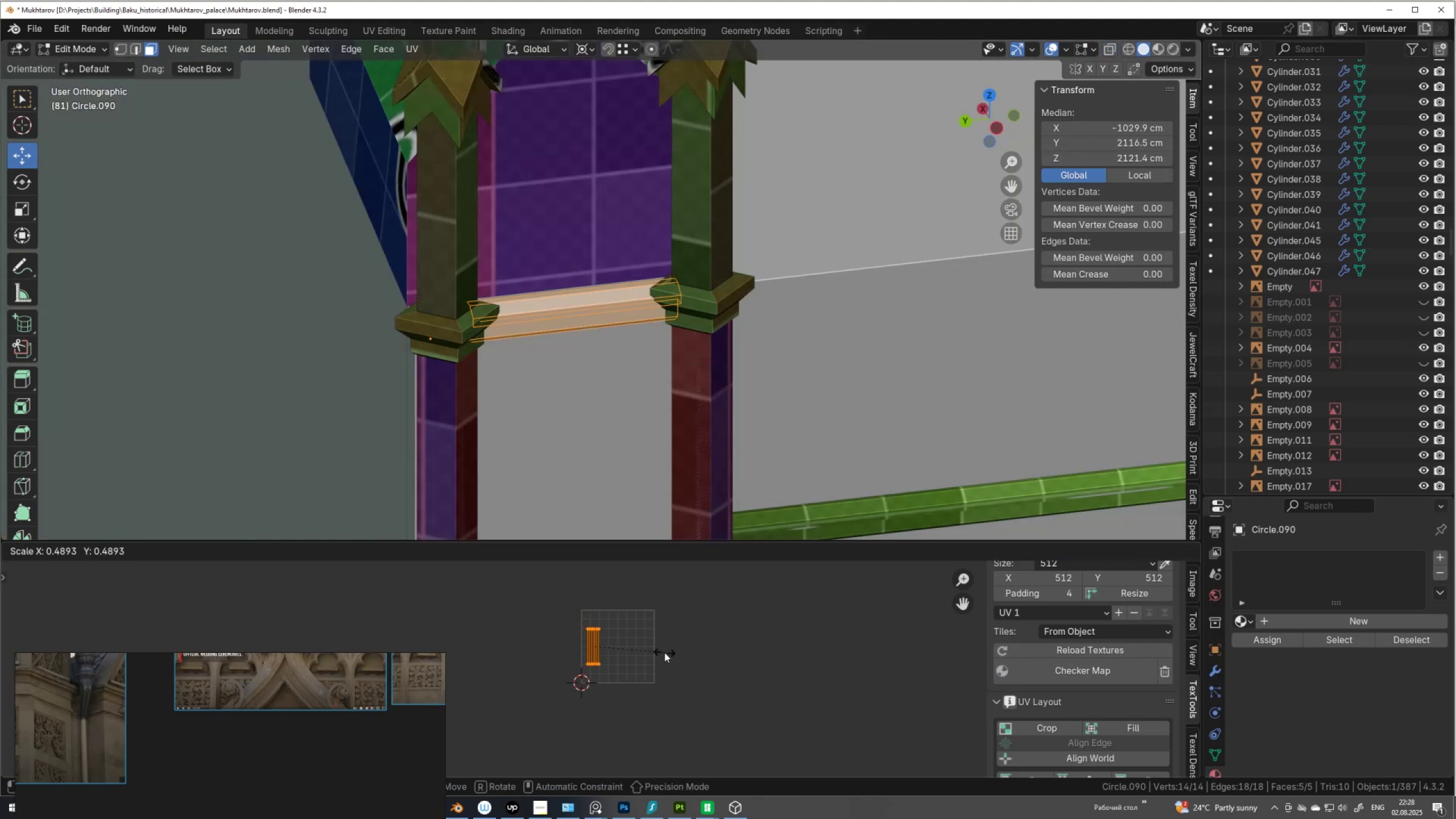 
left_click([664, 652])
 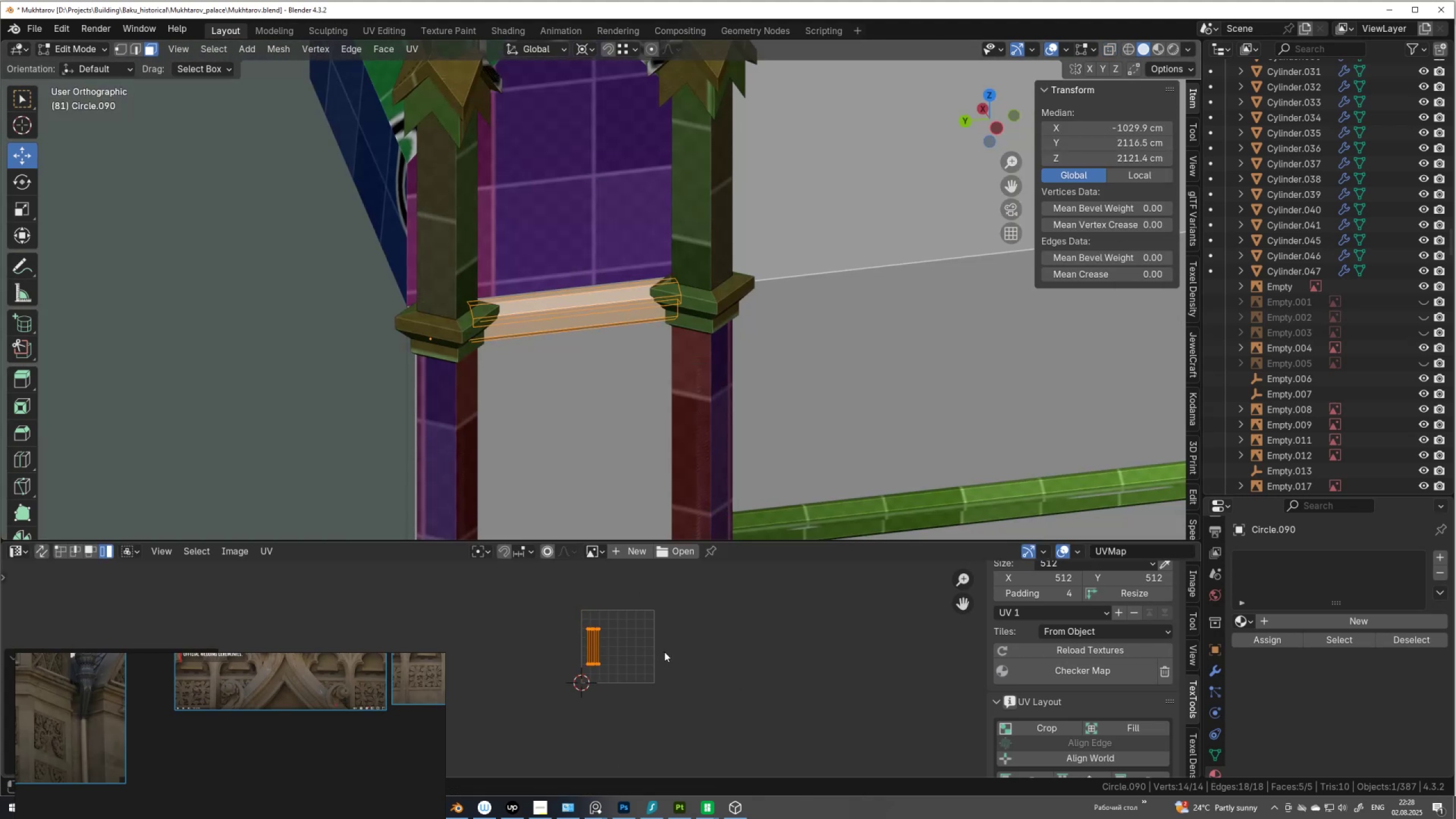 
key(G)
 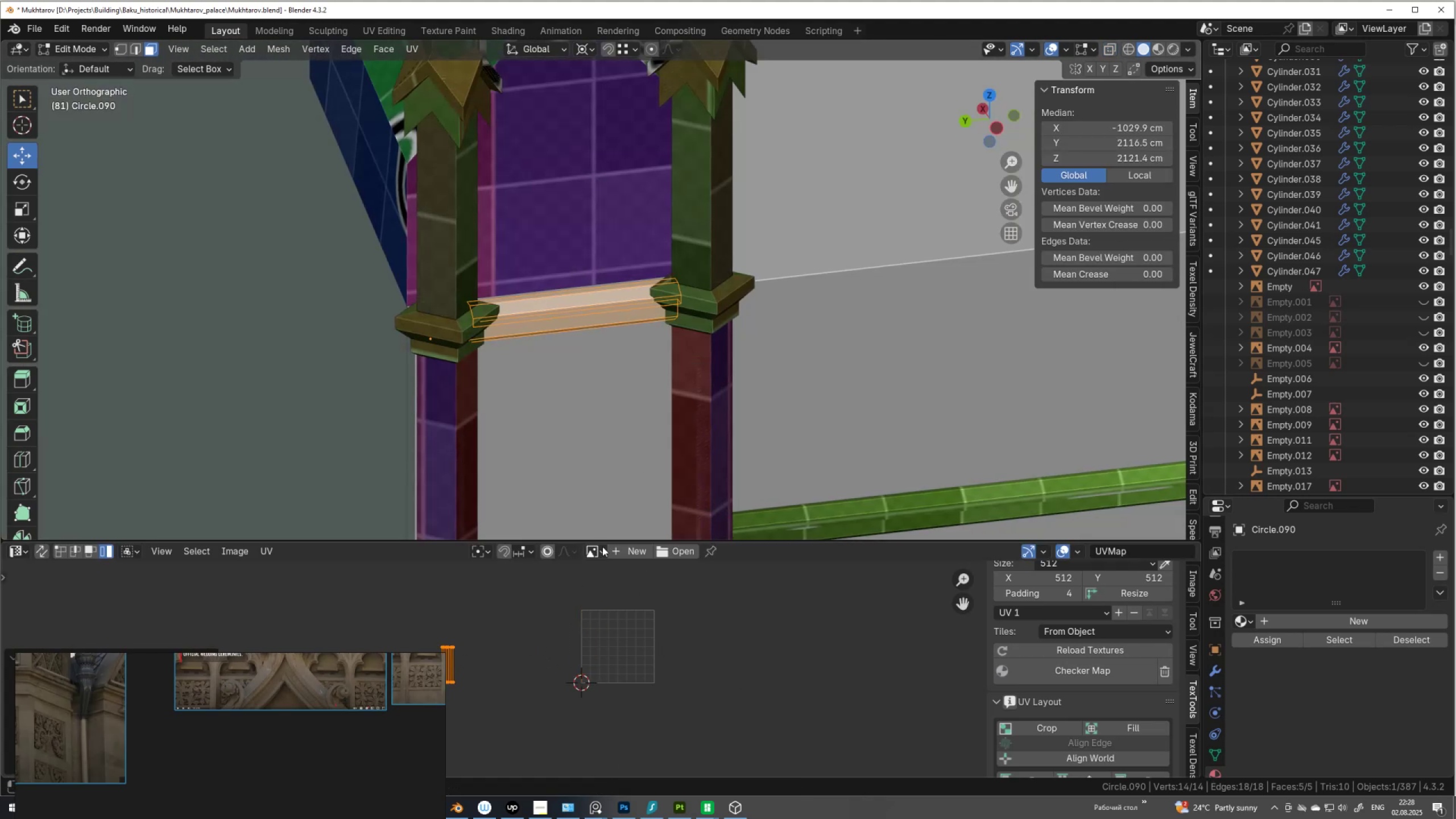 
key(Tab)
 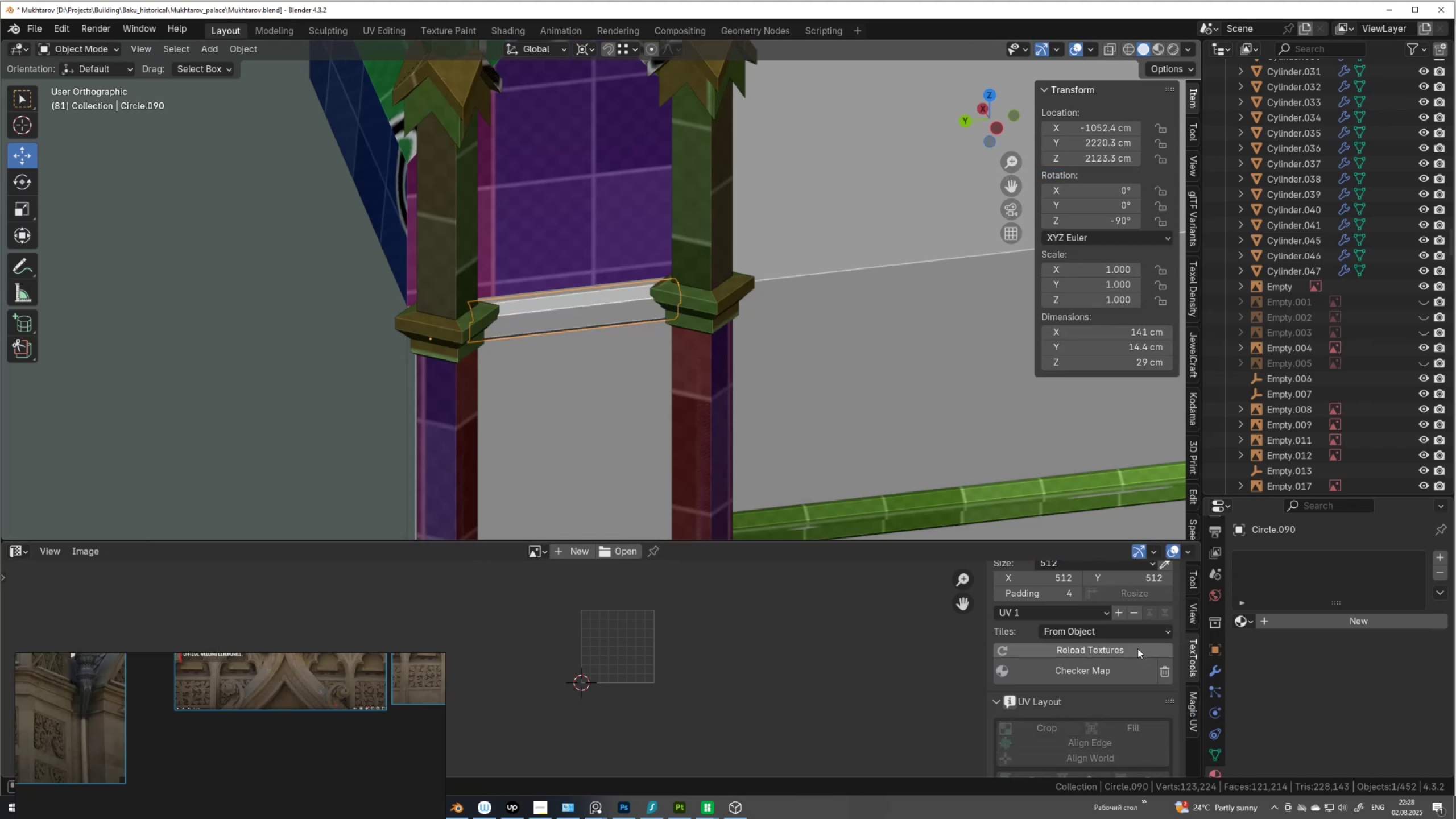 
left_click([1133, 664])
 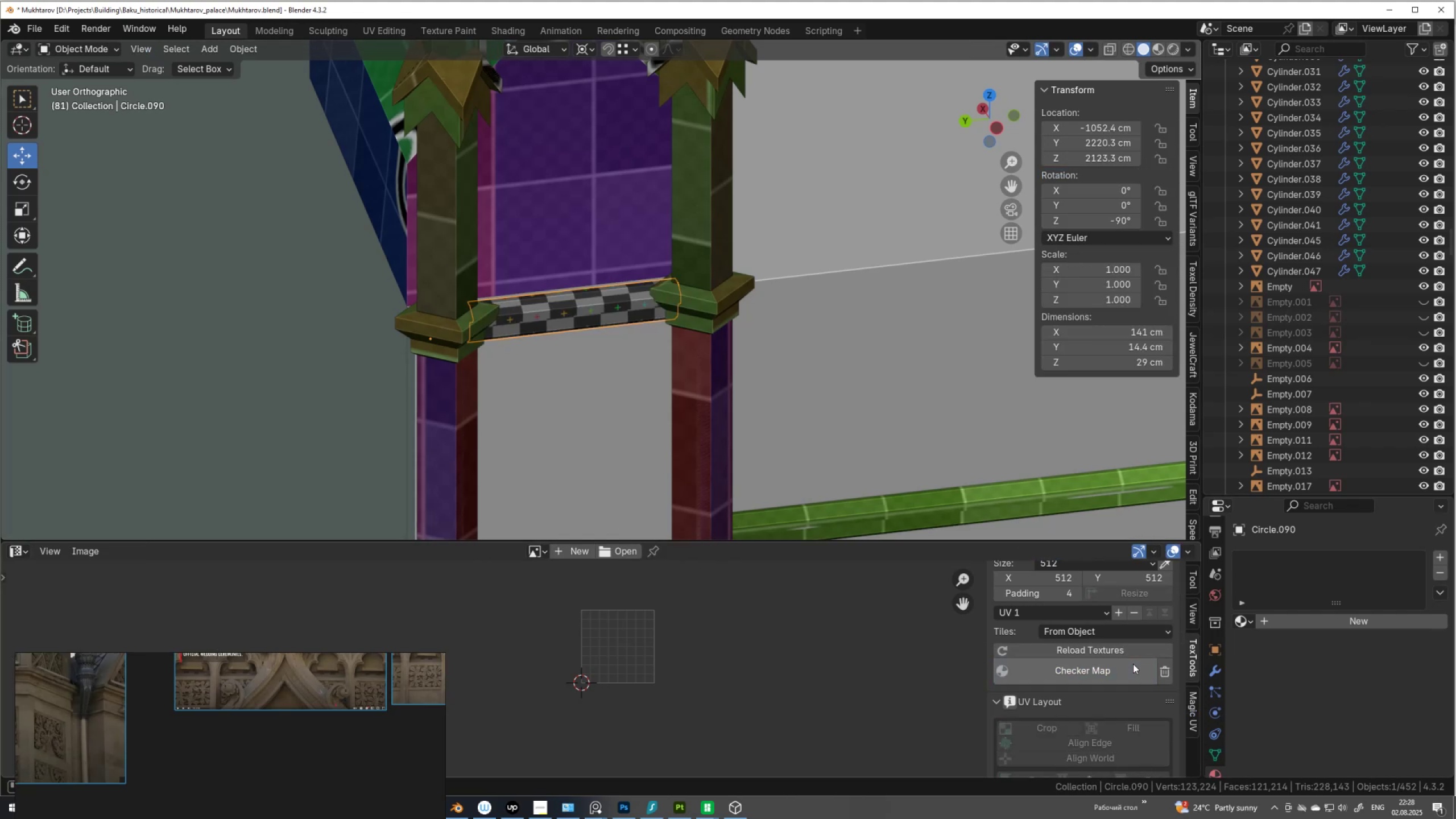 
left_click([1133, 664])
 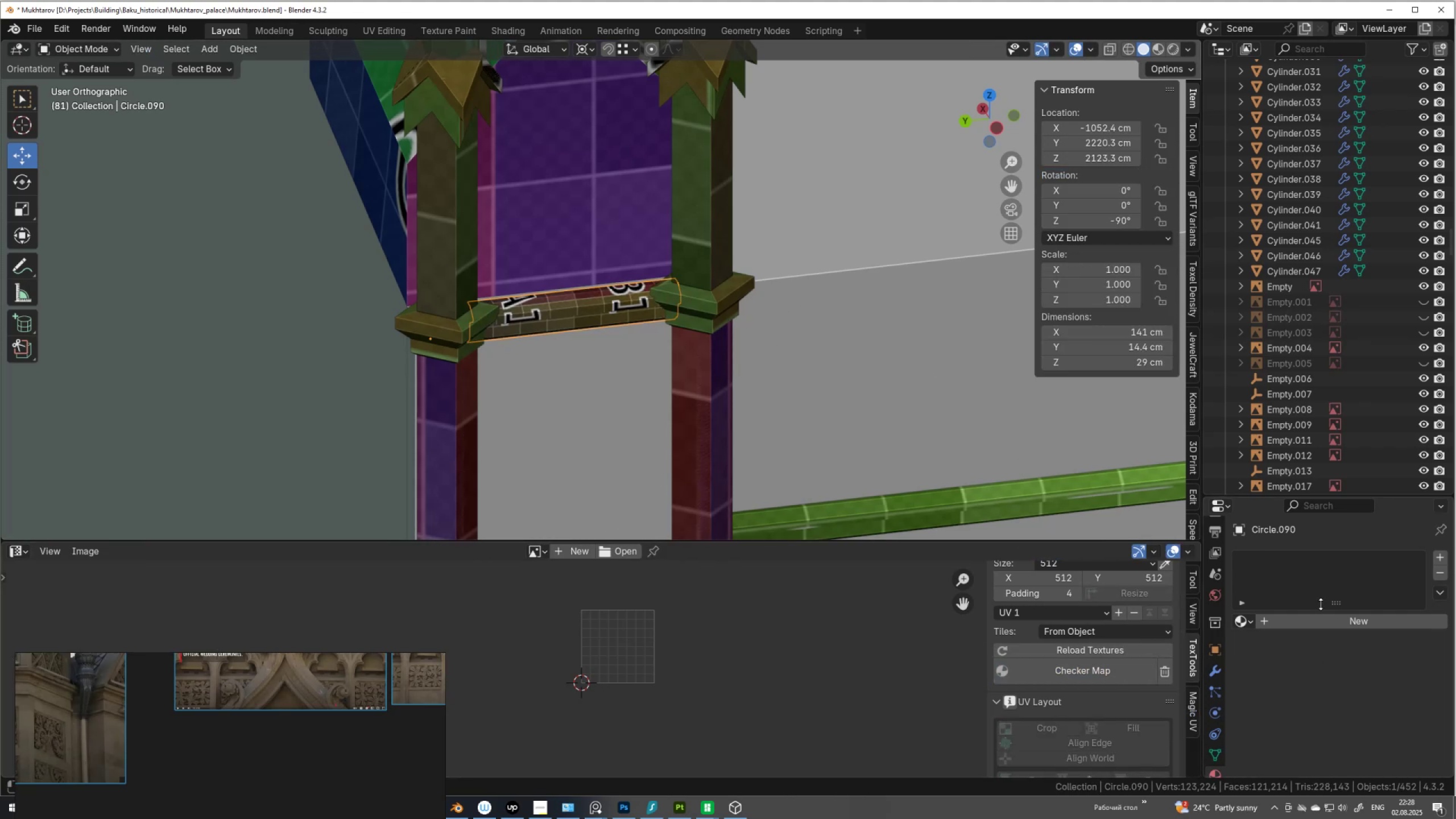 
left_click([1251, 622])
 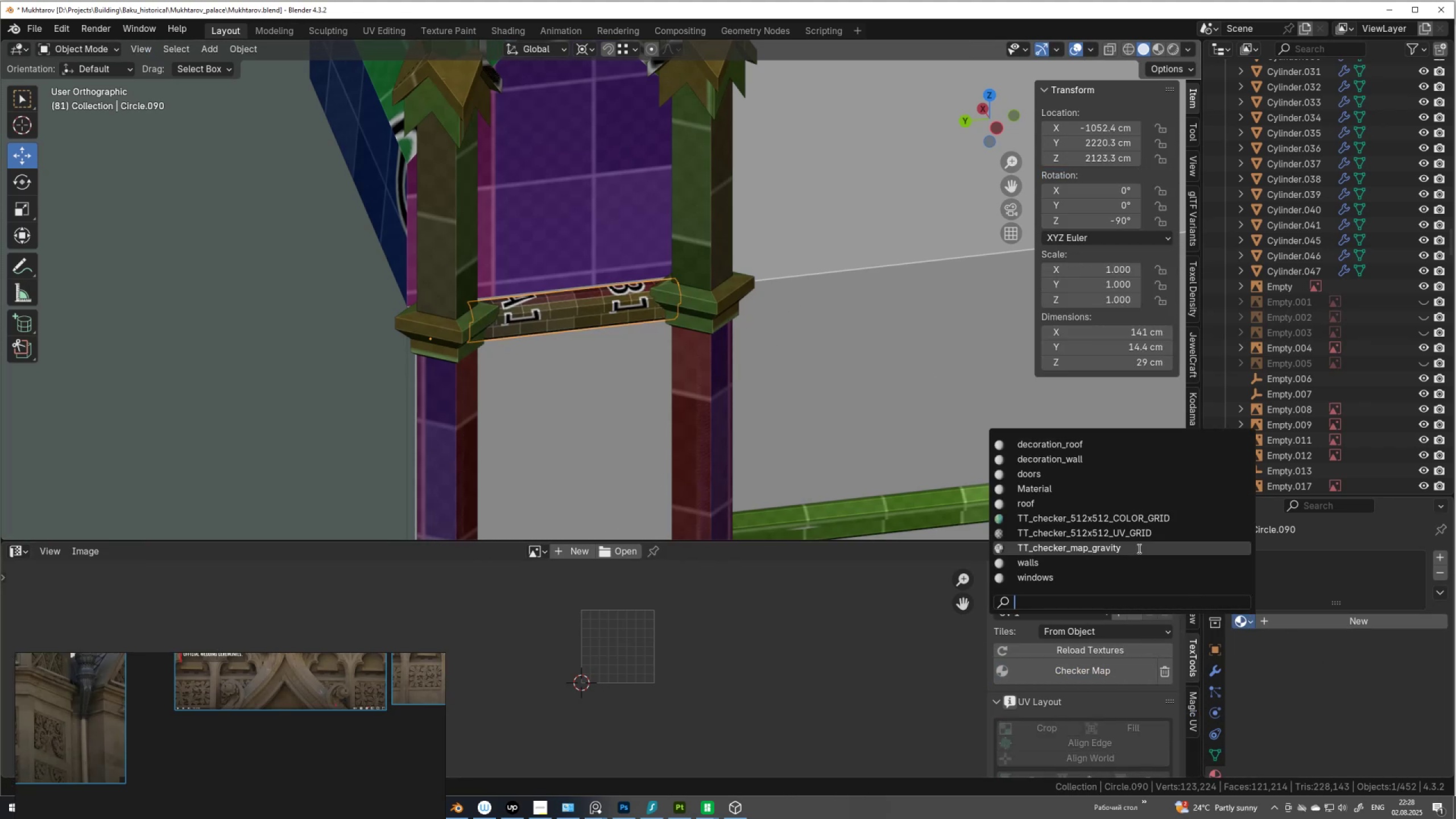 
left_click([1094, 452])
 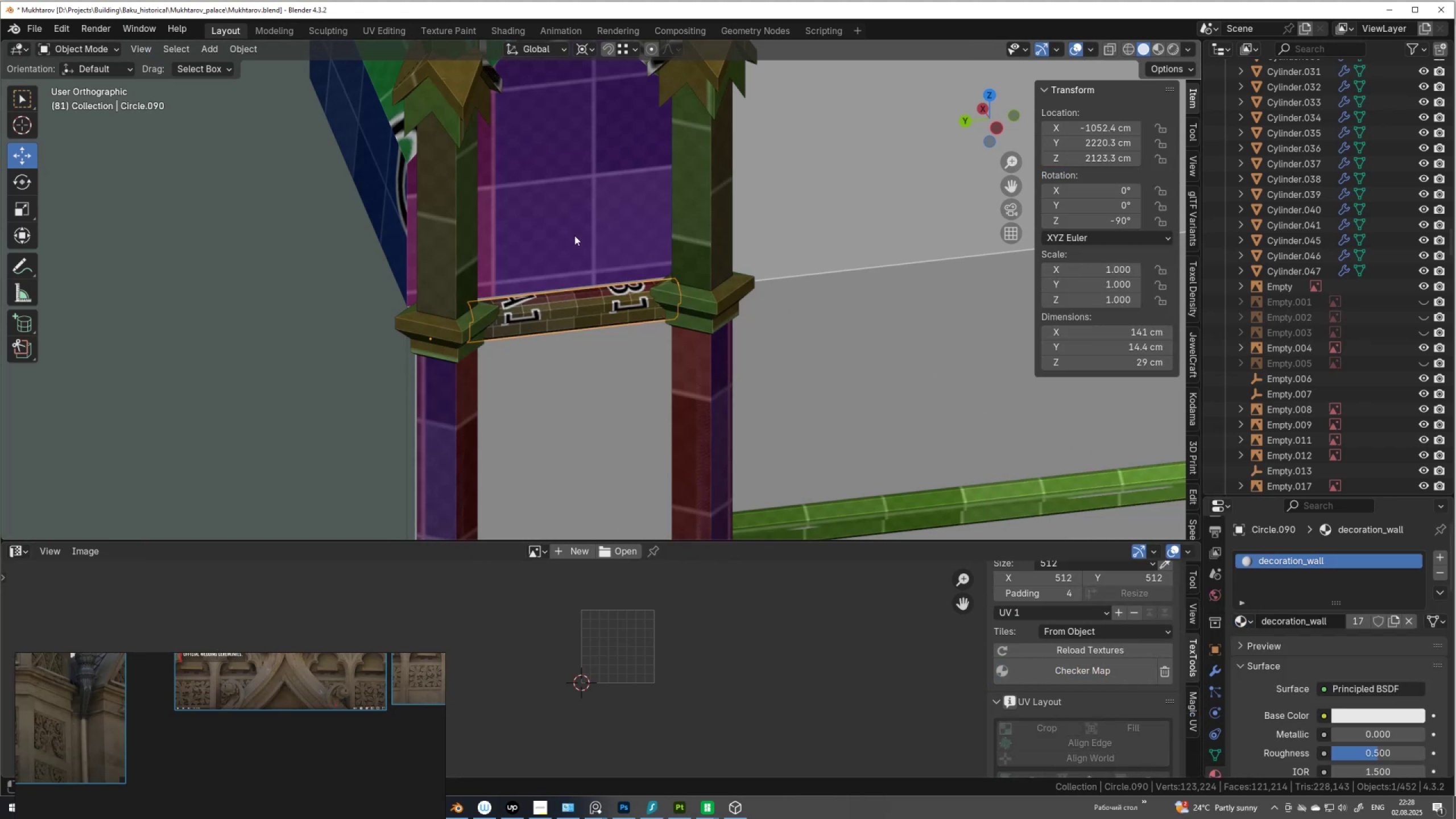 
scroll: coordinate [597, 330], scroll_direction: down, amount: 8.0
 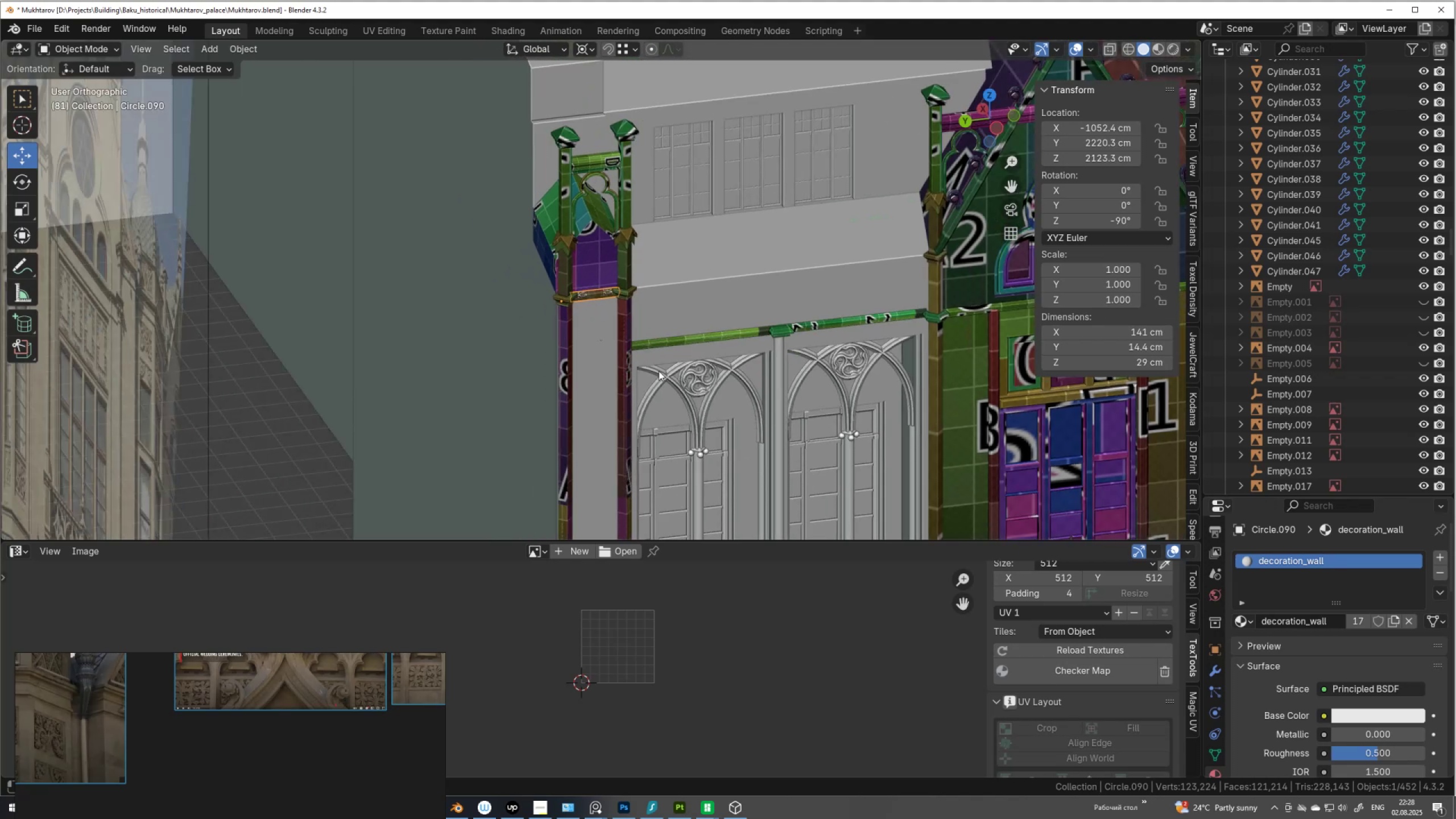 
key(Control+ControlLeft)
 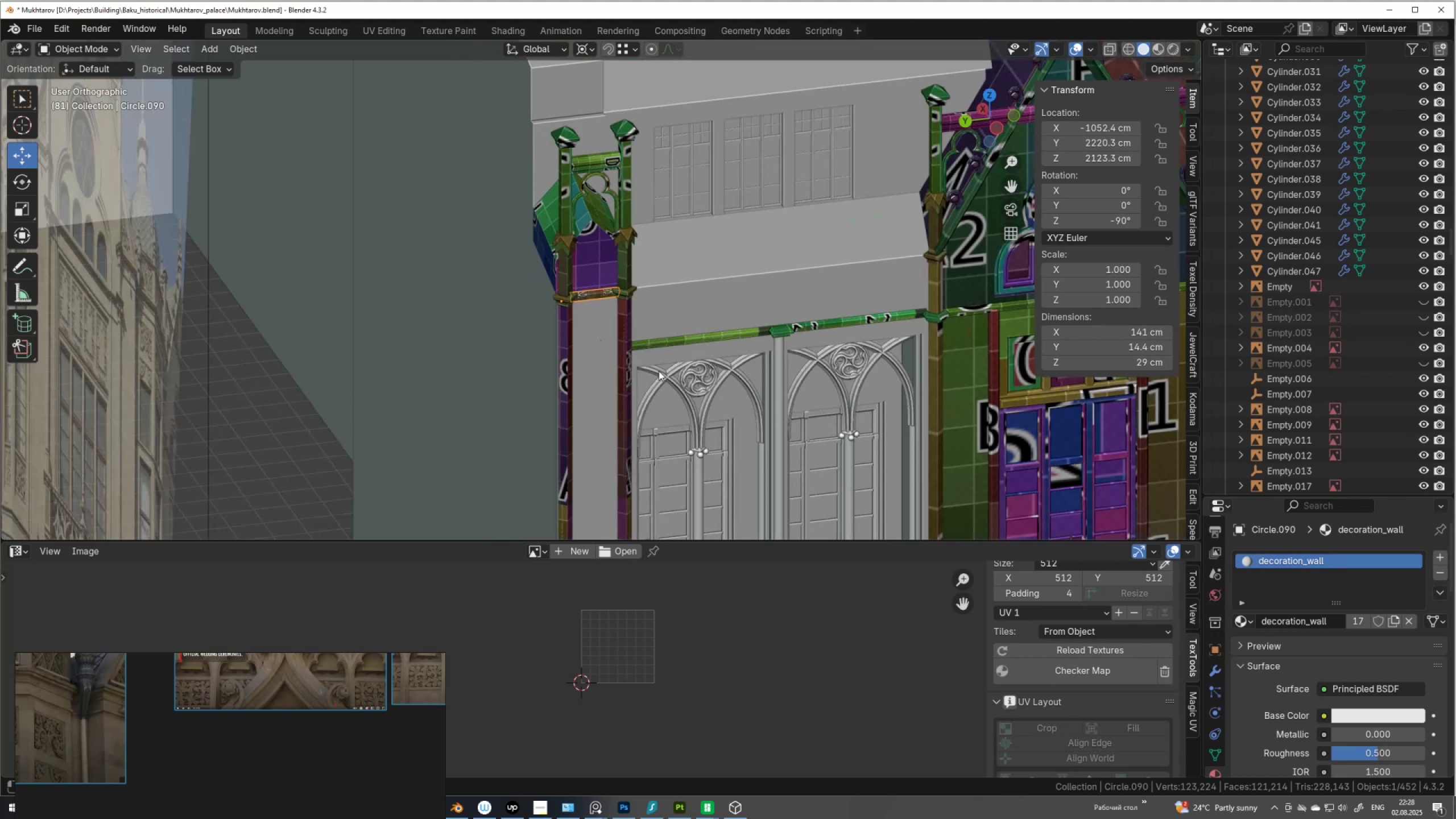 
key(S)
 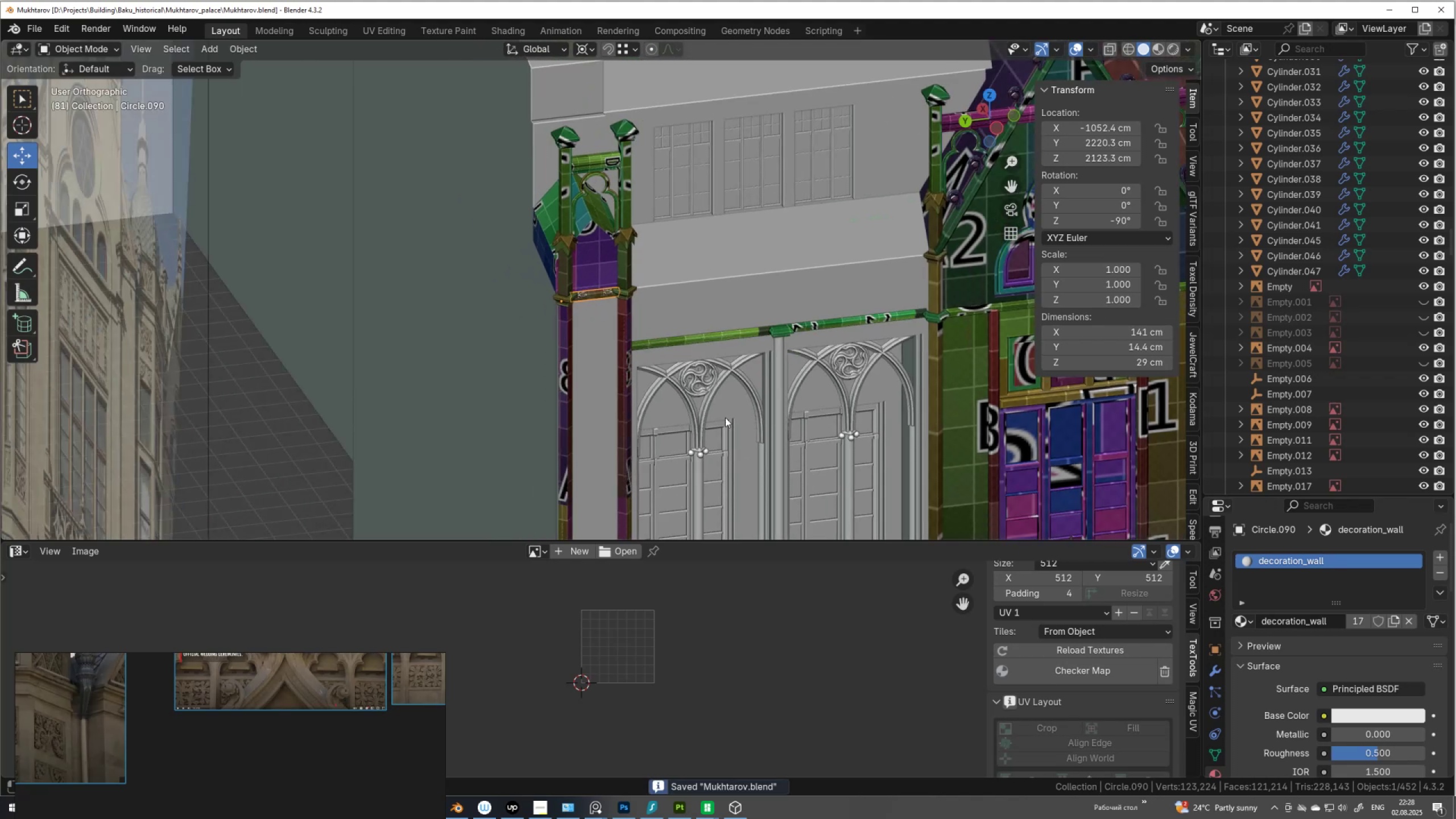 
hold_key(key=ShiftLeft, duration=1.53)
scroll: coordinate [779, 322], scroll_direction: down, amount: 4.0
 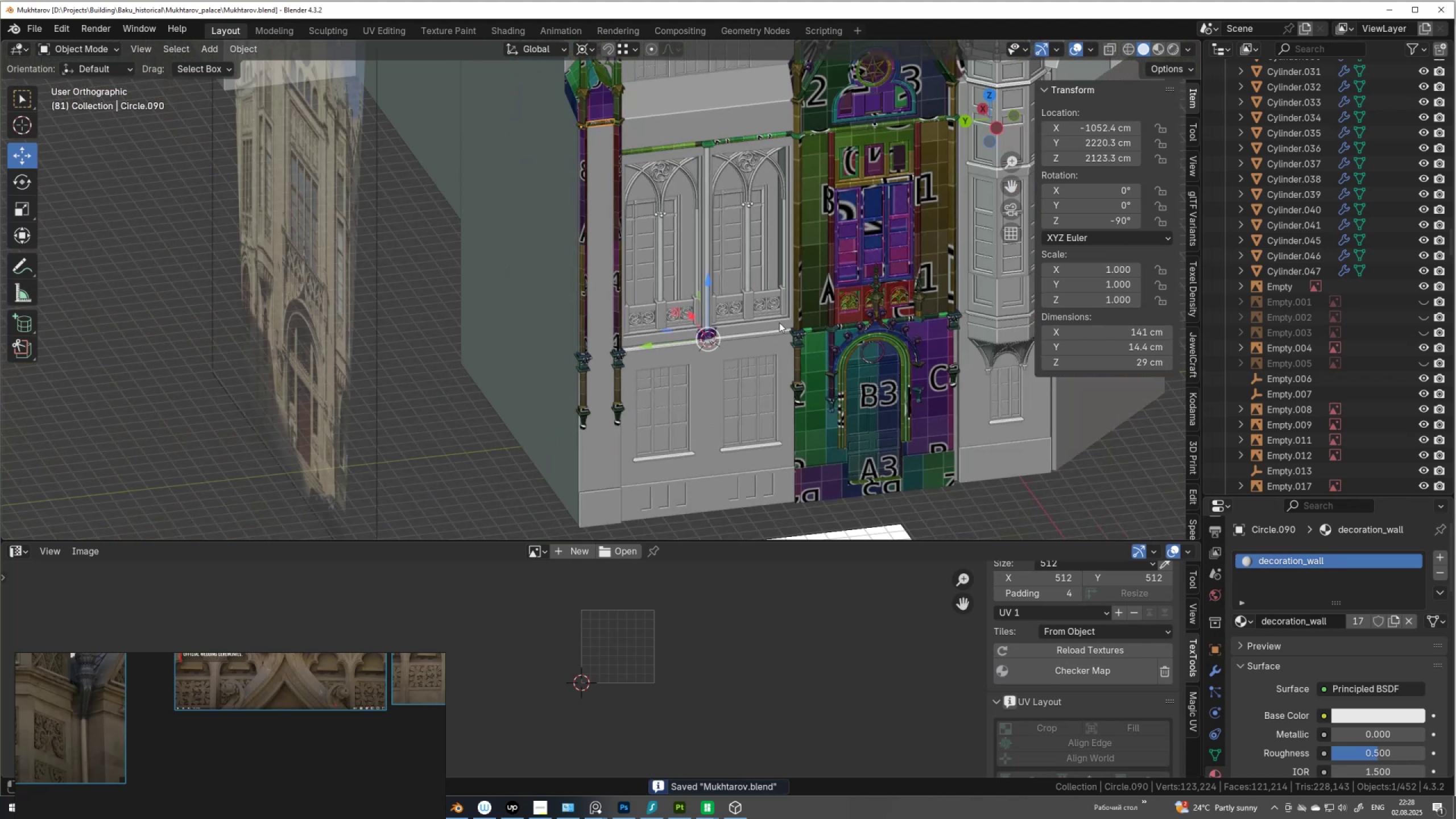 
hold_key(key=ShiftLeft, duration=0.86)
 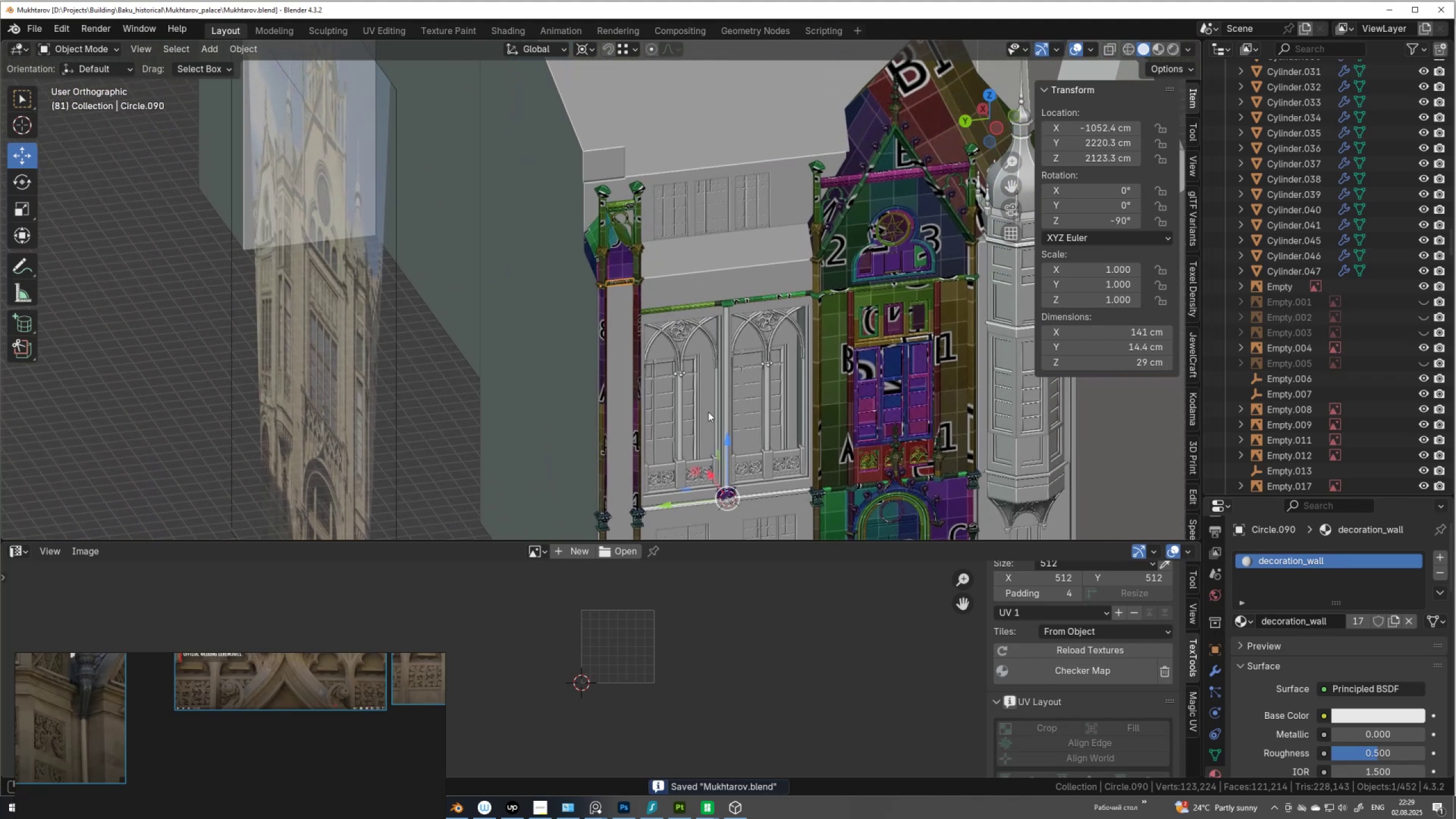 
scroll: coordinate [708, 407], scroll_direction: up, amount: 7.0
 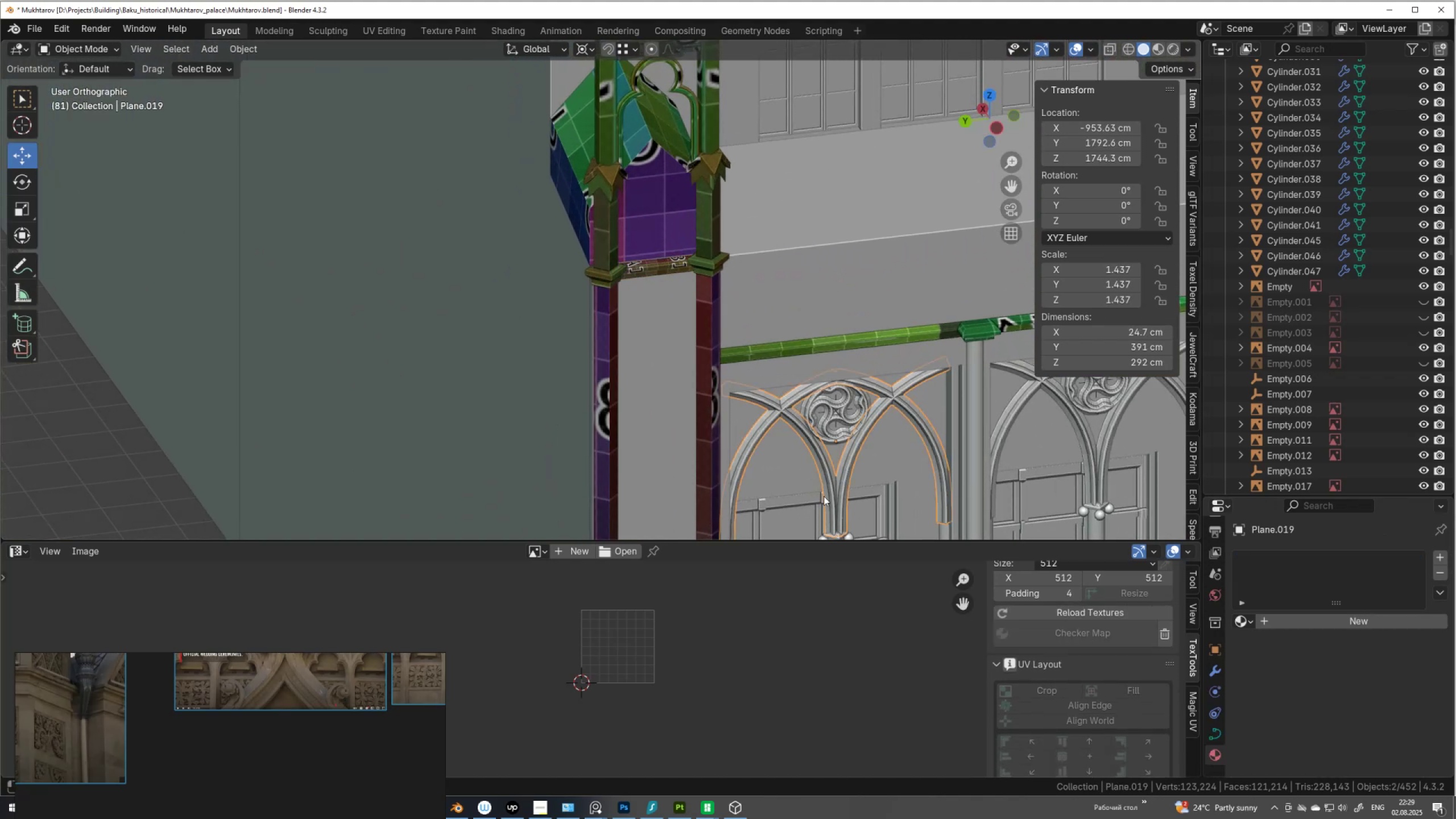 
hold_key(key=ShiftLeft, duration=0.5)
 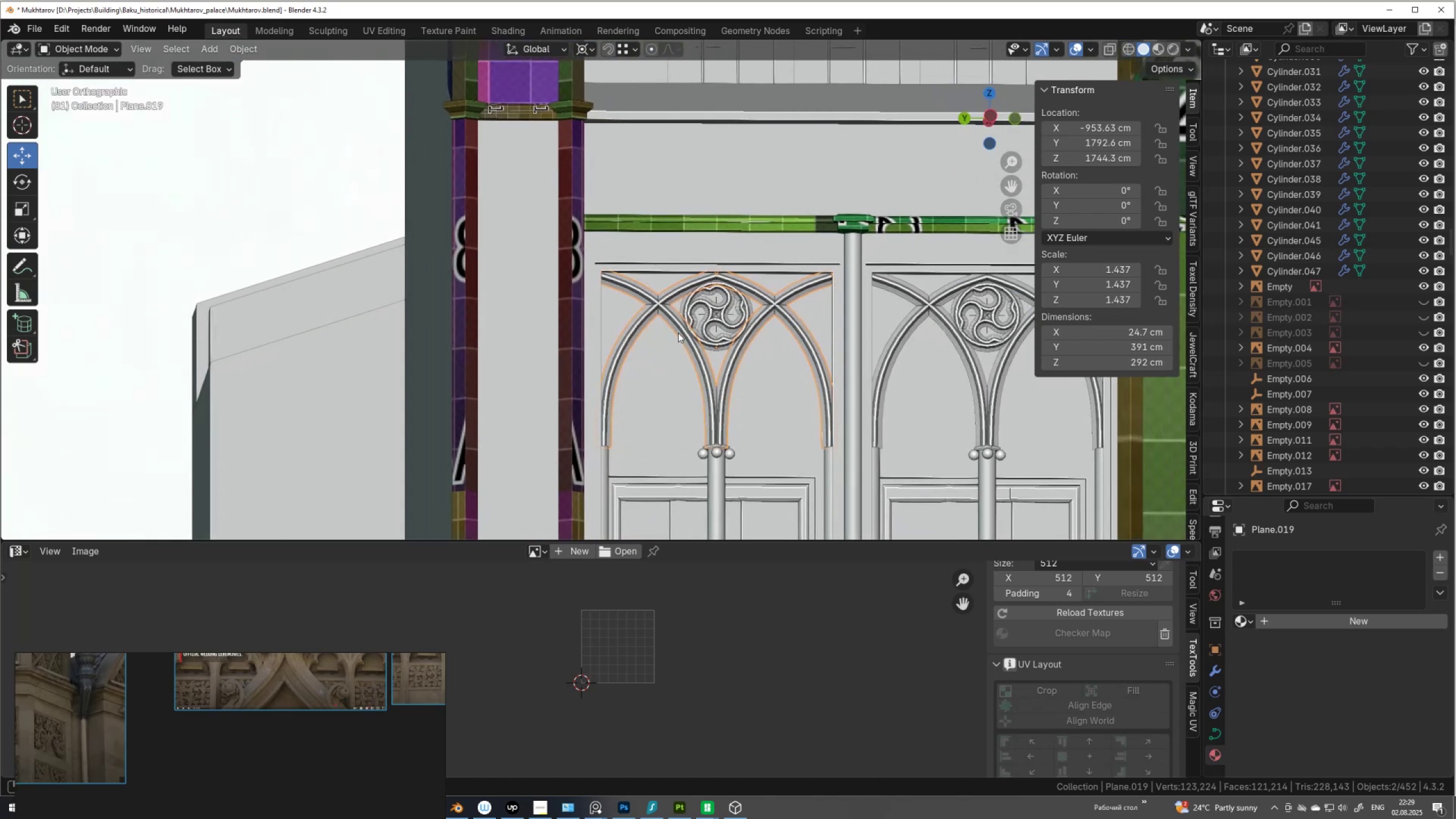 
scroll: coordinate [706, 330], scroll_direction: up, amount: 5.0
 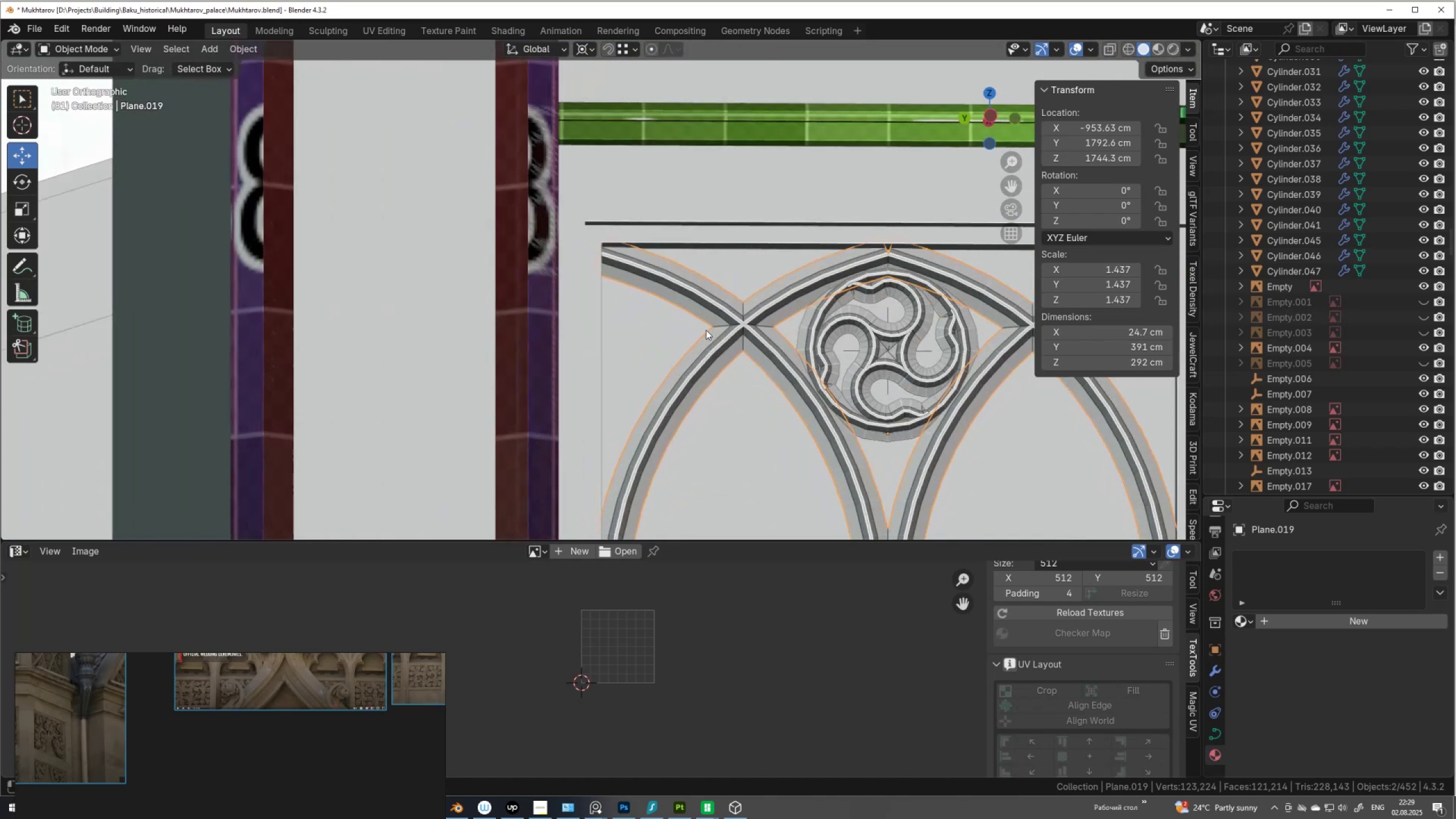 
hold_key(key=ShiftLeft, duration=0.56)
 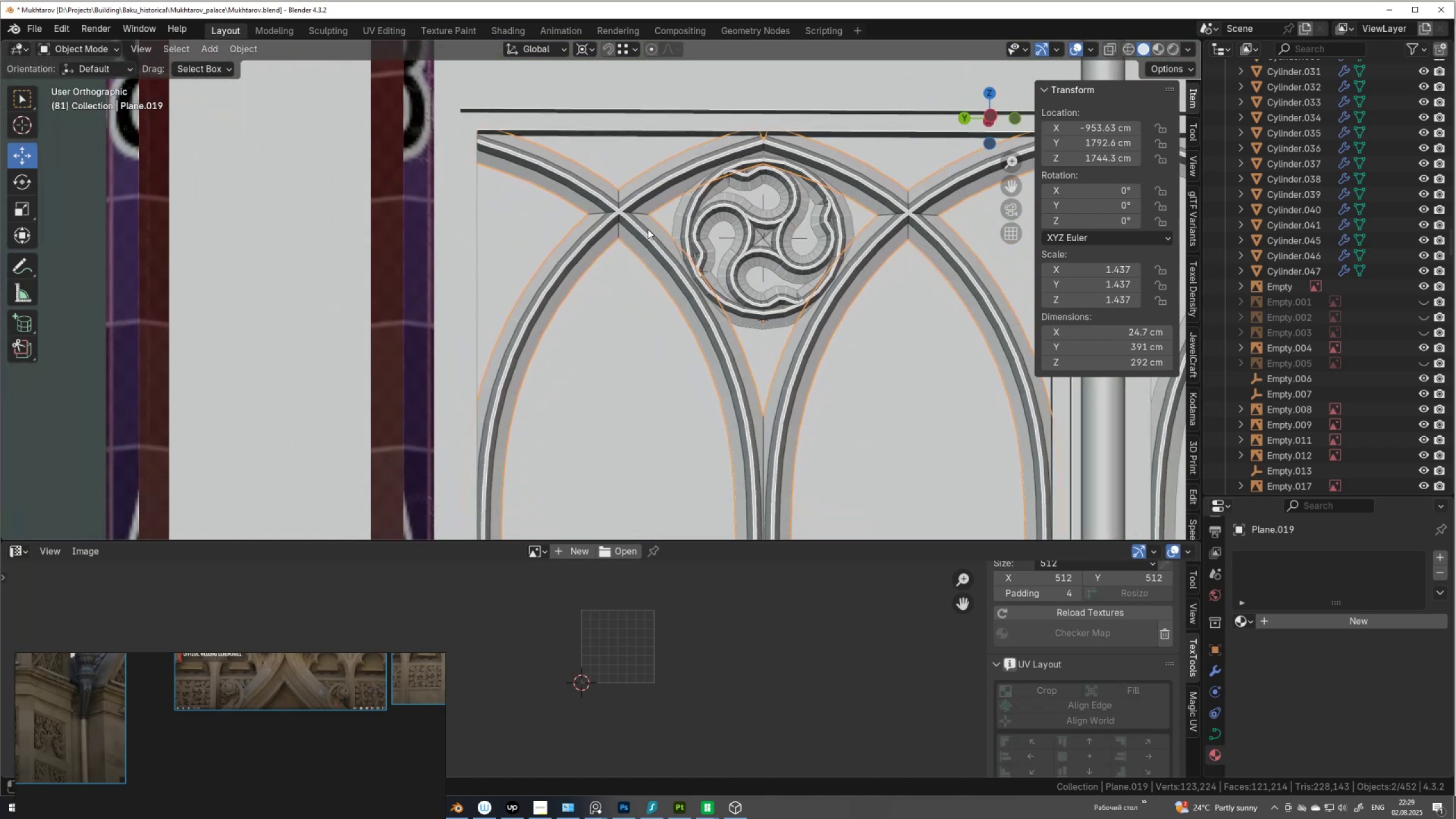 
scroll: coordinate [663, 315], scroll_direction: down, amount: 4.0
 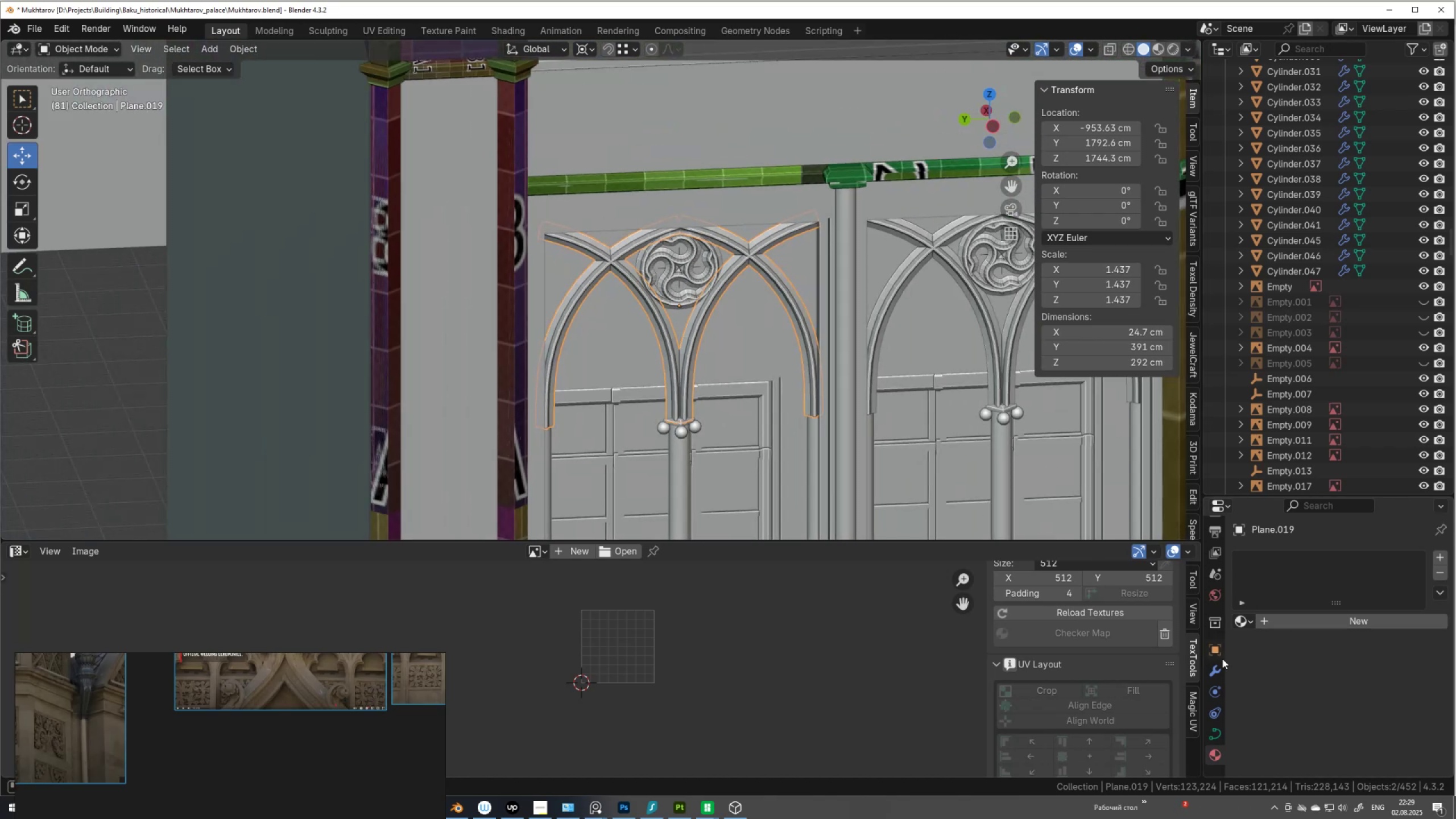 
left_click([1215, 669])
 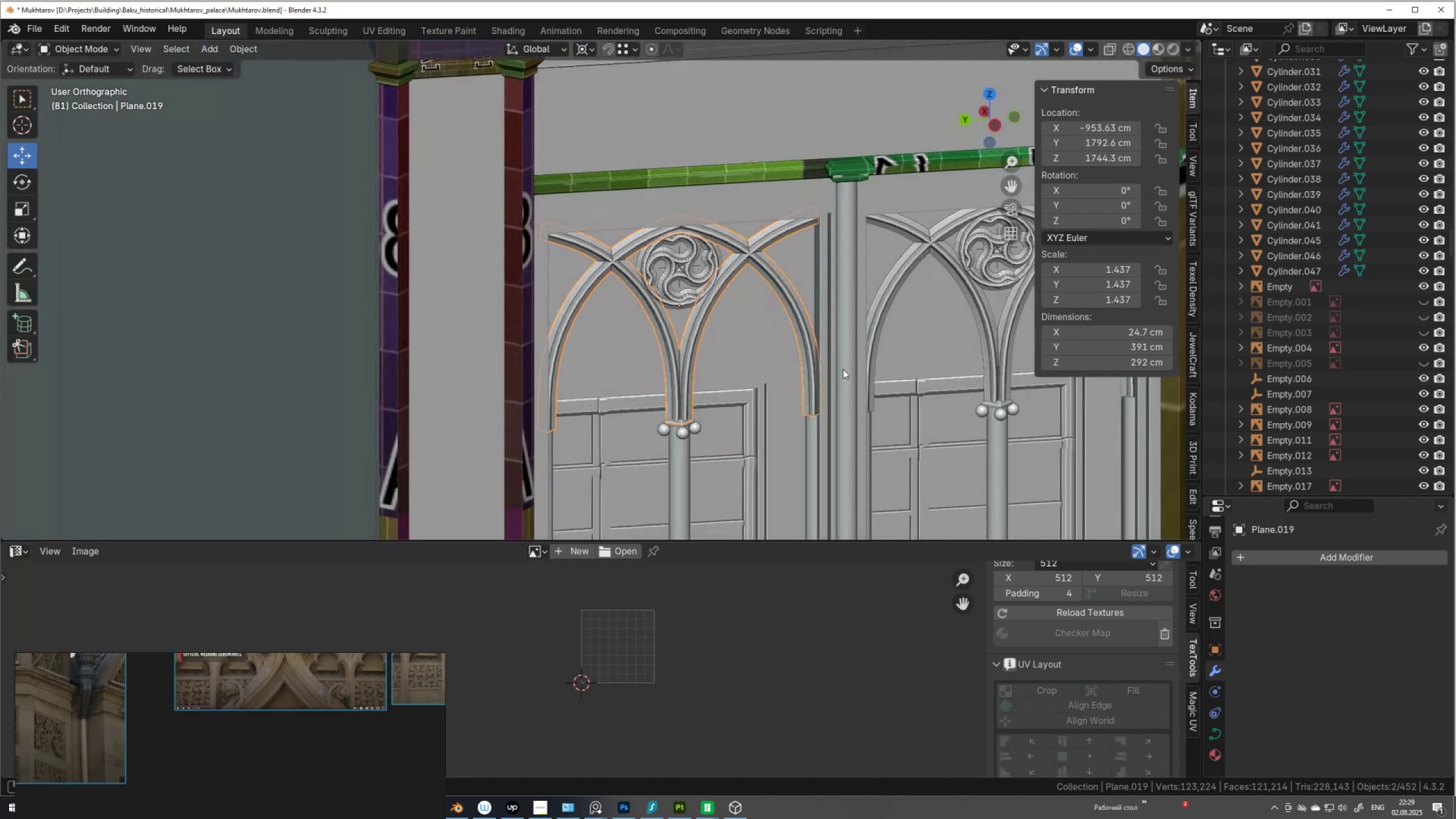 
left_click([908, 257])
 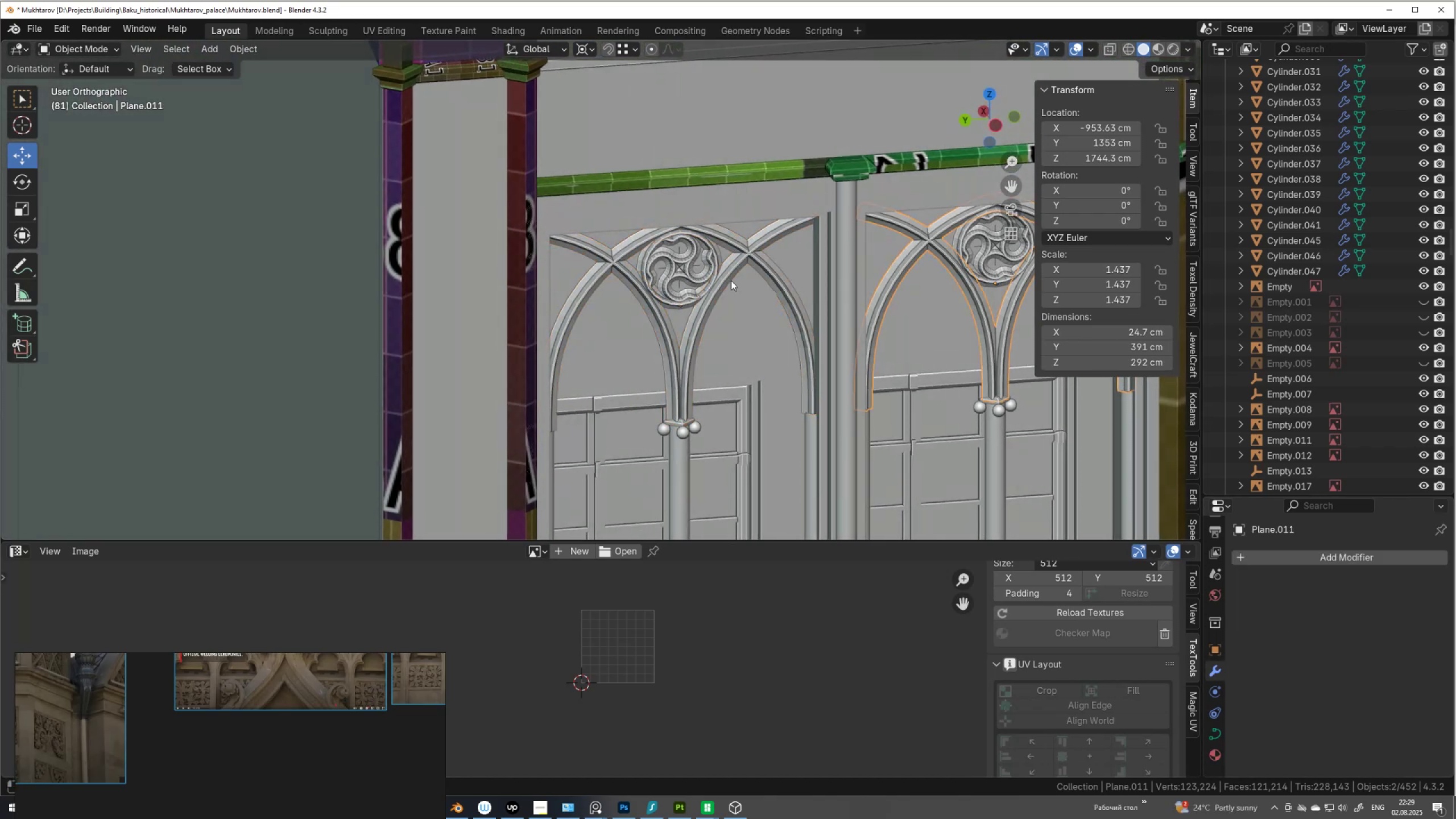 
left_click([729, 268])
 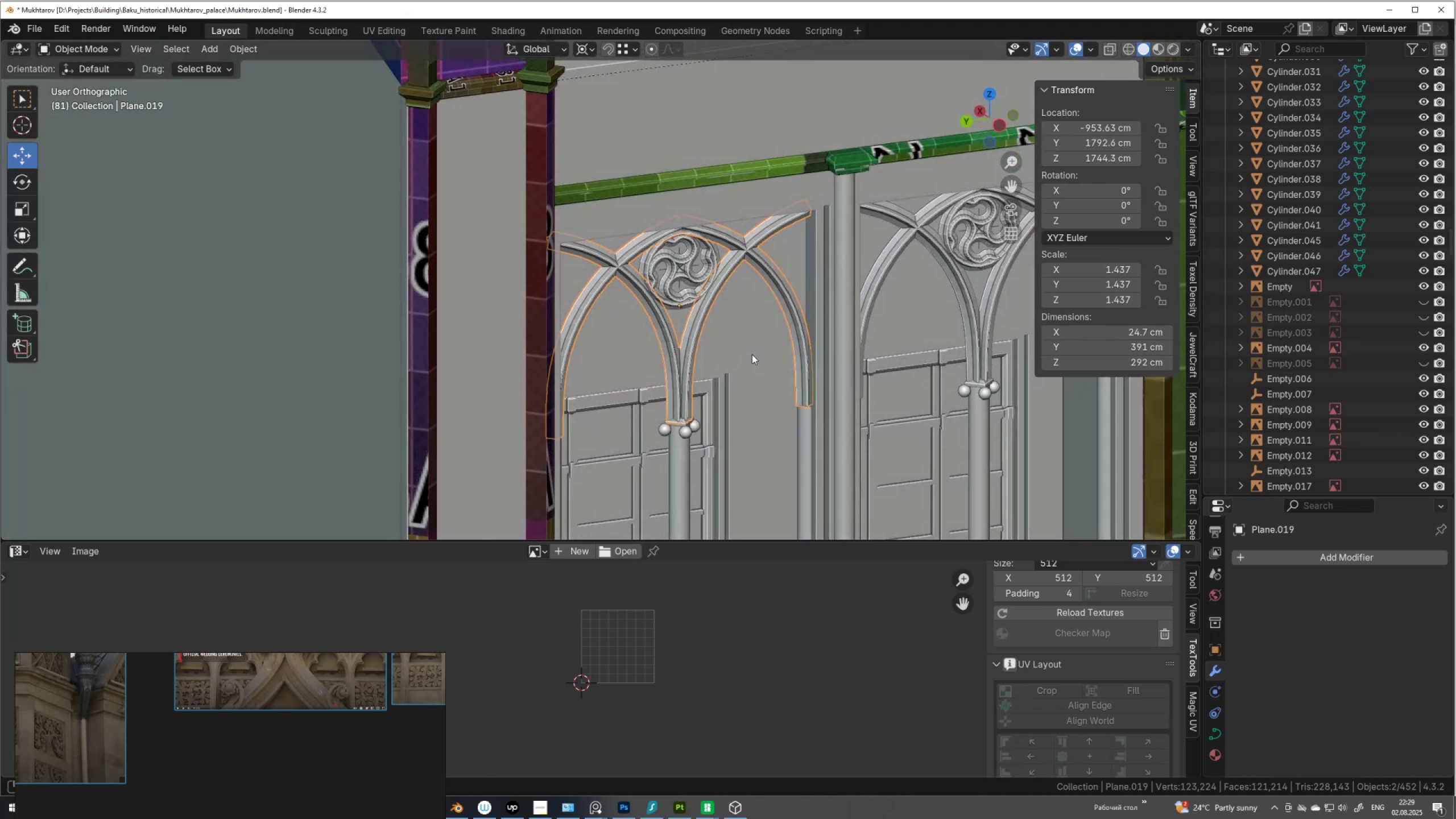 
right_click([768, 334])
 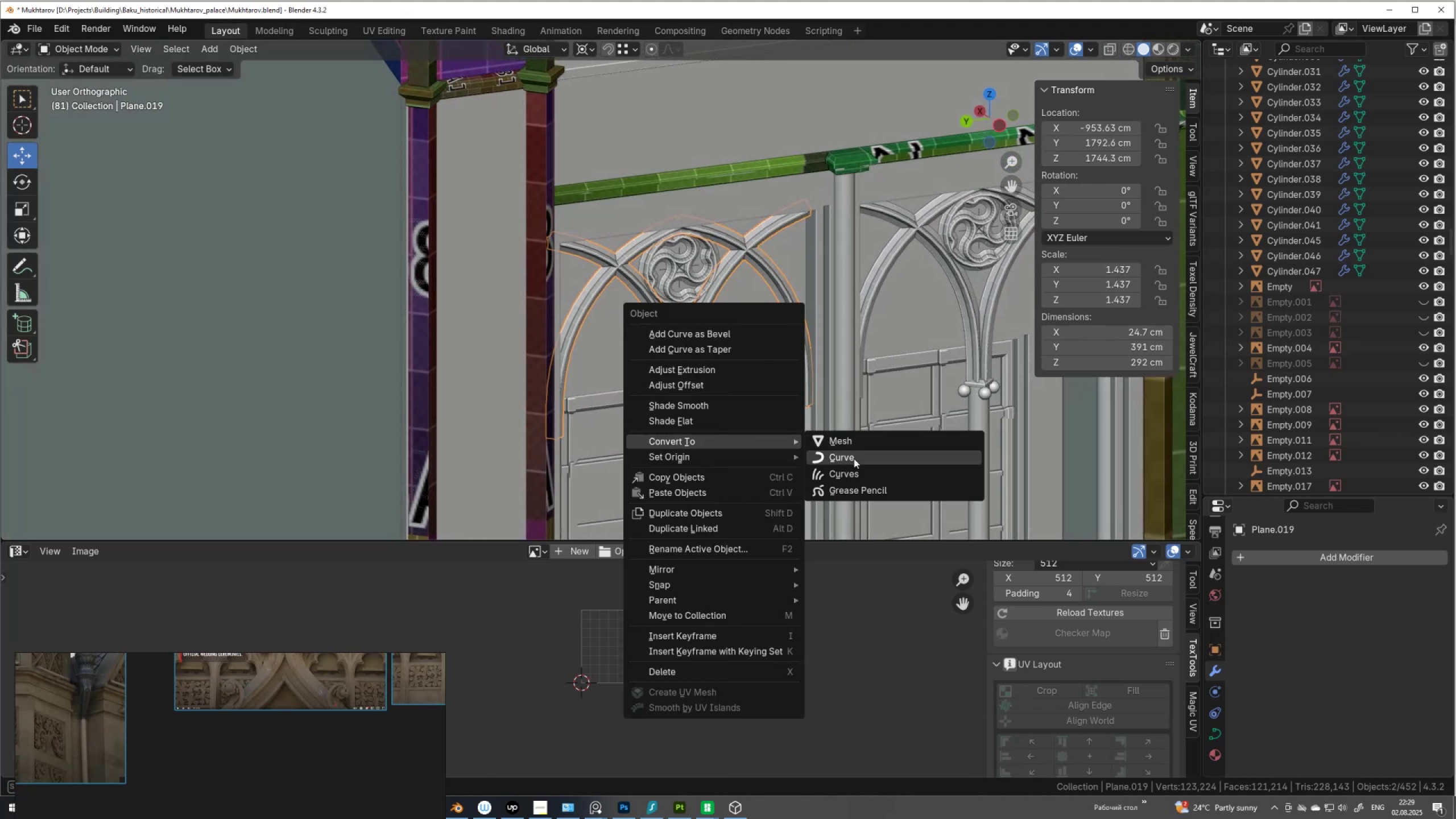 
left_click([859, 444])
 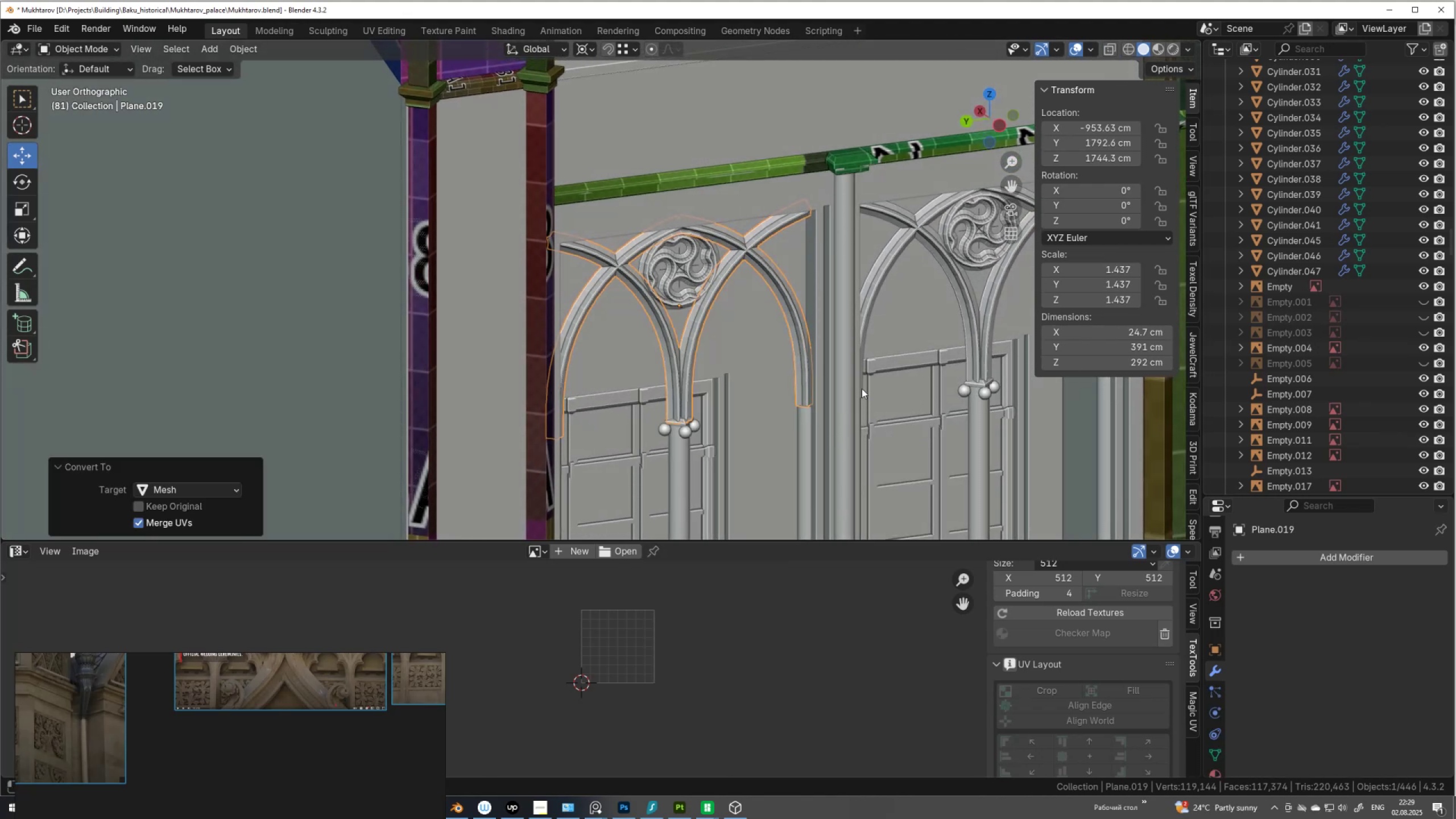 
key(Tab)
 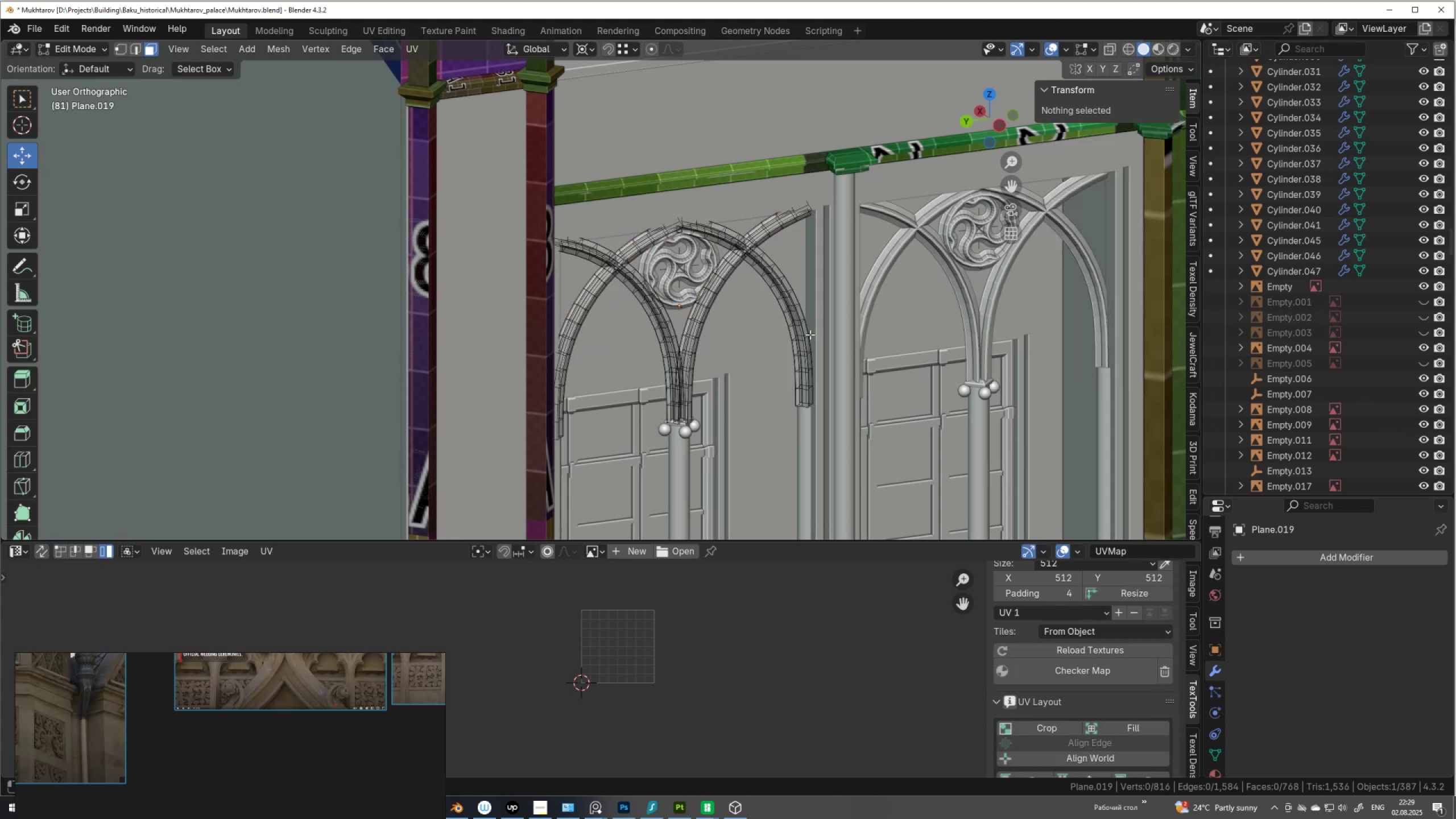 
scroll: coordinate [787, 313], scroll_direction: up, amount: 2.0
 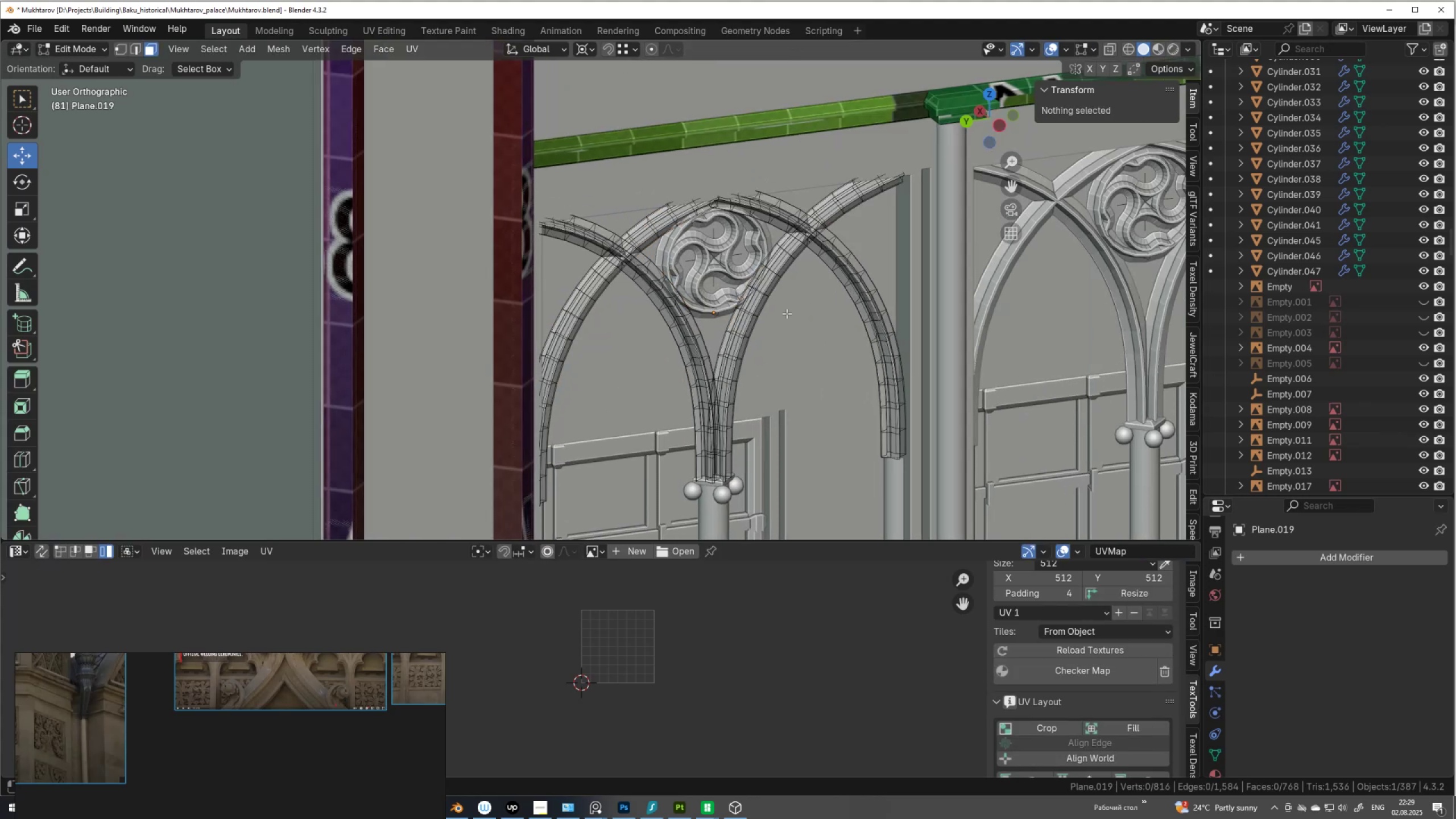 
hold_key(key=ShiftLeft, duration=0.37)
scroll: coordinate [738, 390], scroll_direction: up, amount: 3.0
 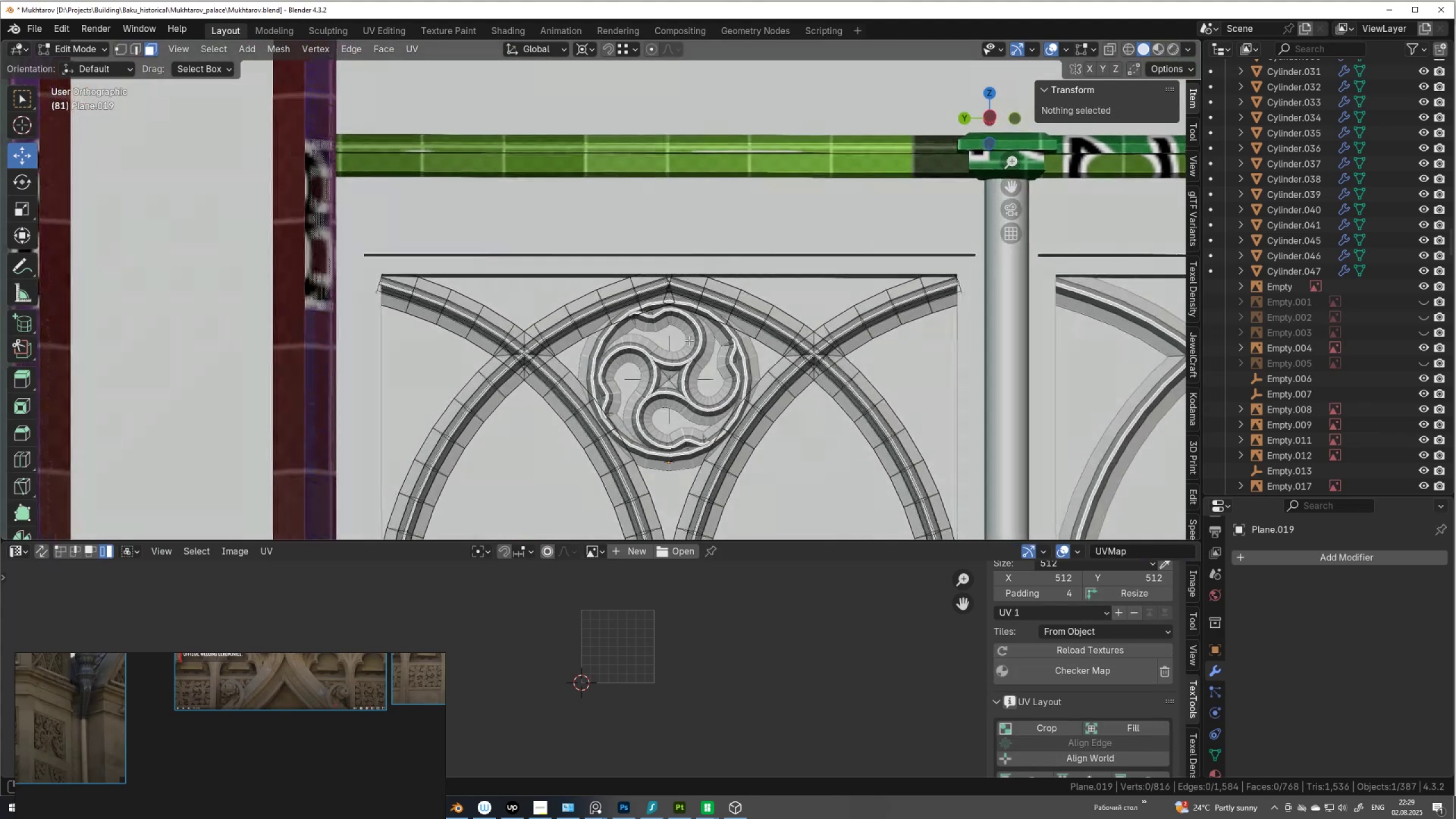 
hold_key(key=AltLeft, duration=0.88)
 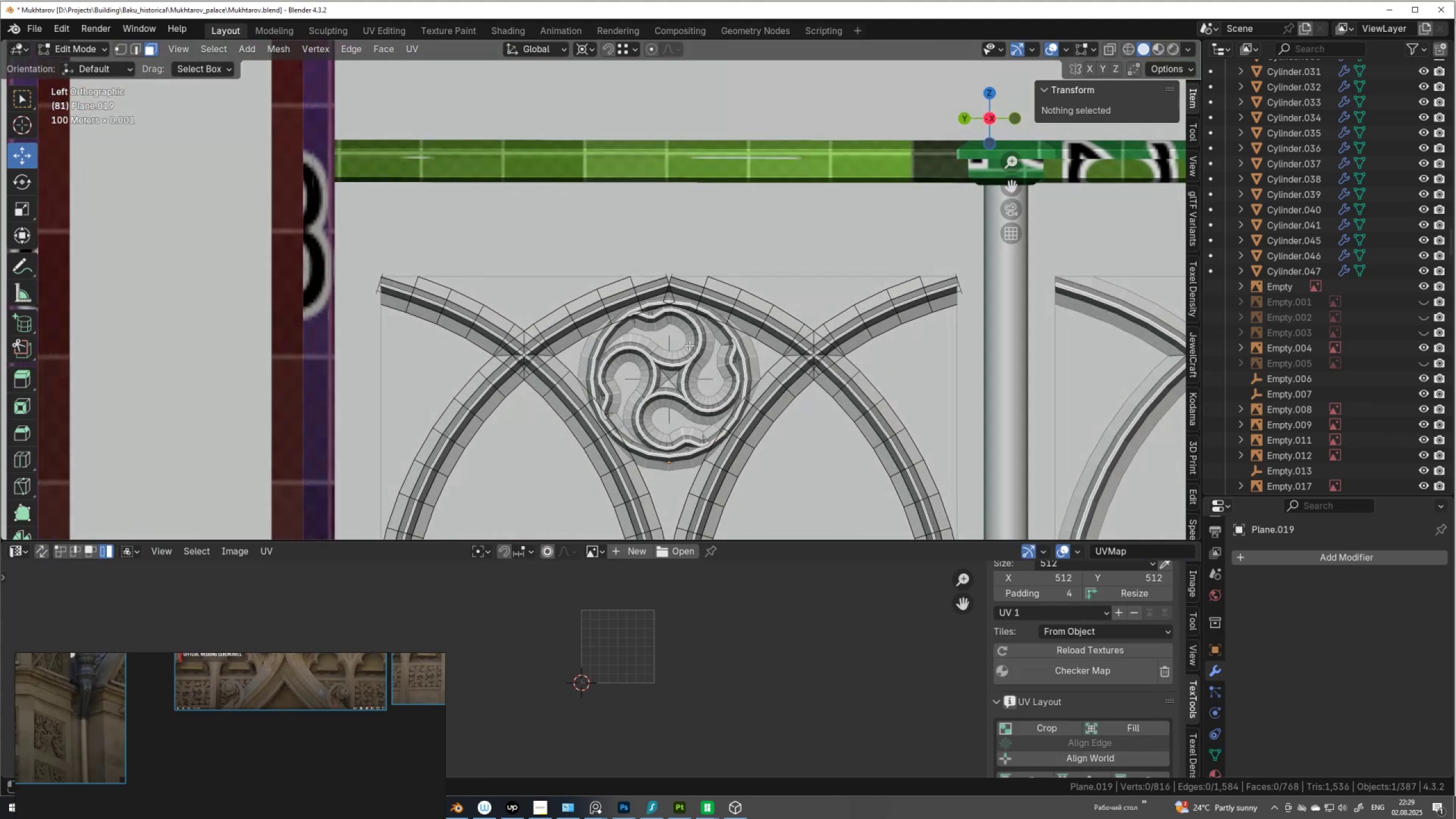 
scroll: coordinate [684, 296], scroll_direction: up, amount: 2.0
 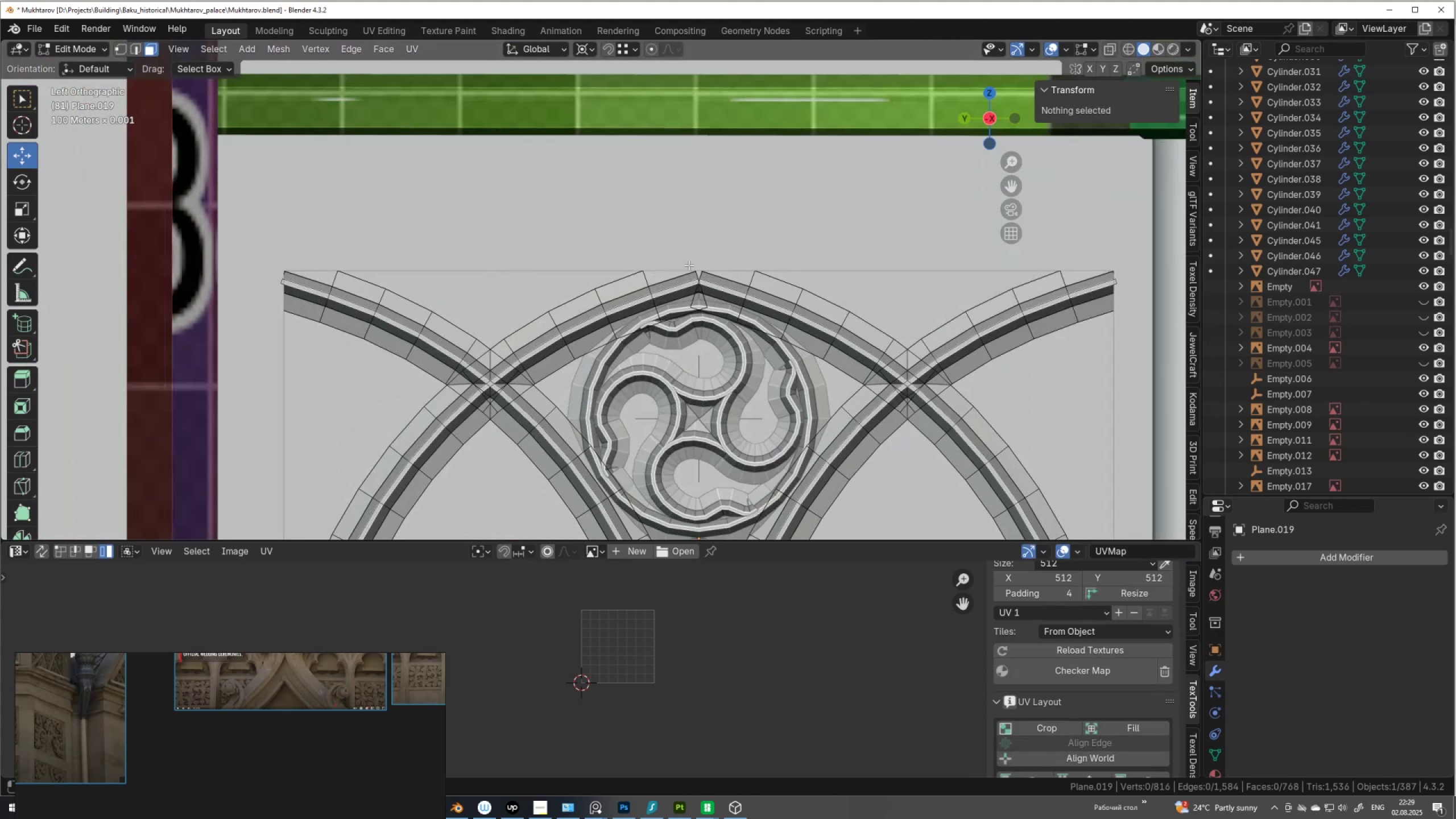 
hold_key(key=AltLeft, duration=1.02)
left_click([694, 259])
 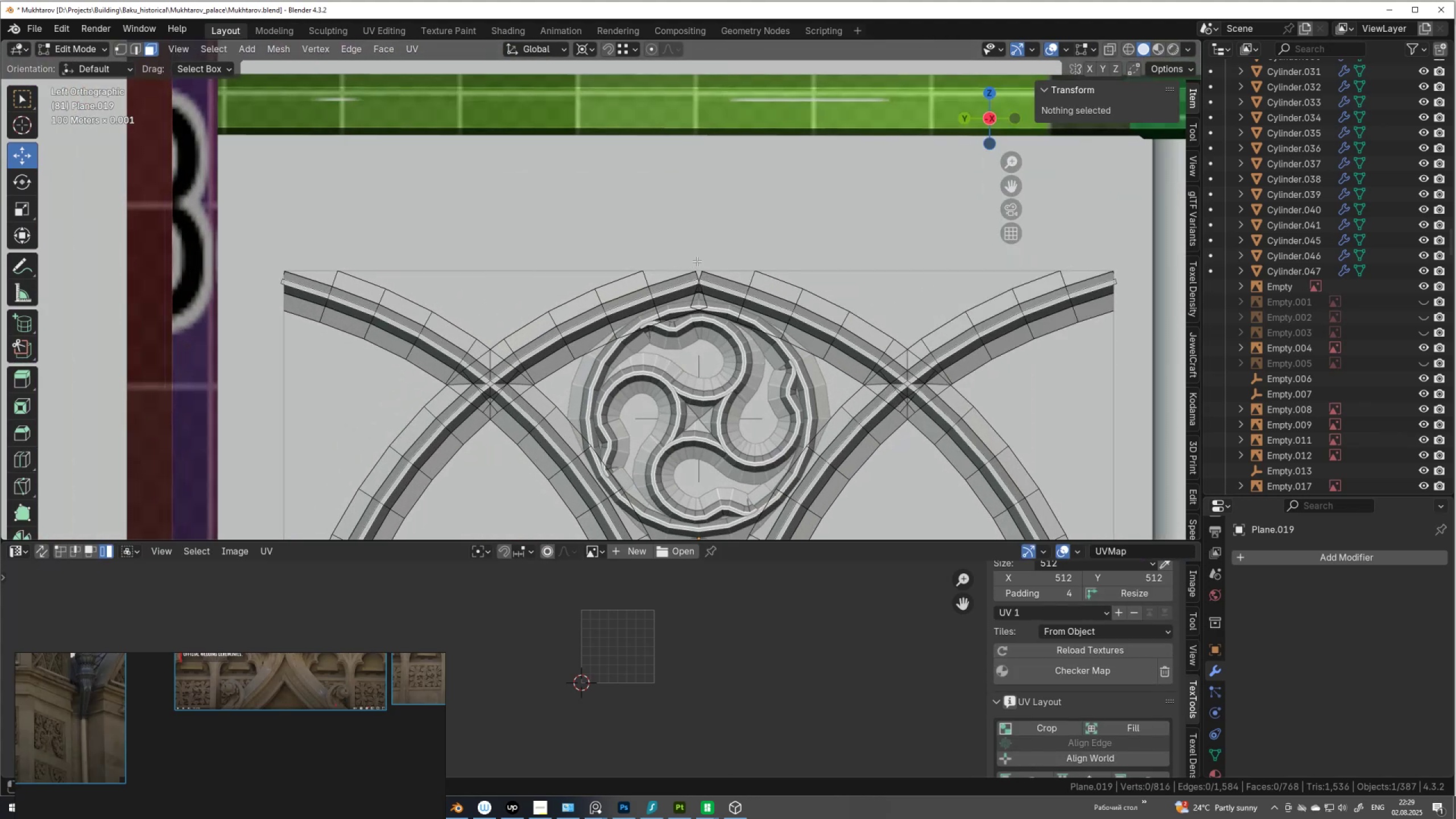 
key(Alt+AltLeft)
 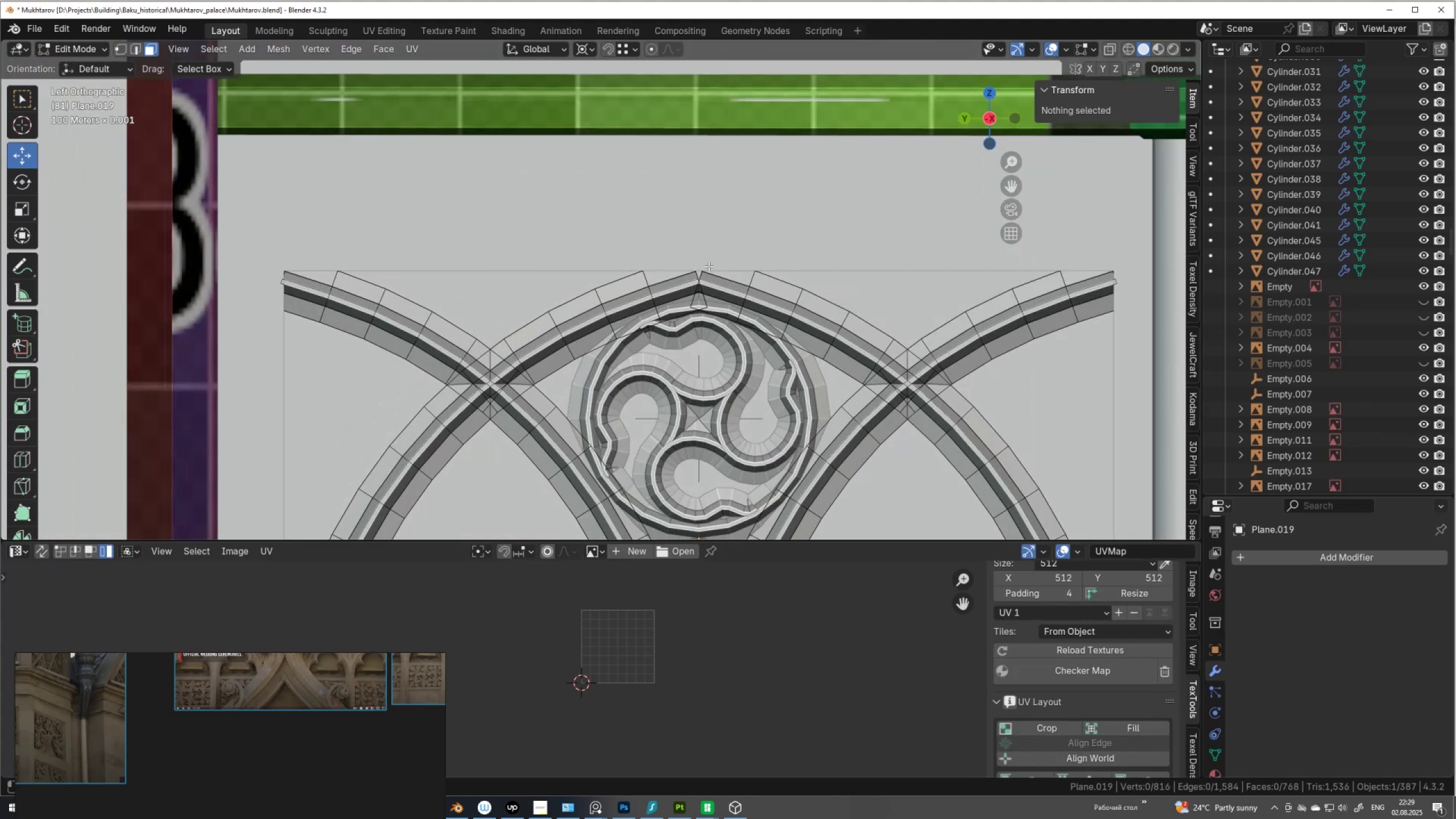 
key(Alt+Z)
 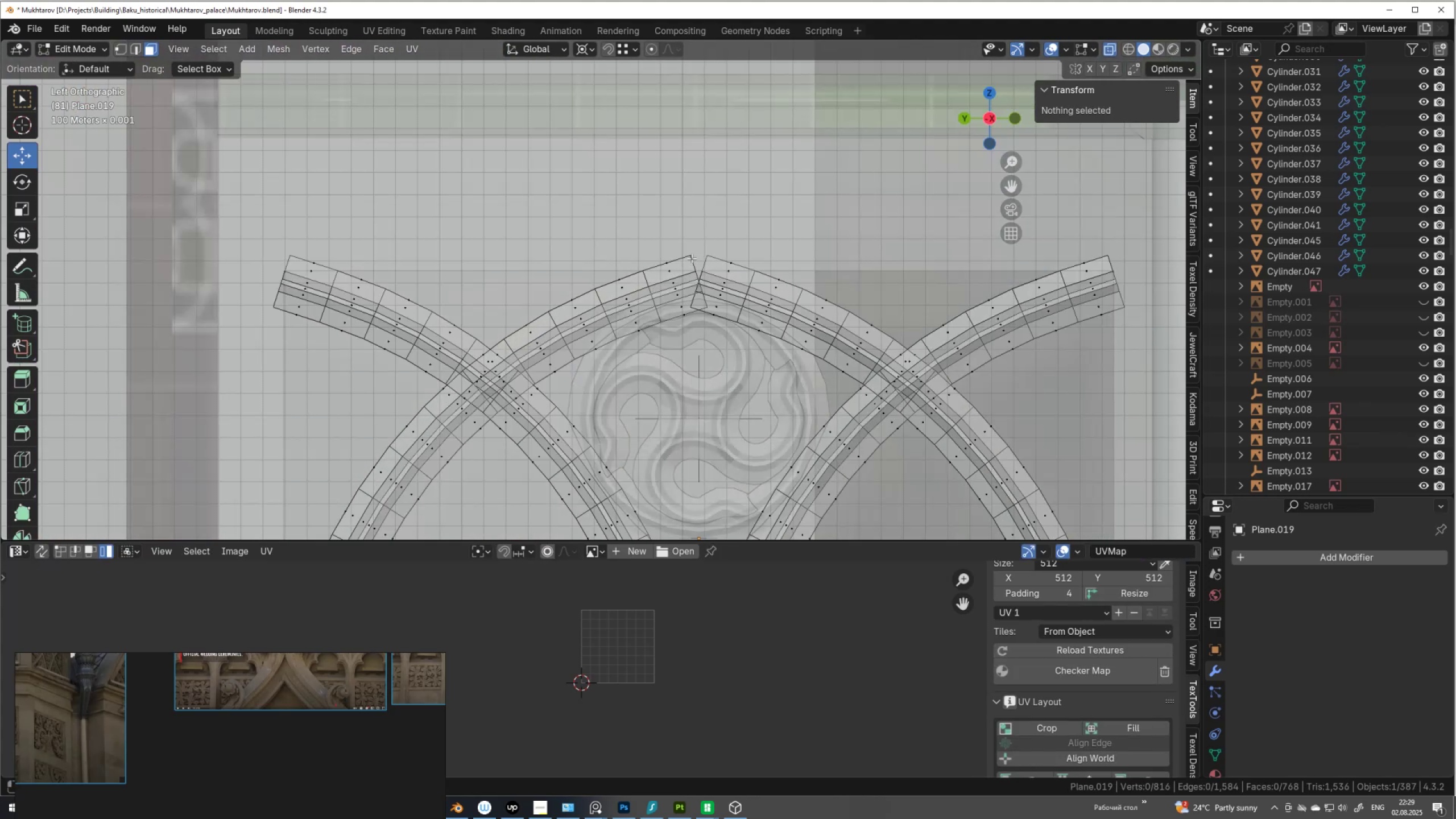 
hold_key(key=AltLeft, duration=0.33)
left_click([691, 263])
 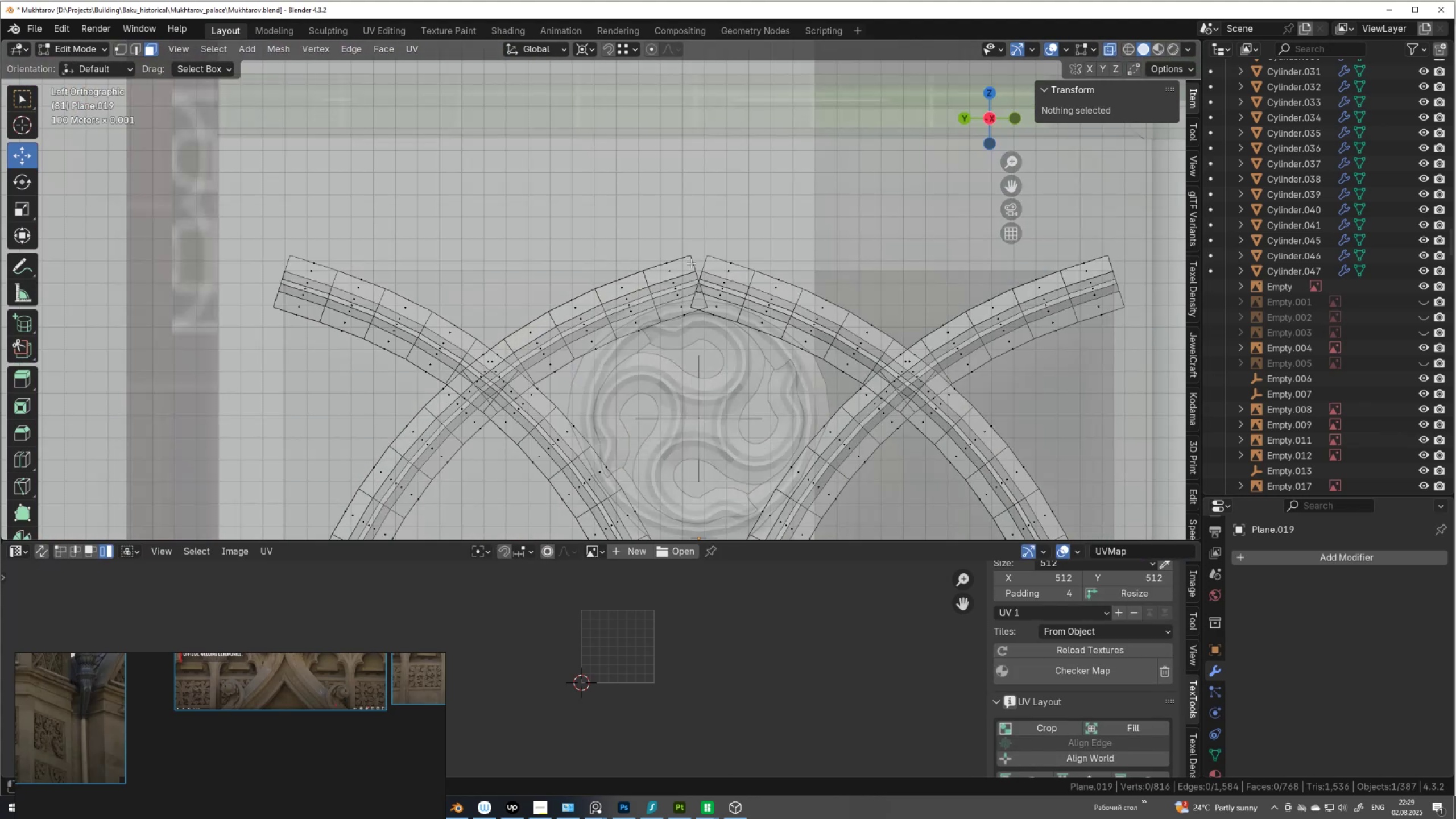 
key(2)
 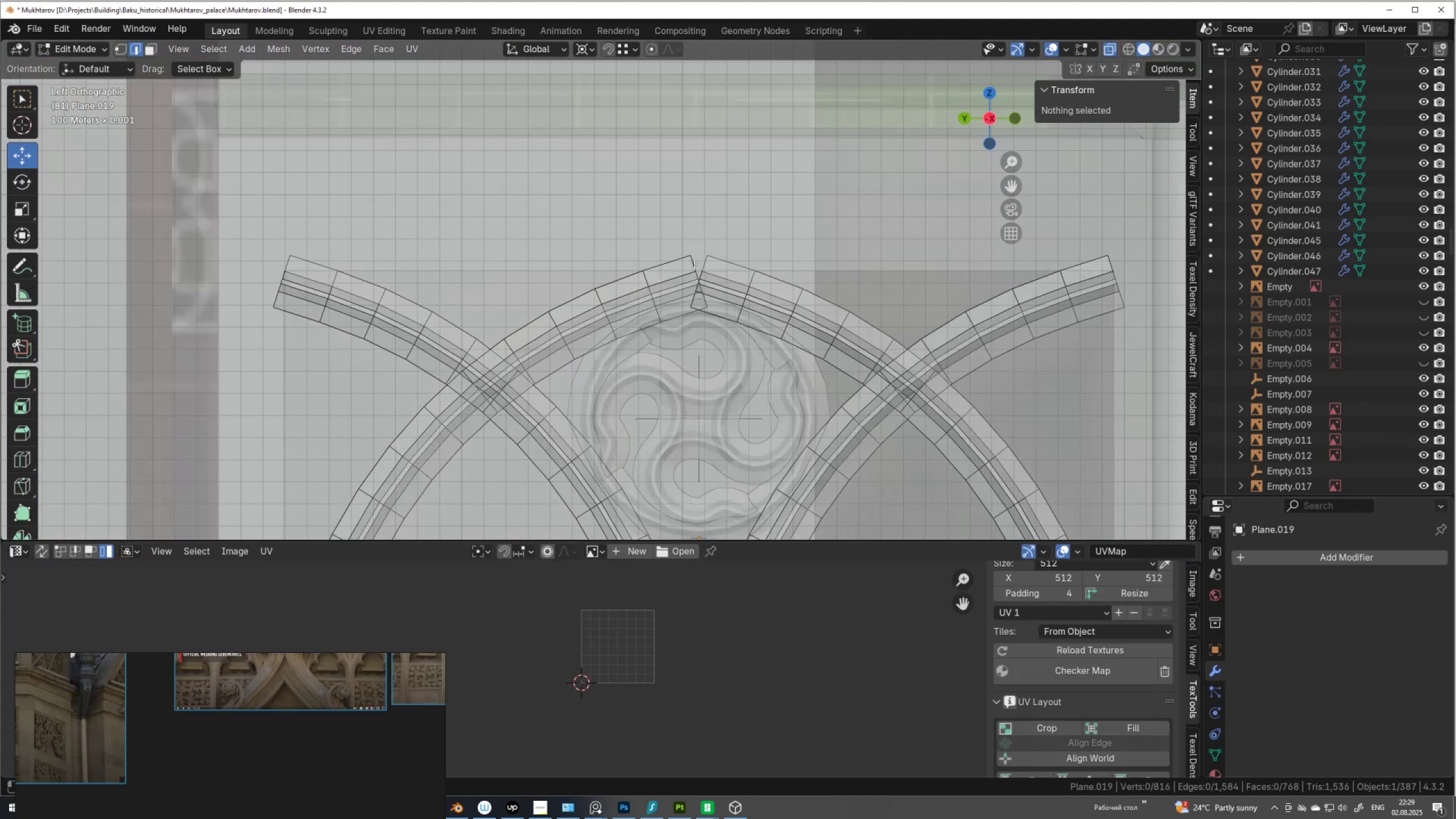 
key(Alt+AltLeft)
 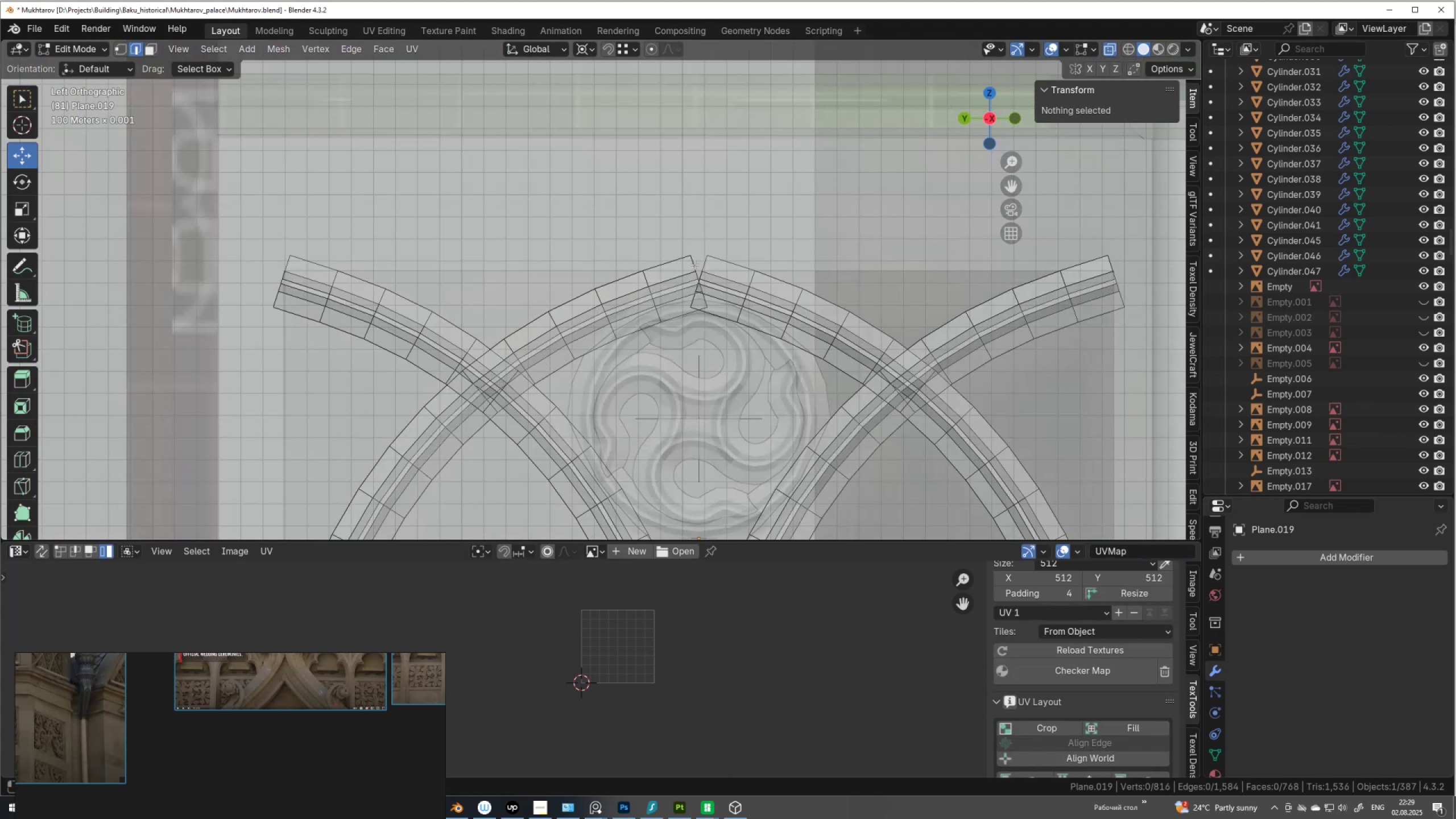 
left_click([694, 264])
 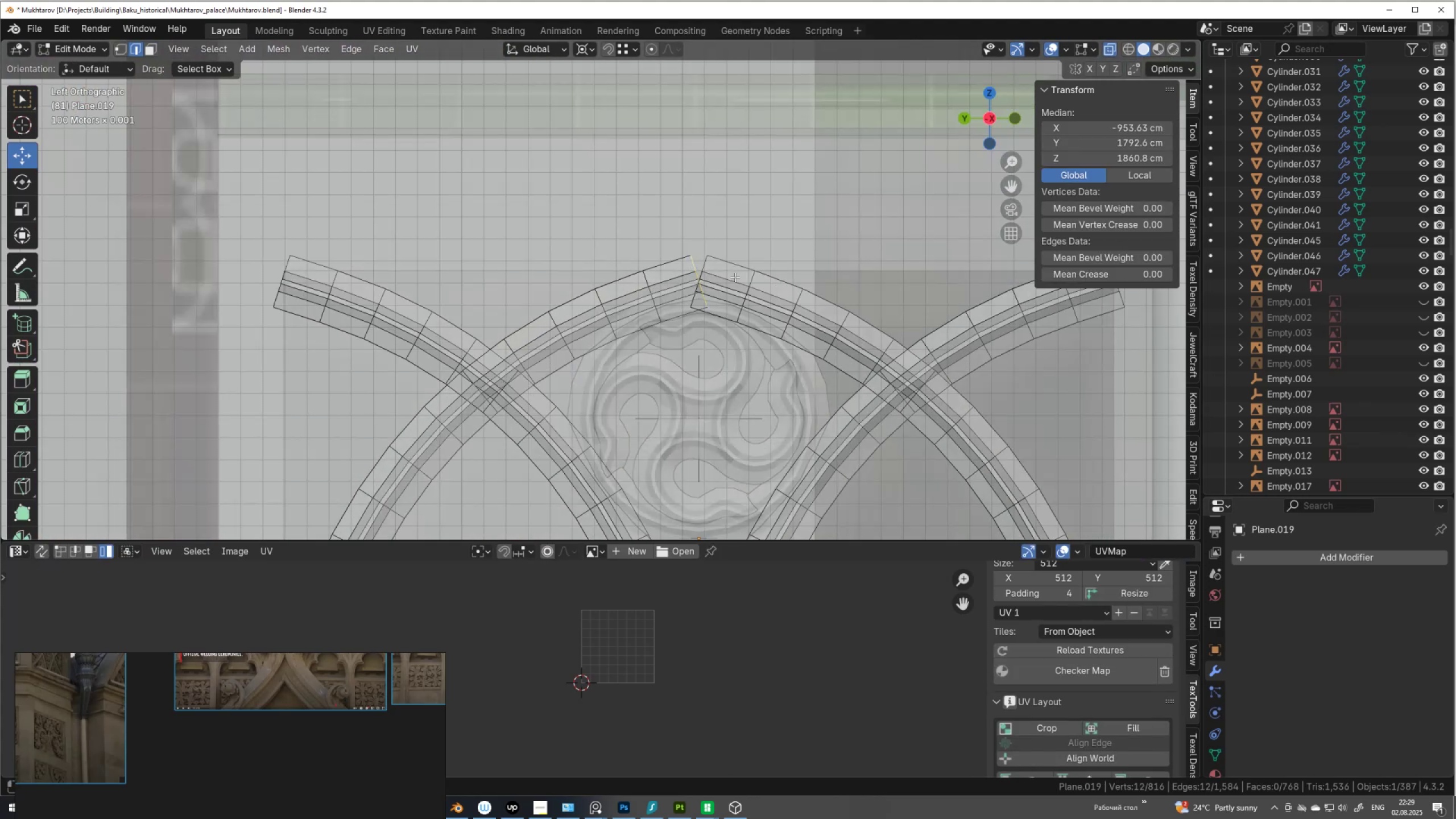 
type(GG)
 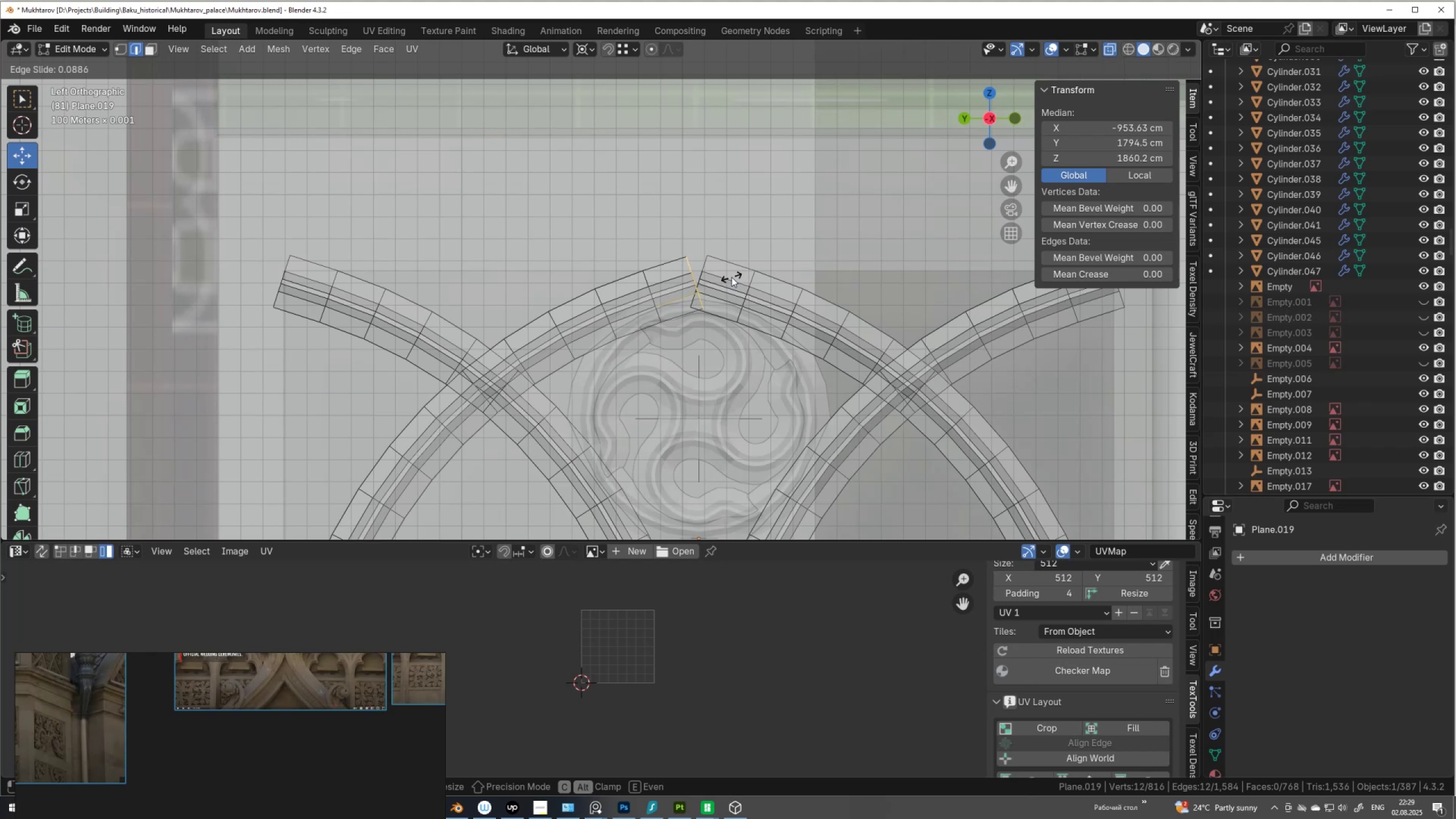 
hold_key(key=AltLeft, duration=1.52)
 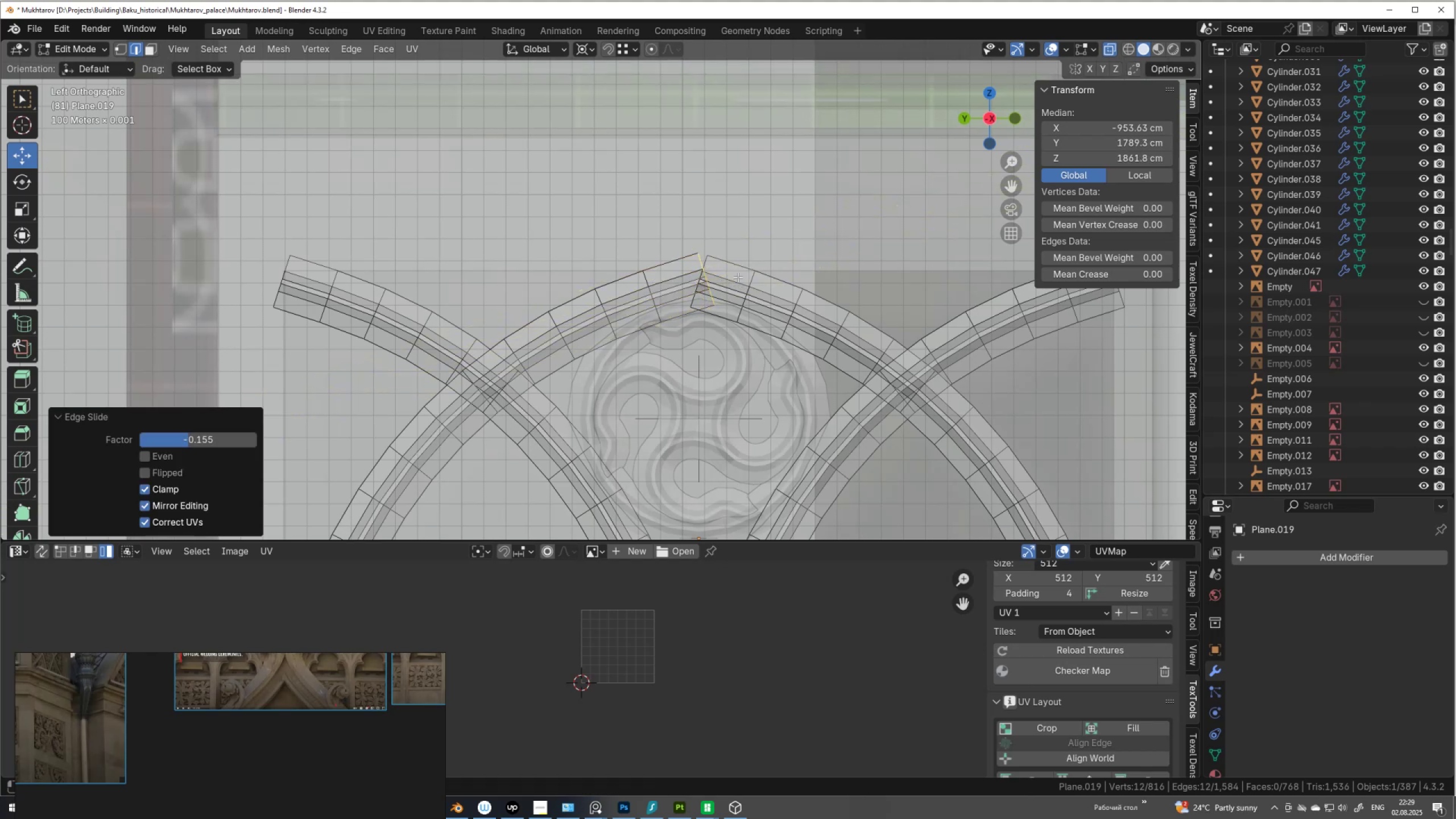 
hold_key(key=AltLeft, duration=0.53)
left_click([738, 277])
 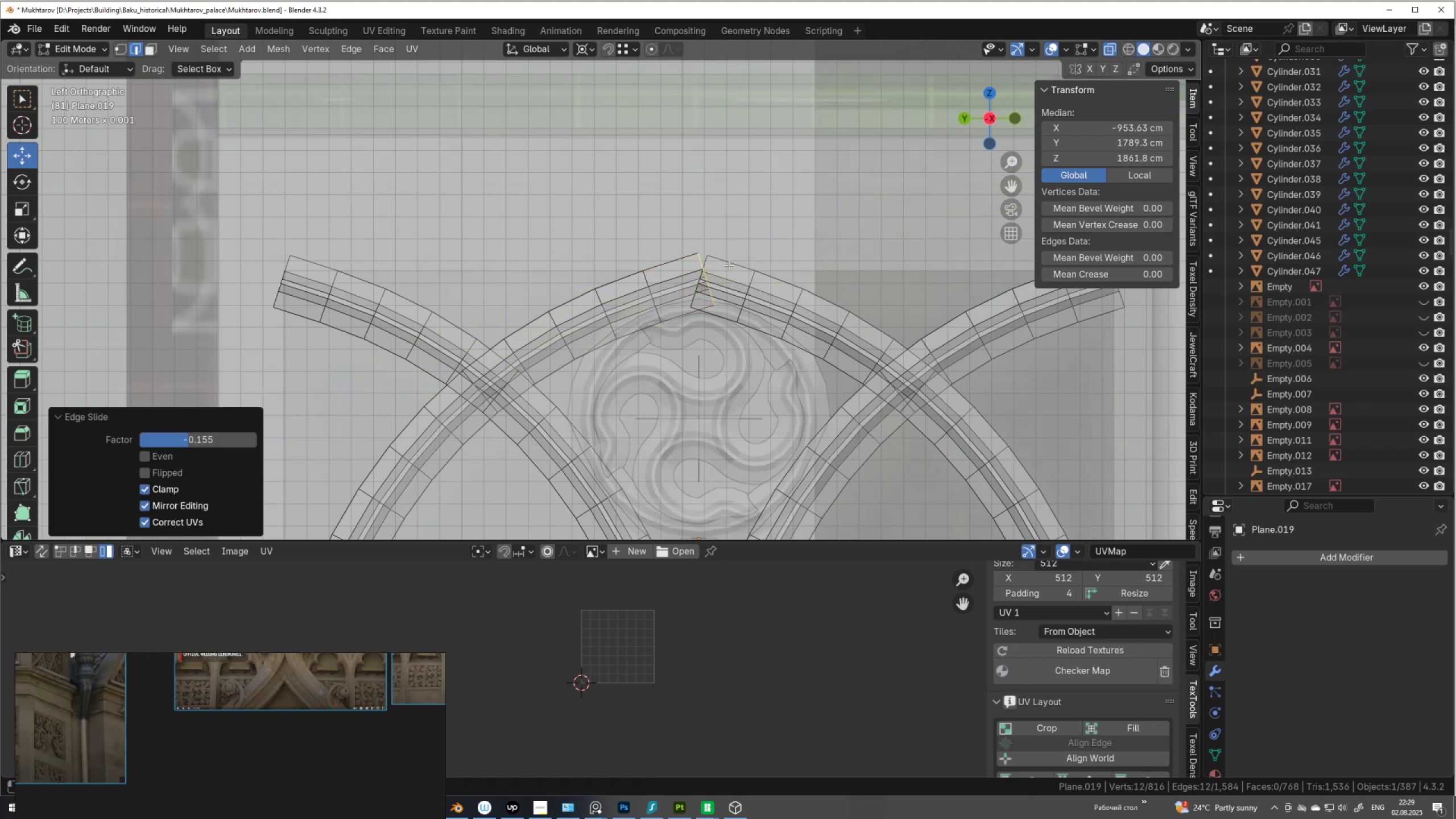 
hold_key(key=AltLeft, duration=0.98)
 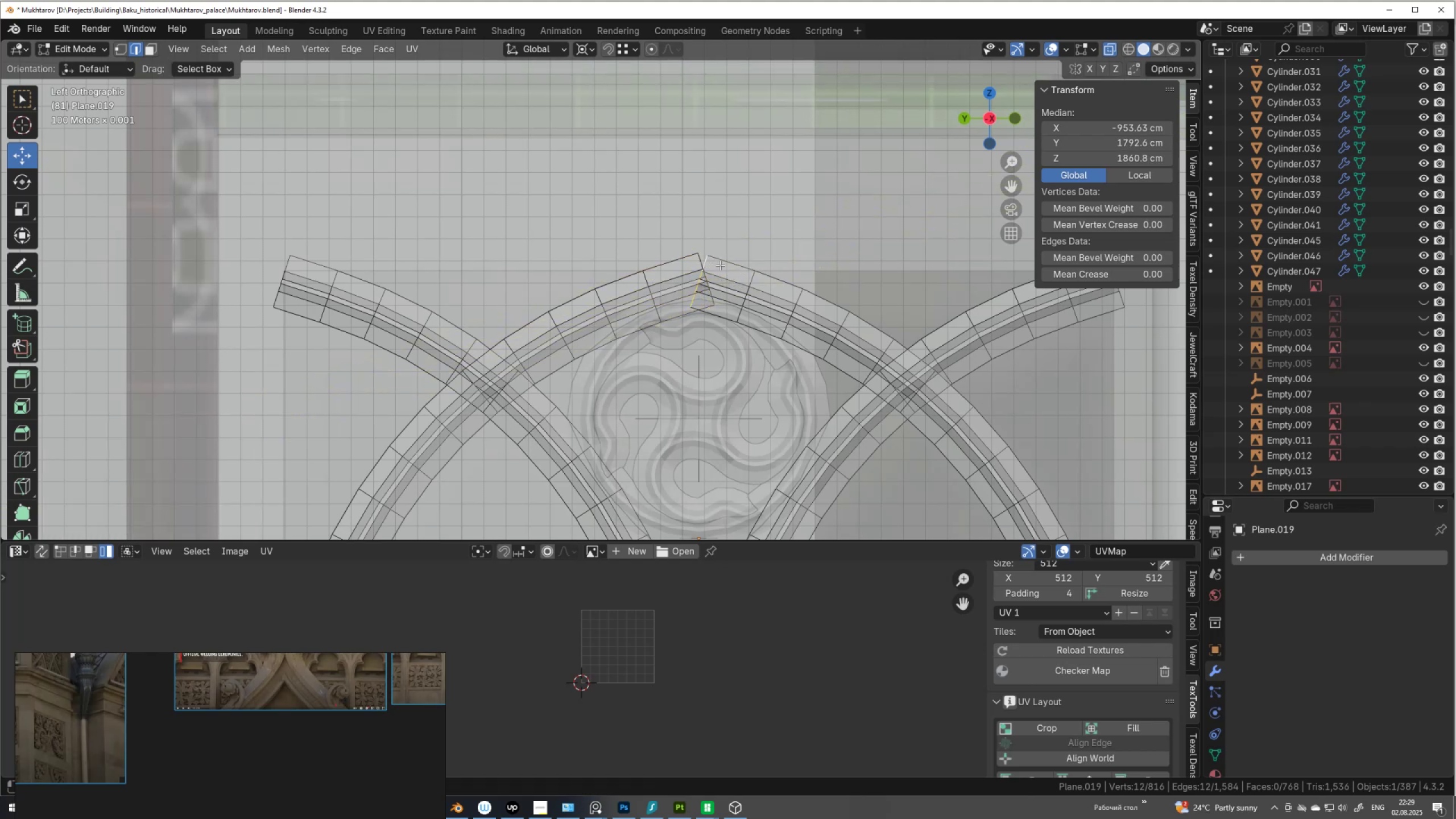 
type(GG)
 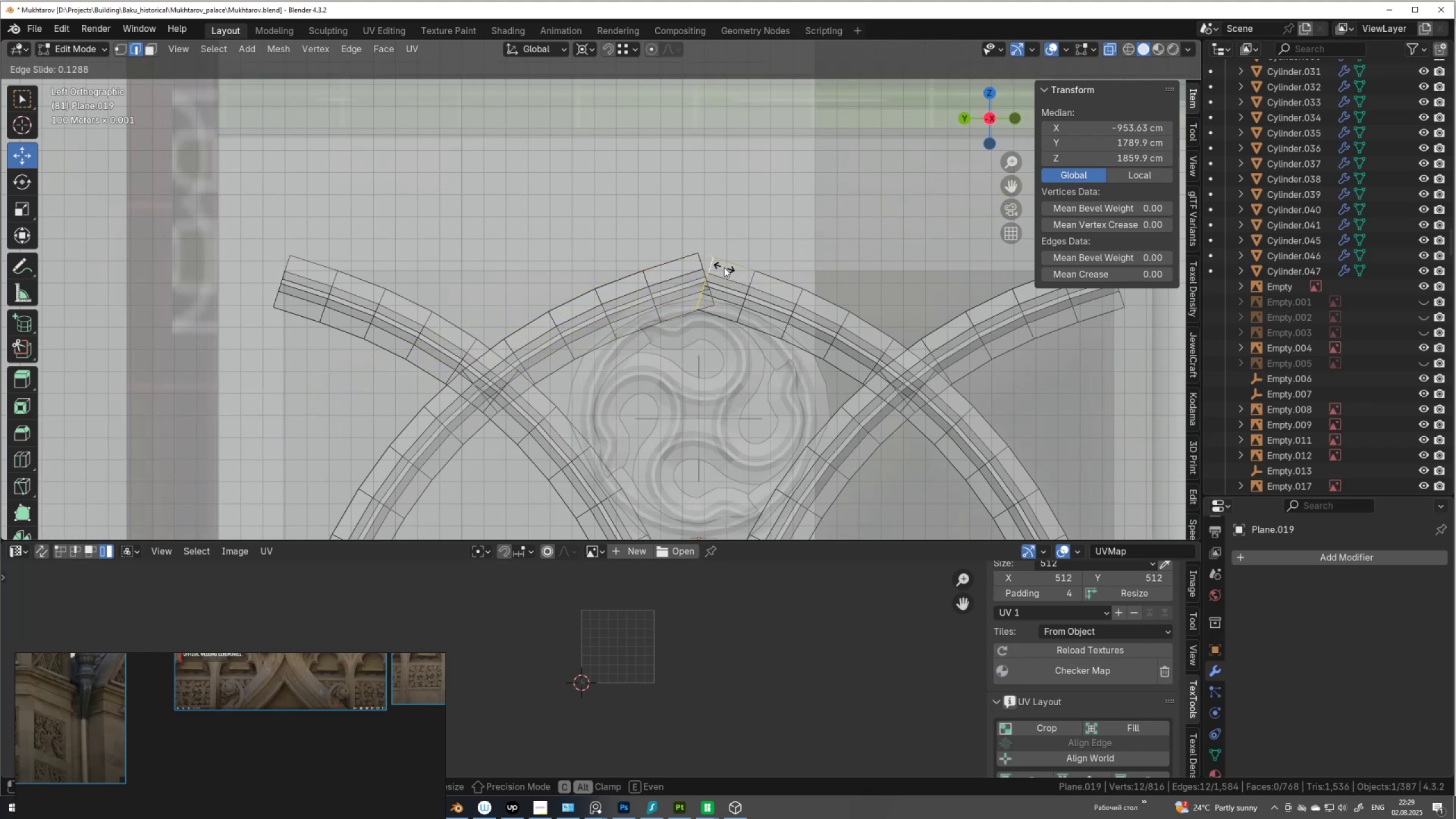 
hold_key(key=AltLeft, duration=1.5)
 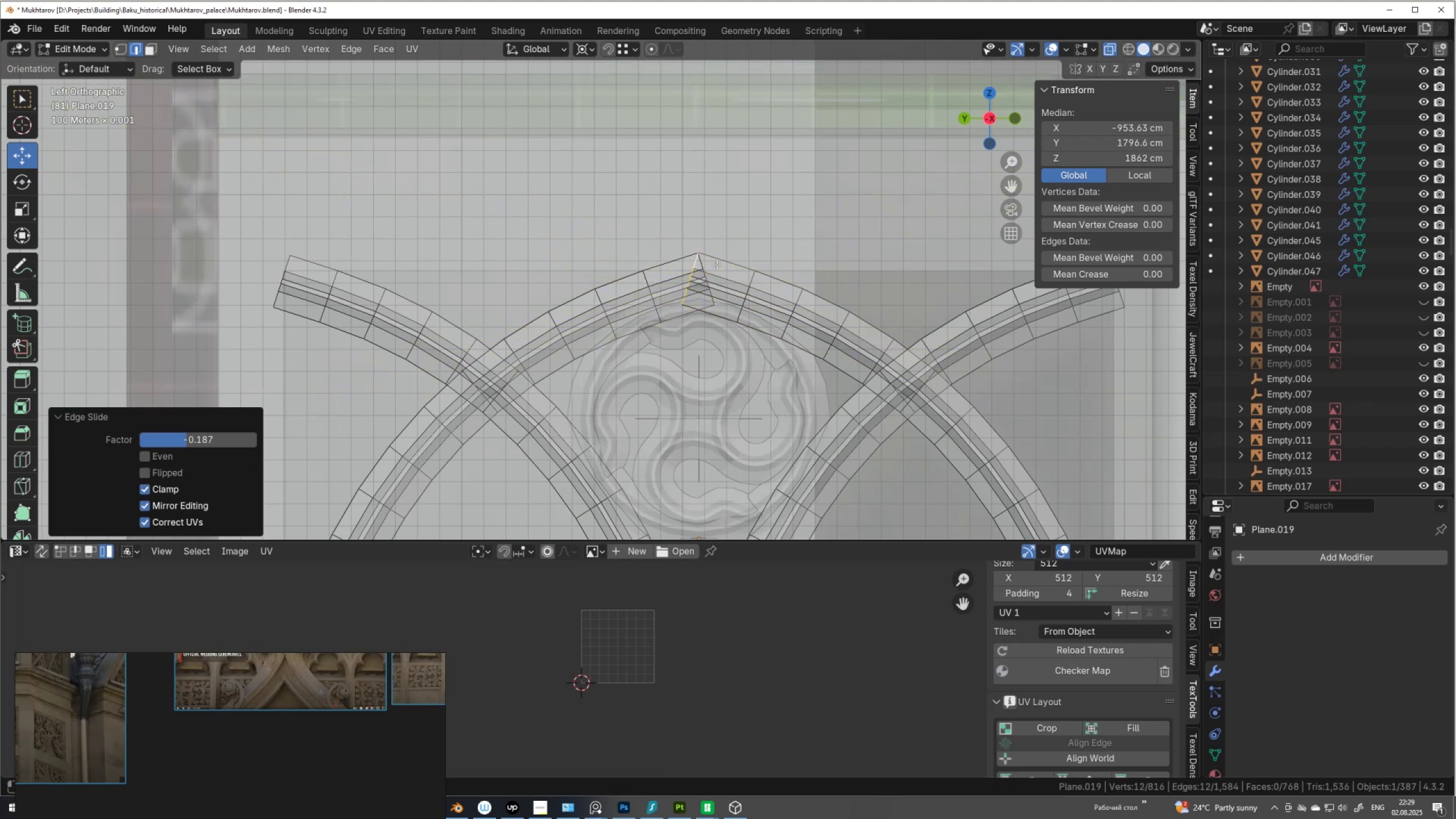 
hold_key(key=AltLeft, duration=0.38)
left_click([717, 264])
 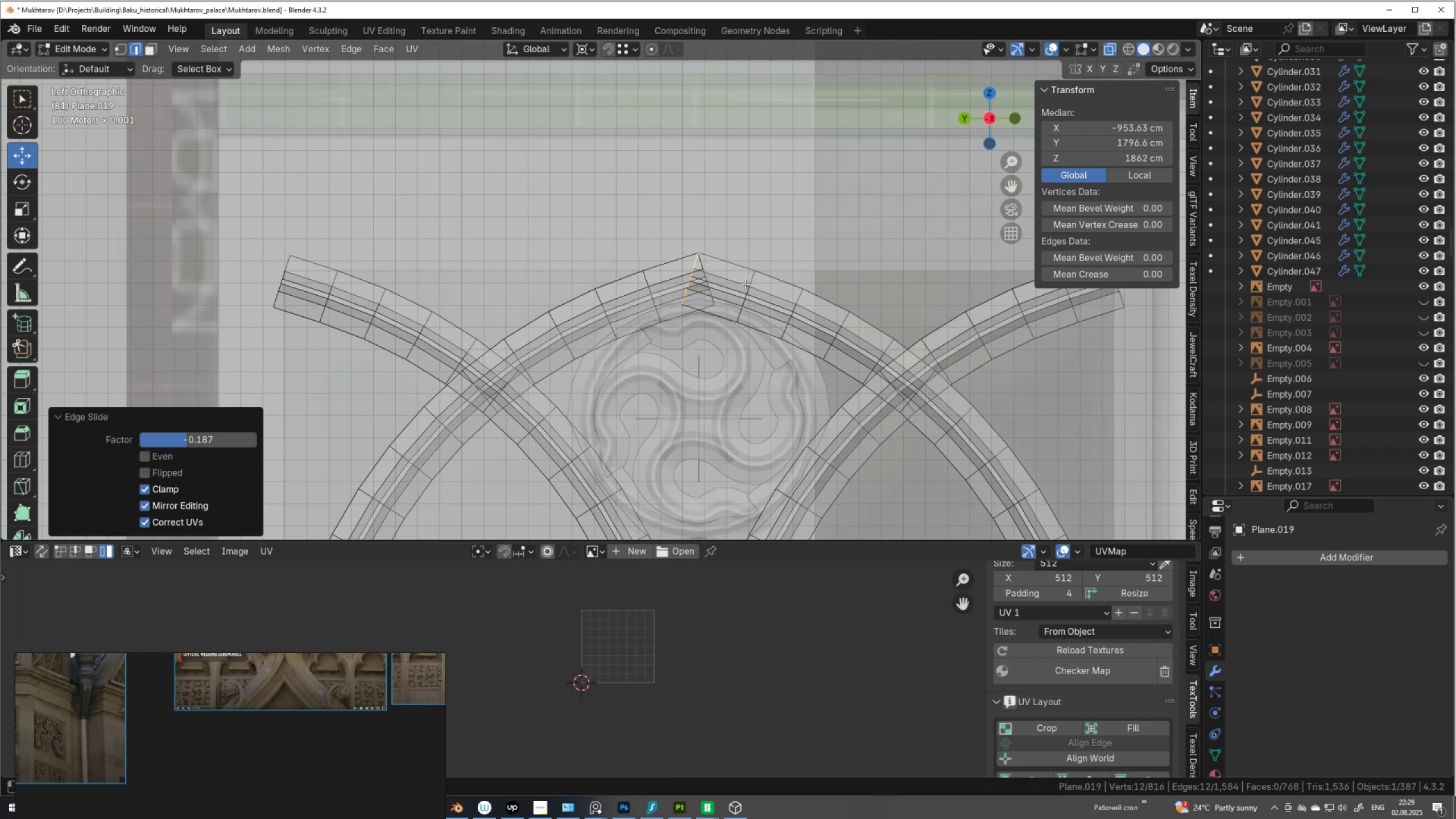 
key(Alt+AltLeft)
 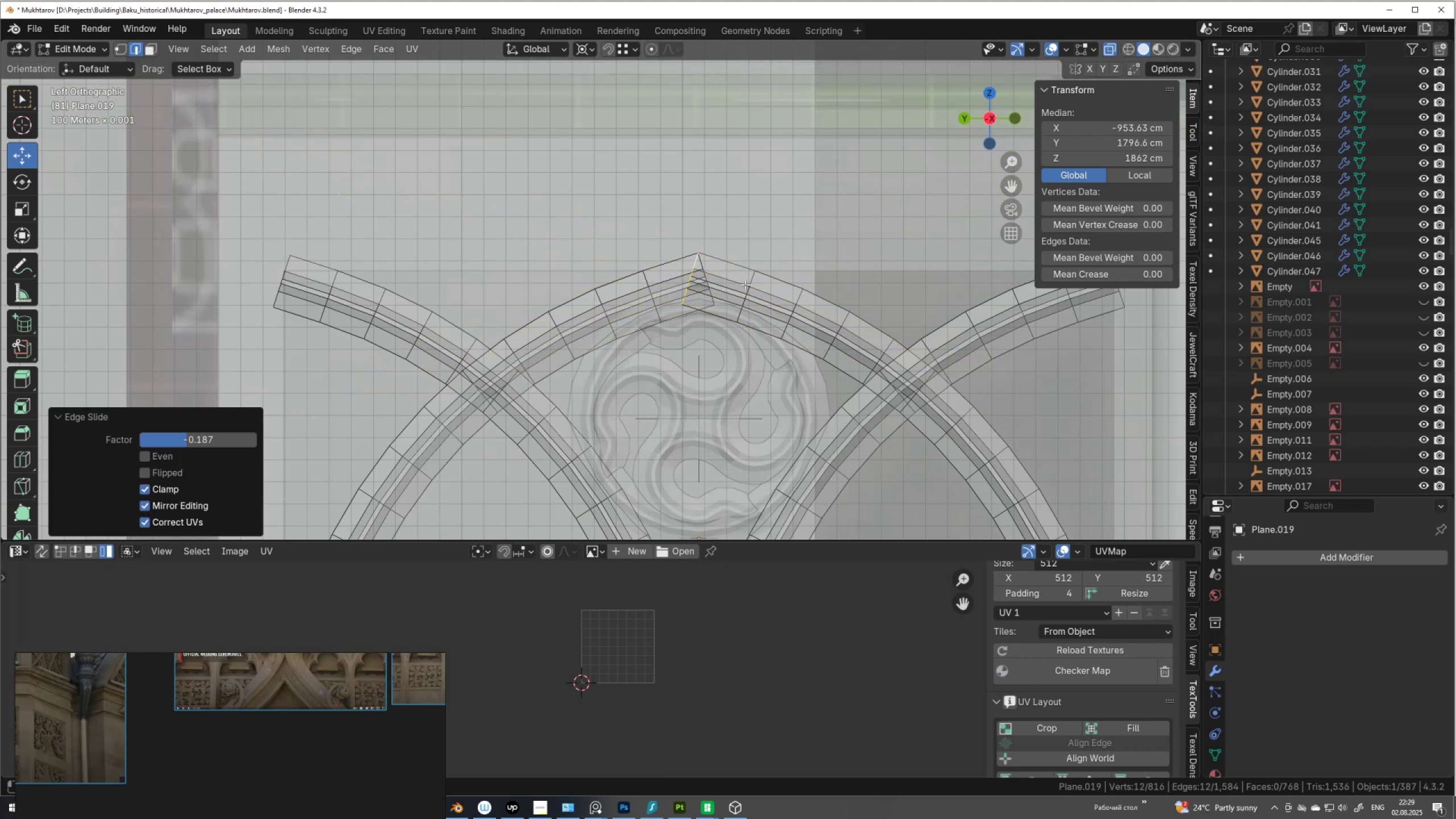 
key(Alt+Z)
 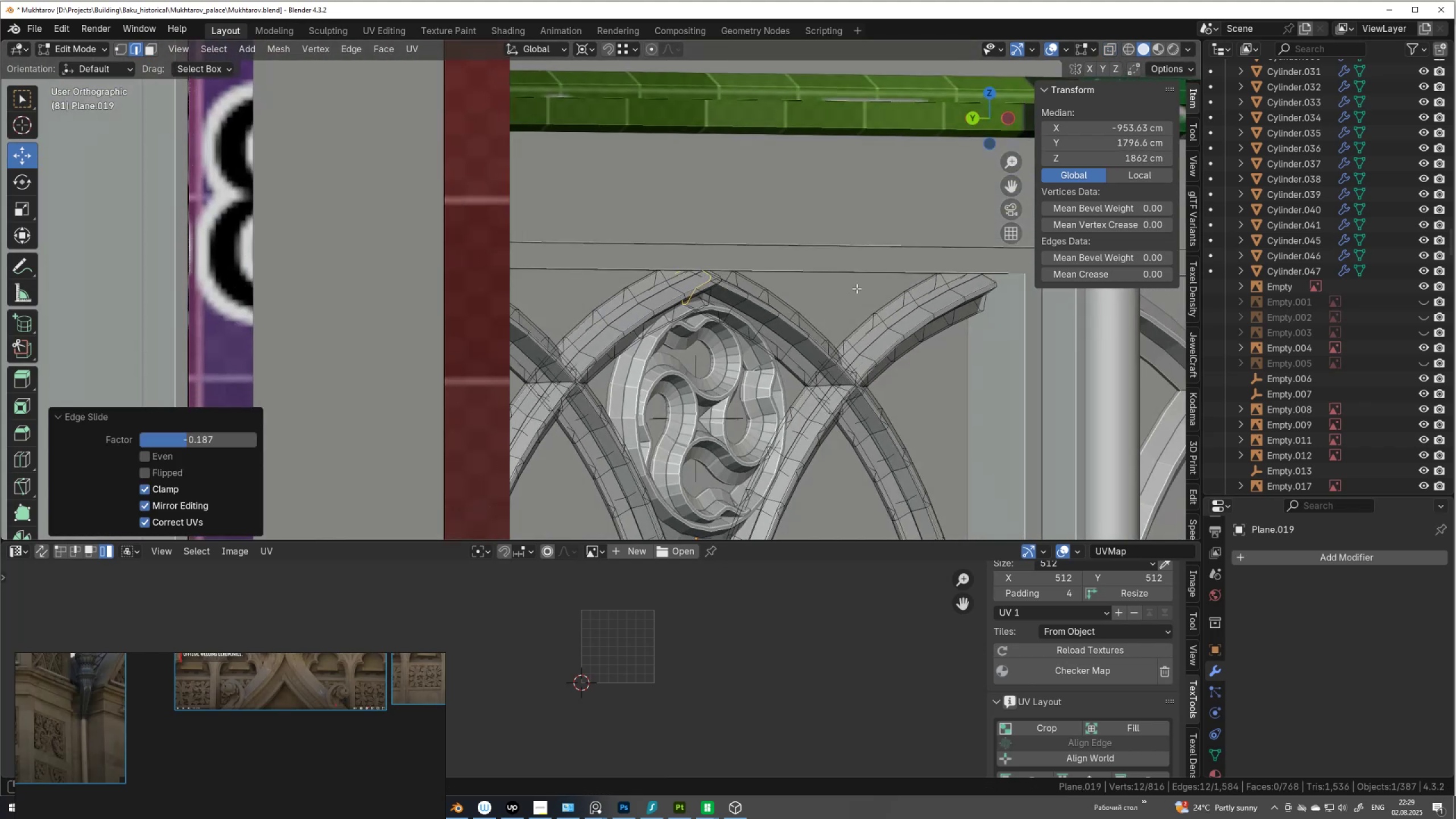 
key(Alt+Z)
 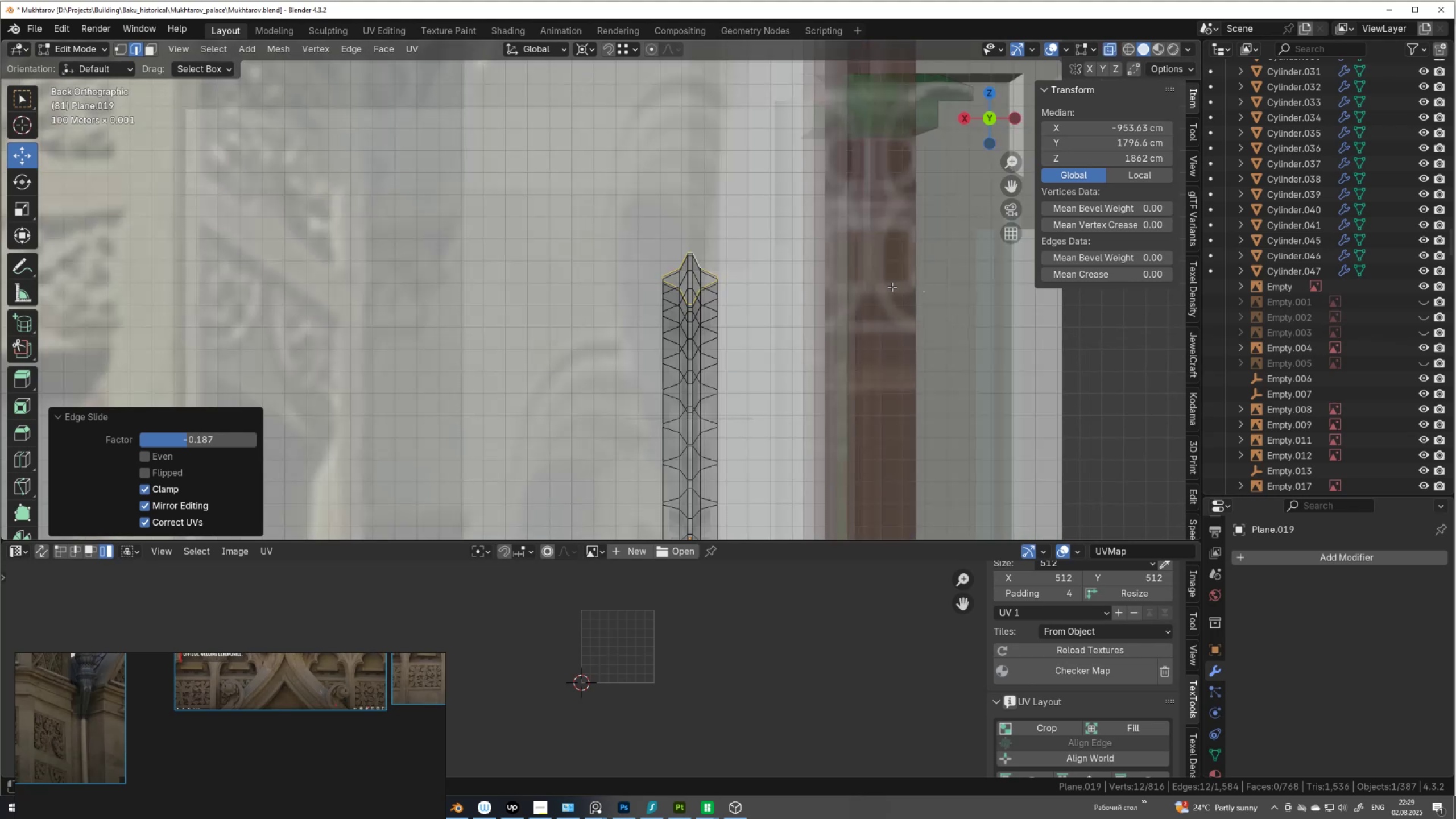 
scroll: coordinate [805, 286], scroll_direction: down, amount: 5.0
 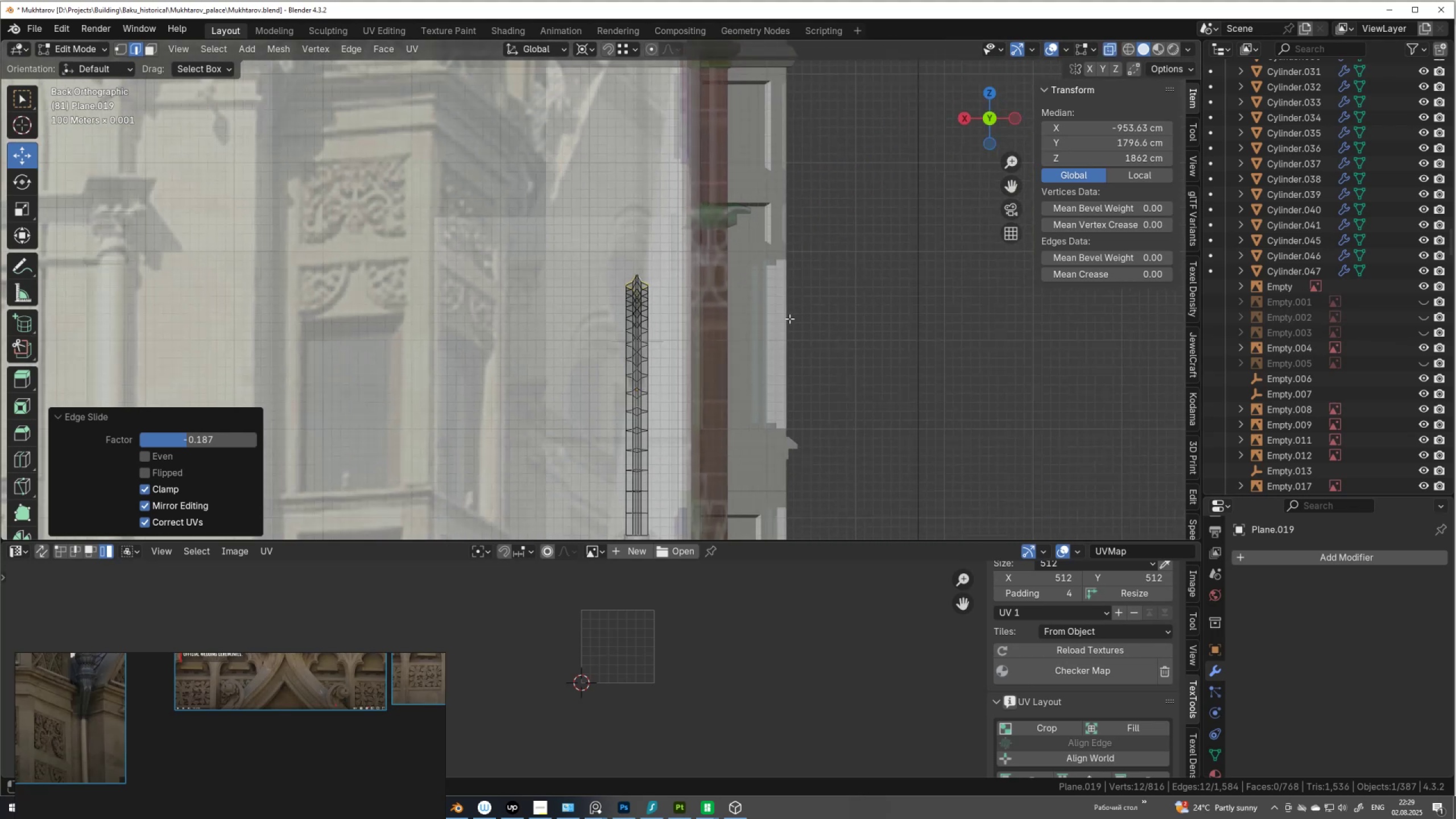 
hold_key(key=ShiftLeft, duration=0.76)
 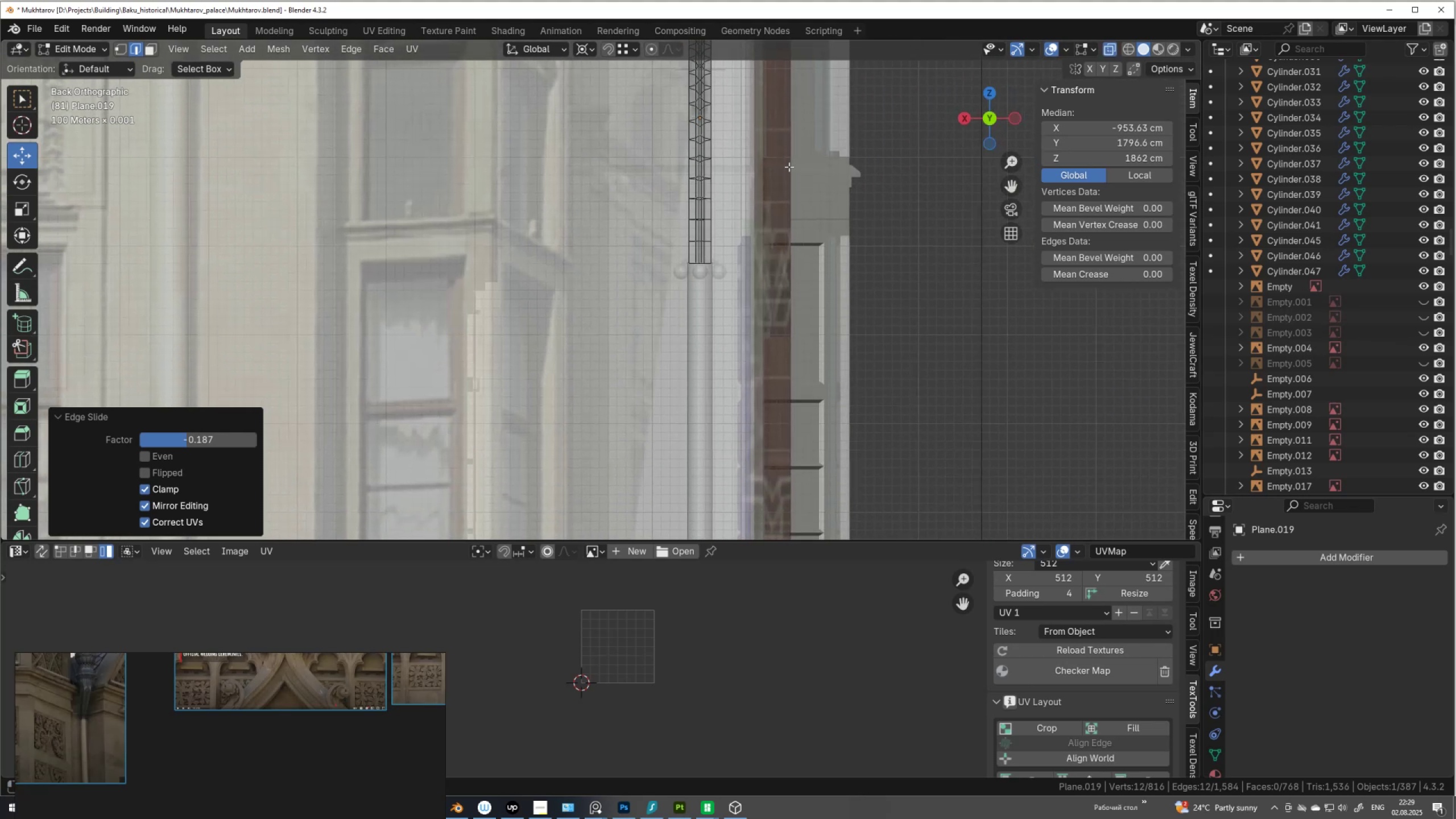 
hold_key(key=ShiftLeft, duration=0.58)
 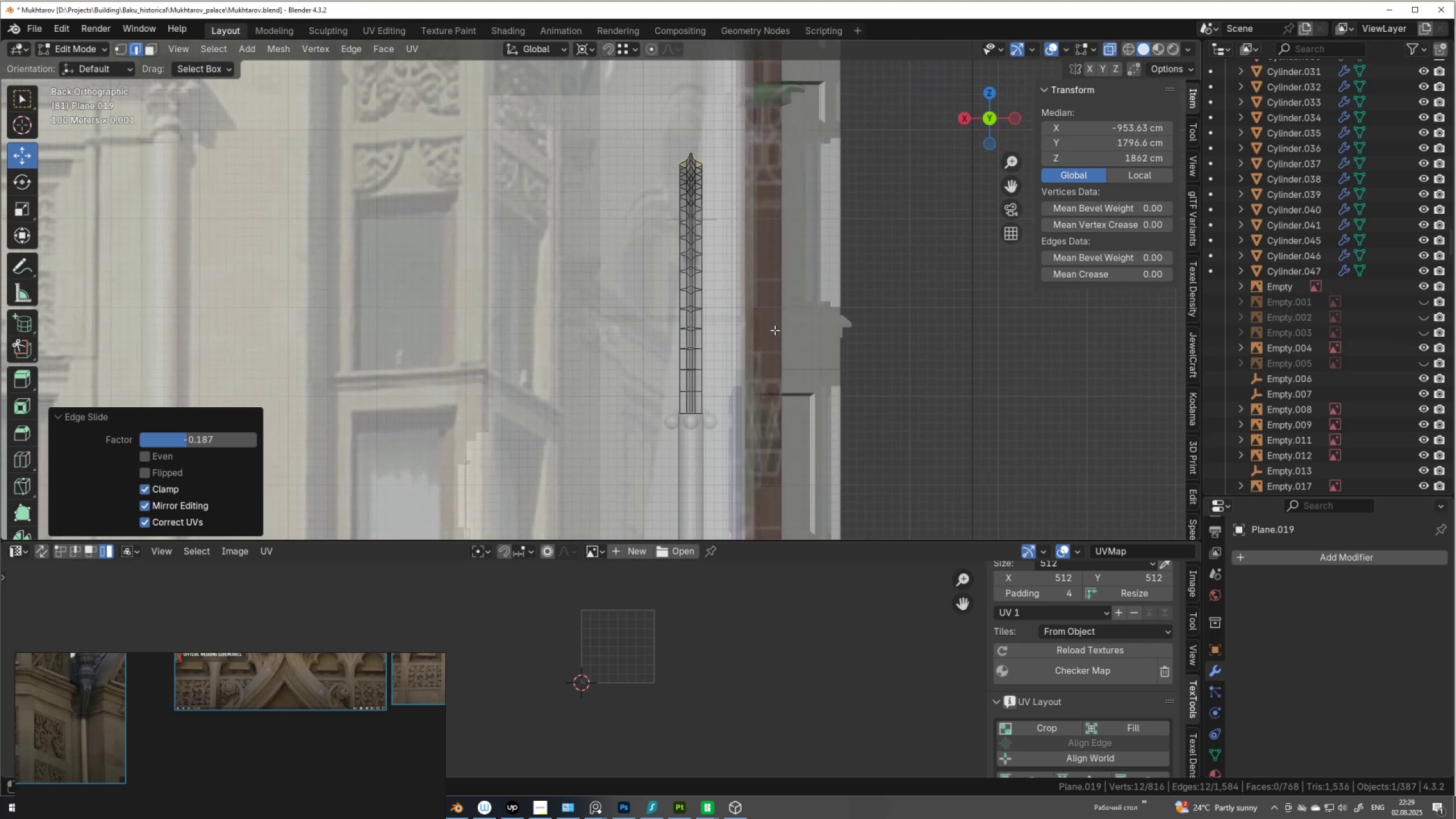 
key(Shift+3)
 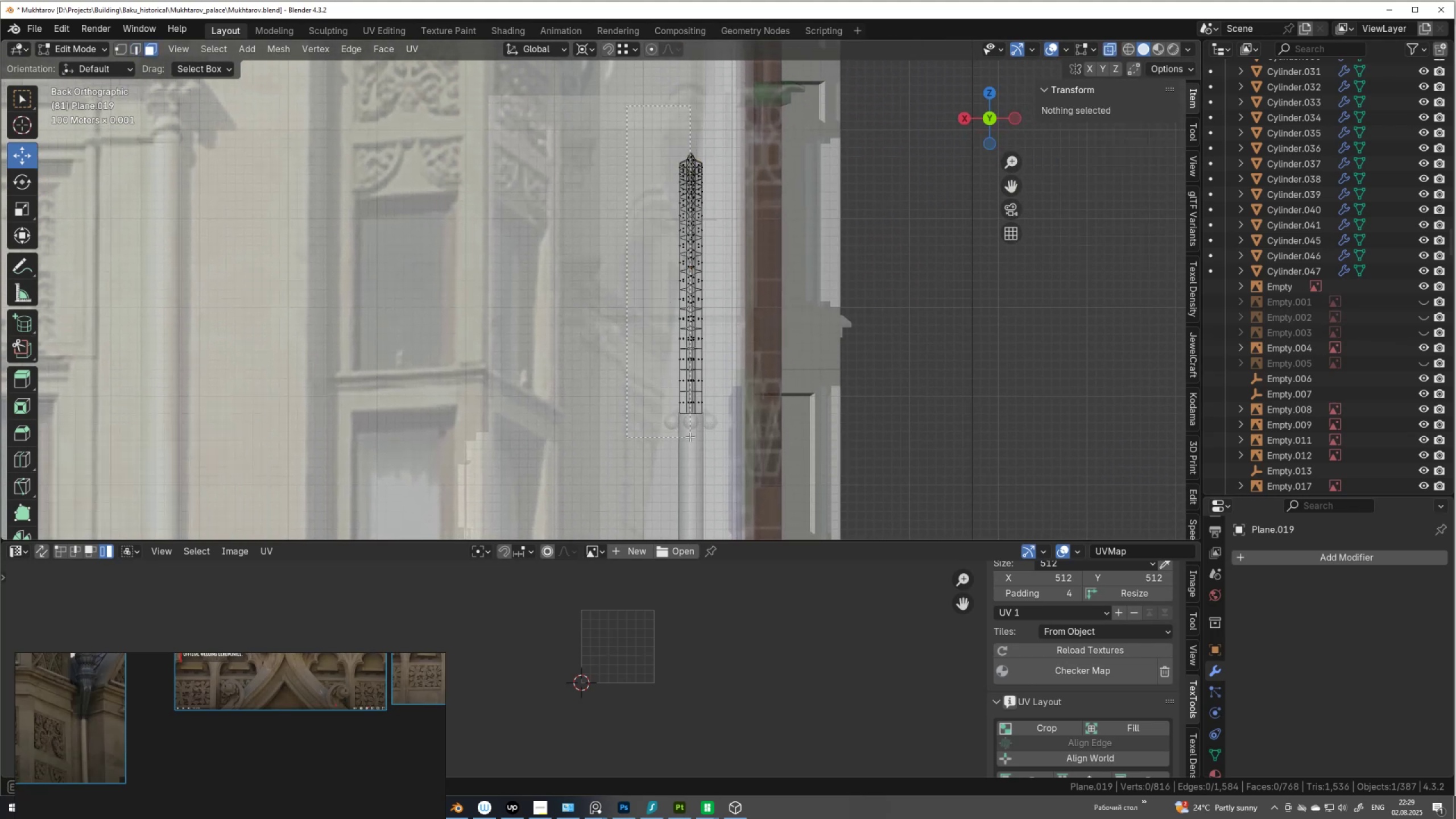 
scroll: coordinate [728, 386], scroll_direction: up, amount: 2.0
 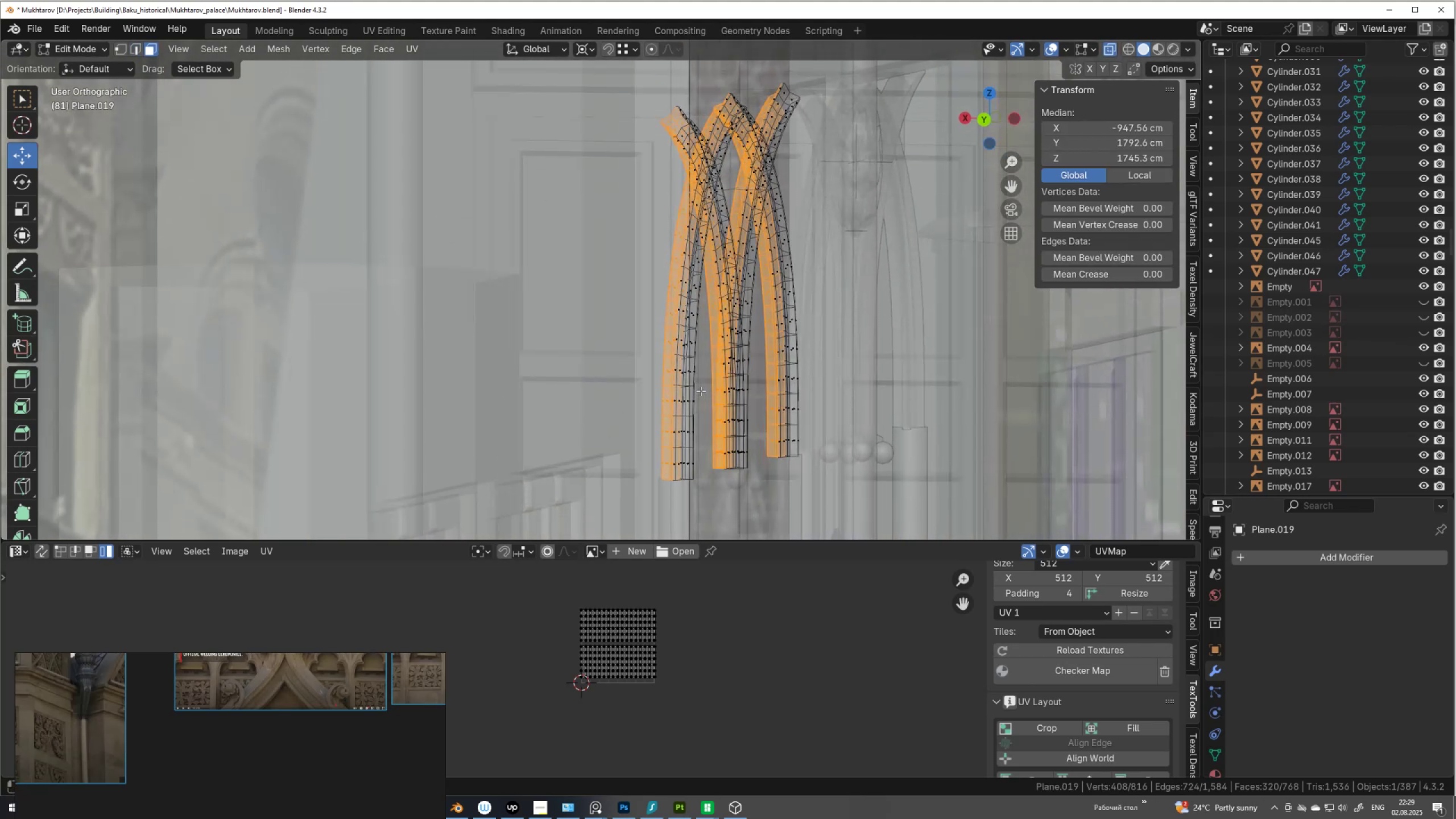 
key(X)
 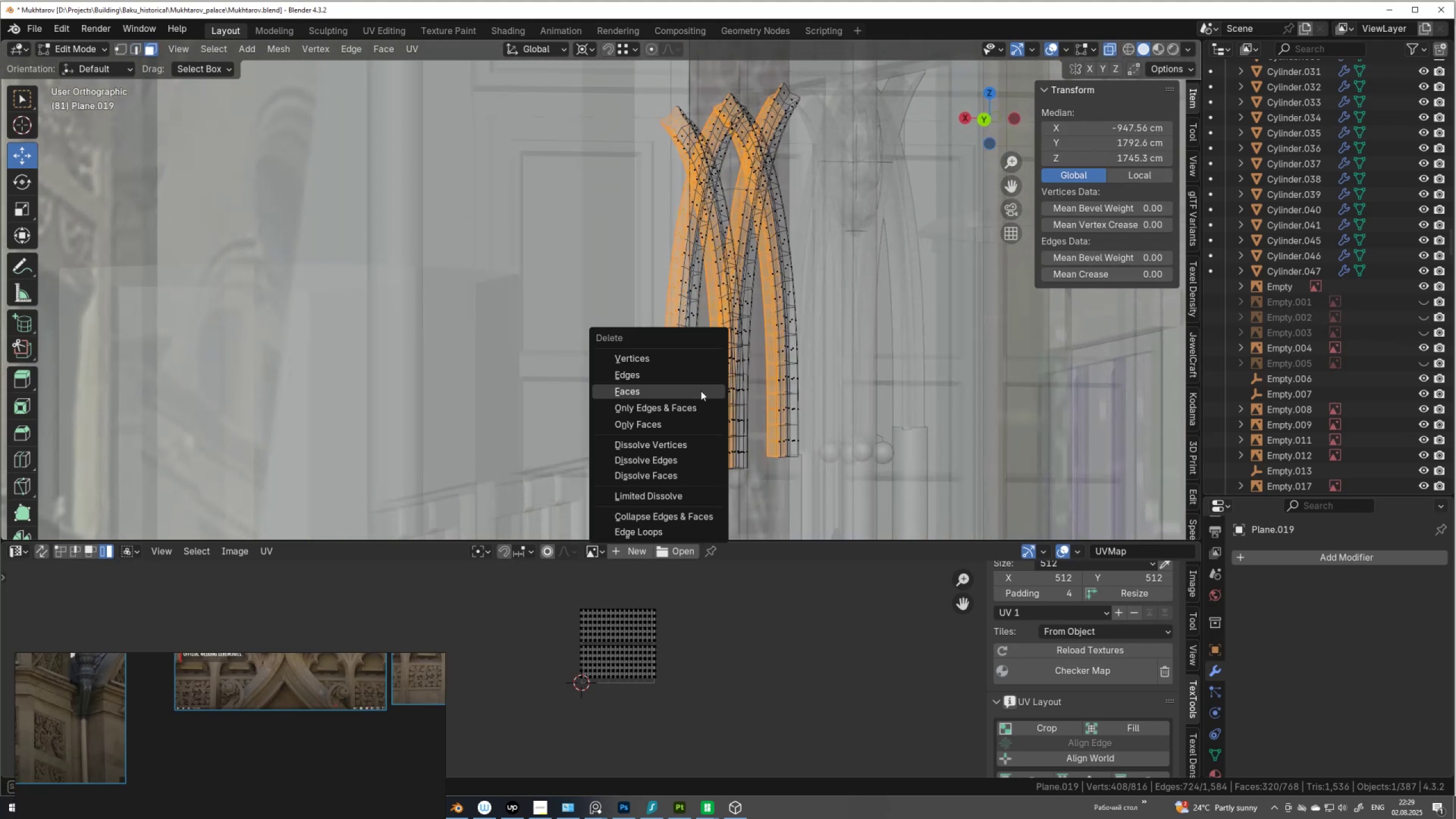 
left_click([701, 391])
 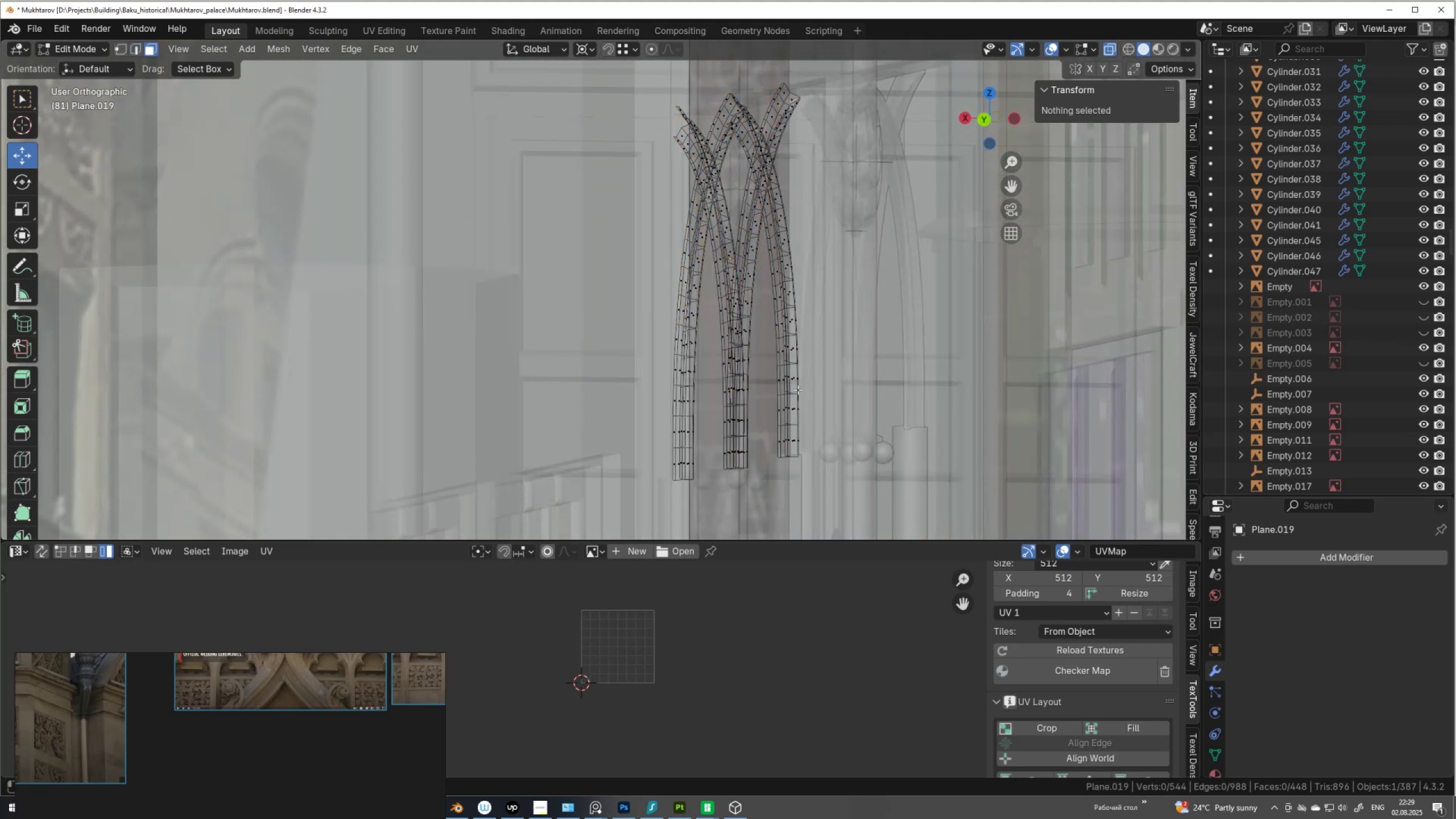 
key(Alt+AltLeft)
 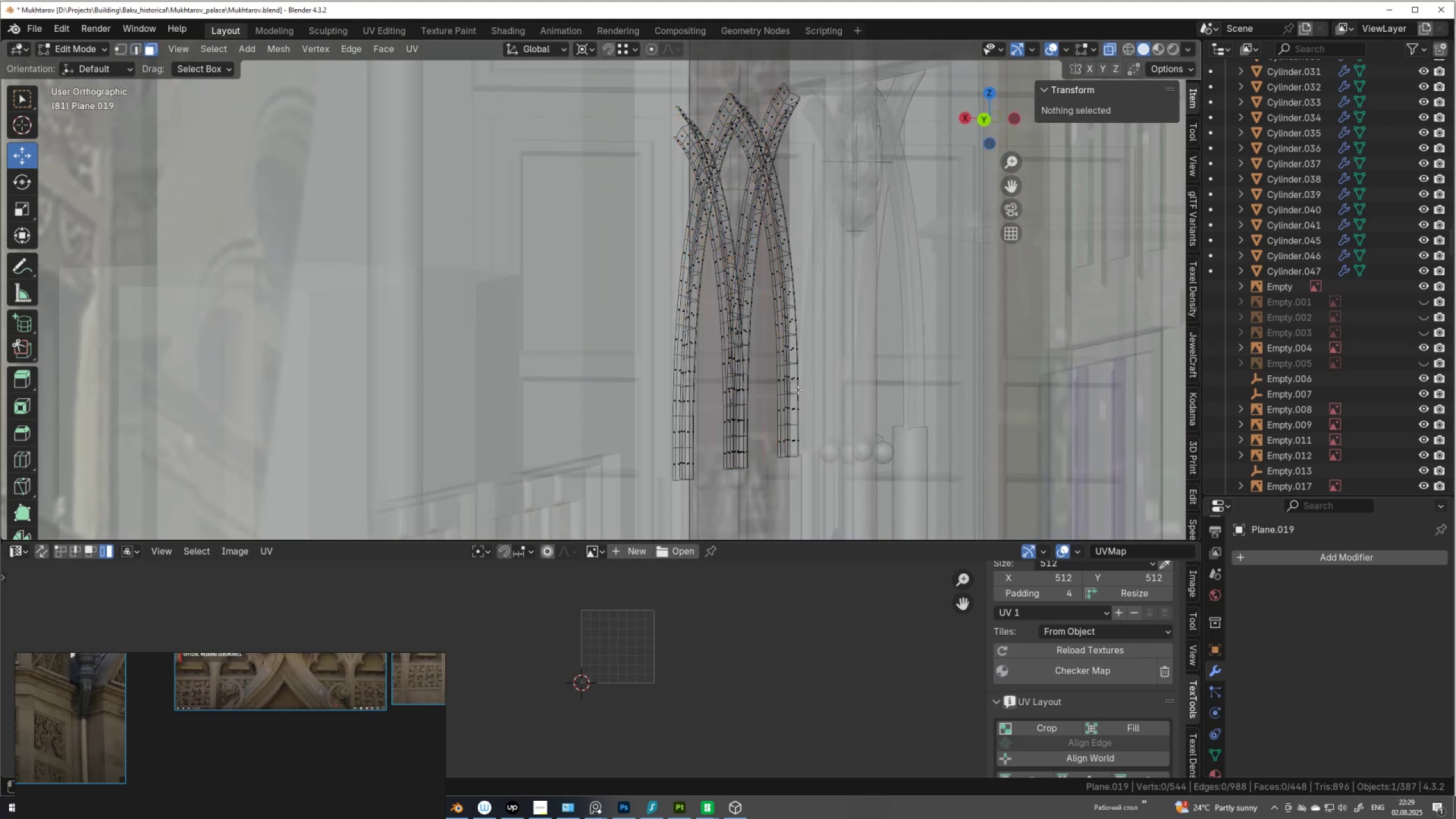 
key(Alt+Z)
 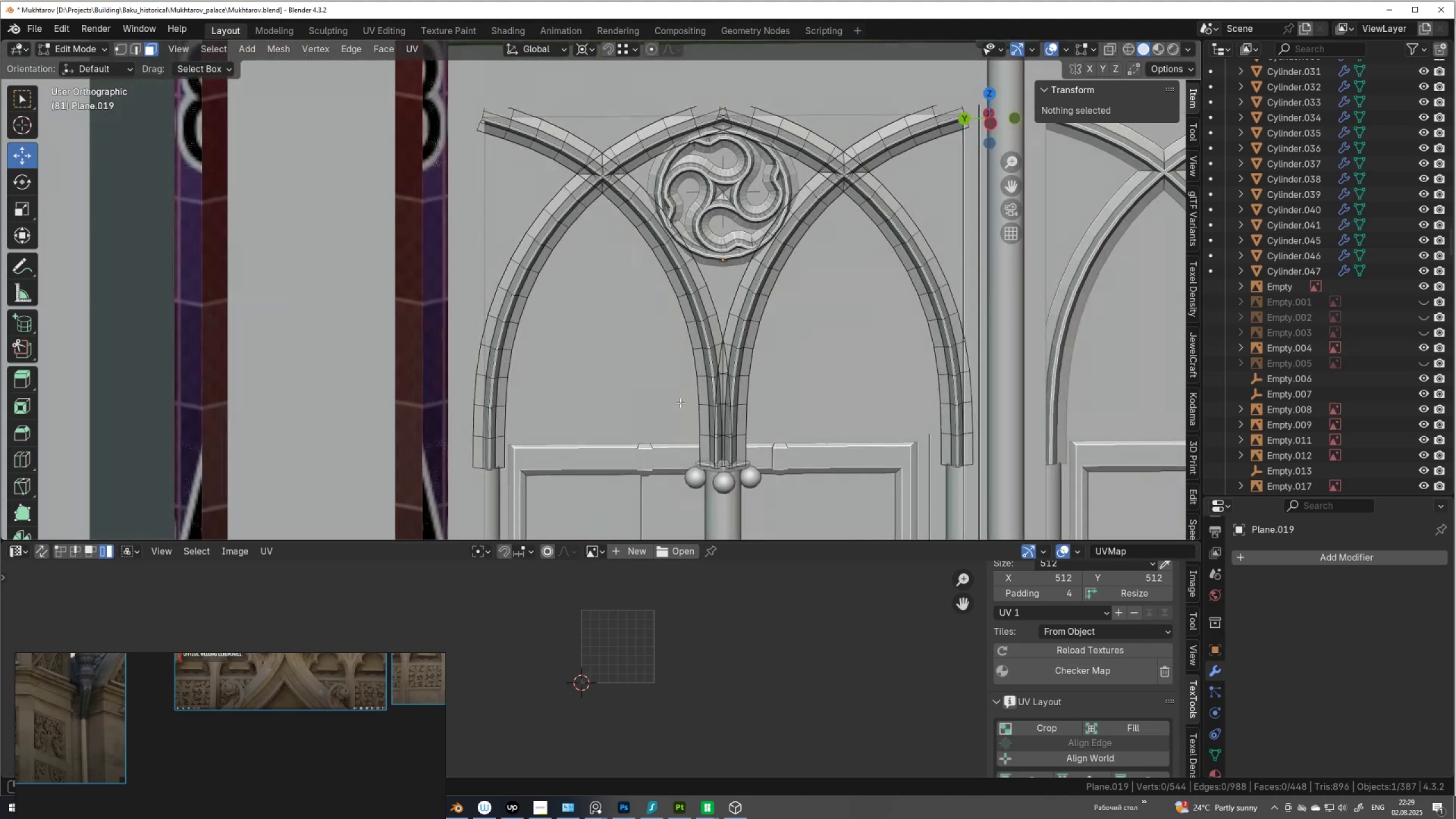 
scroll: coordinate [777, 377], scroll_direction: down, amount: 1.0
 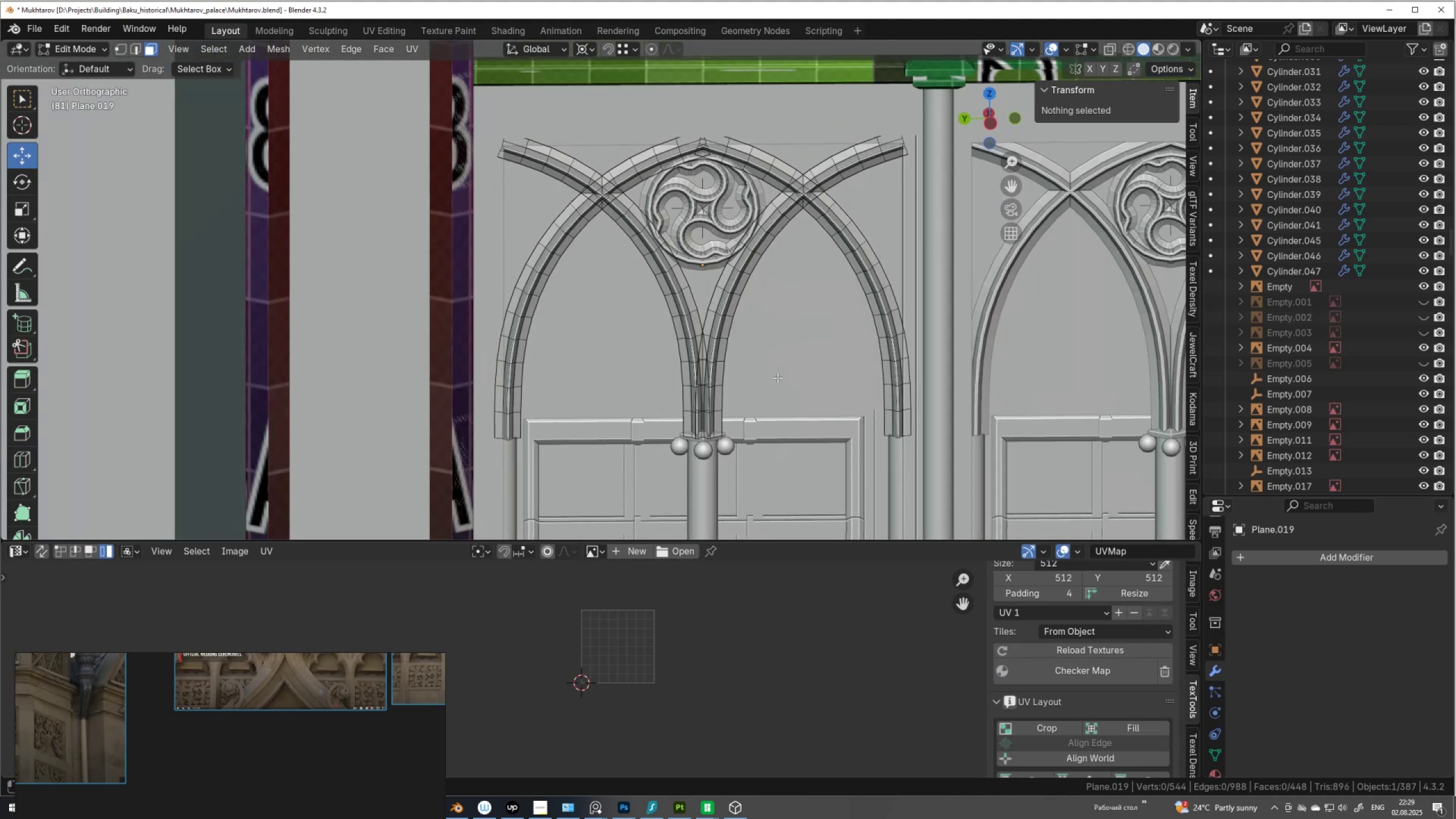 
key(Tab)
 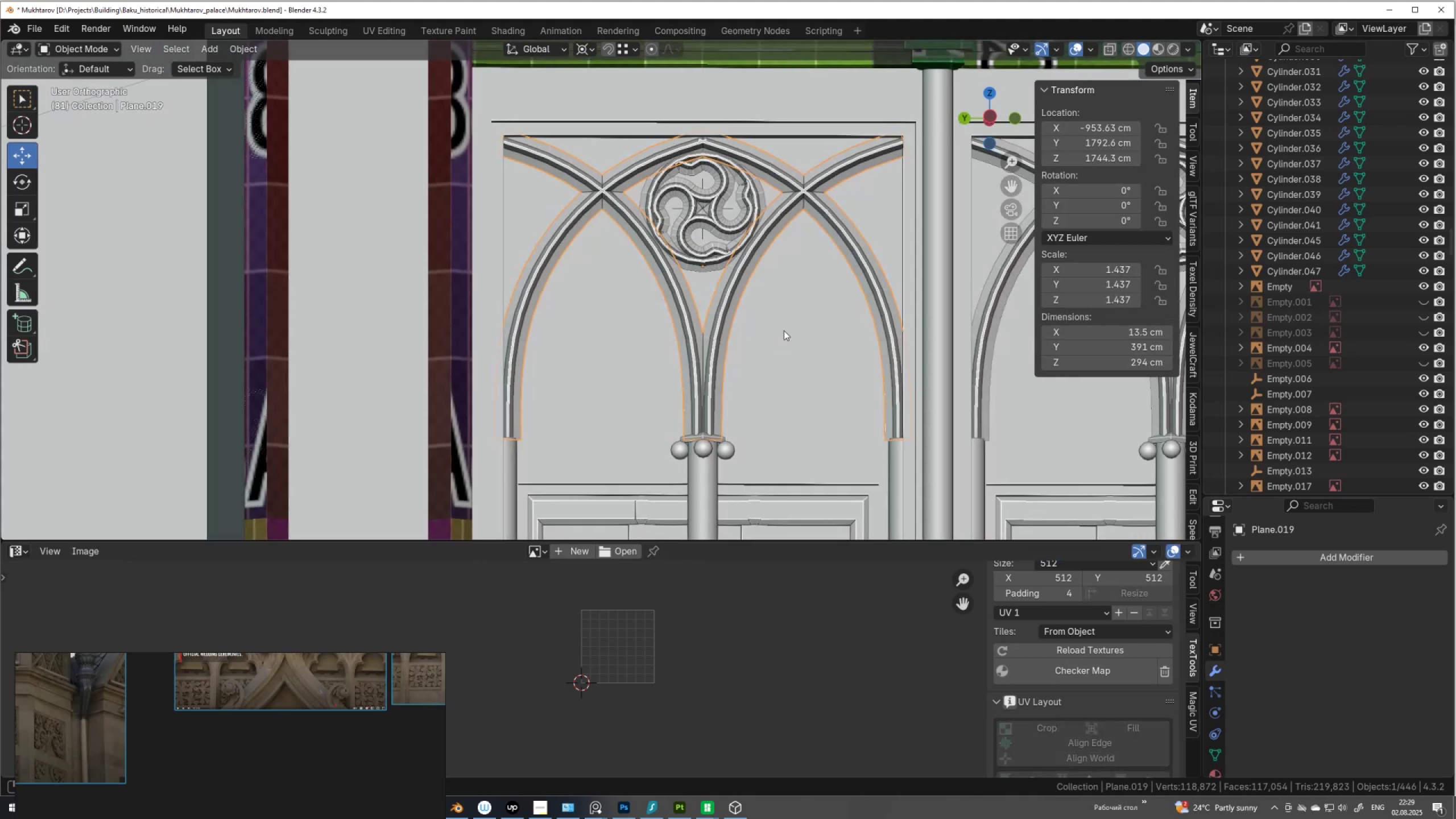 
scroll: coordinate [784, 330], scroll_direction: up, amount: 1.0
 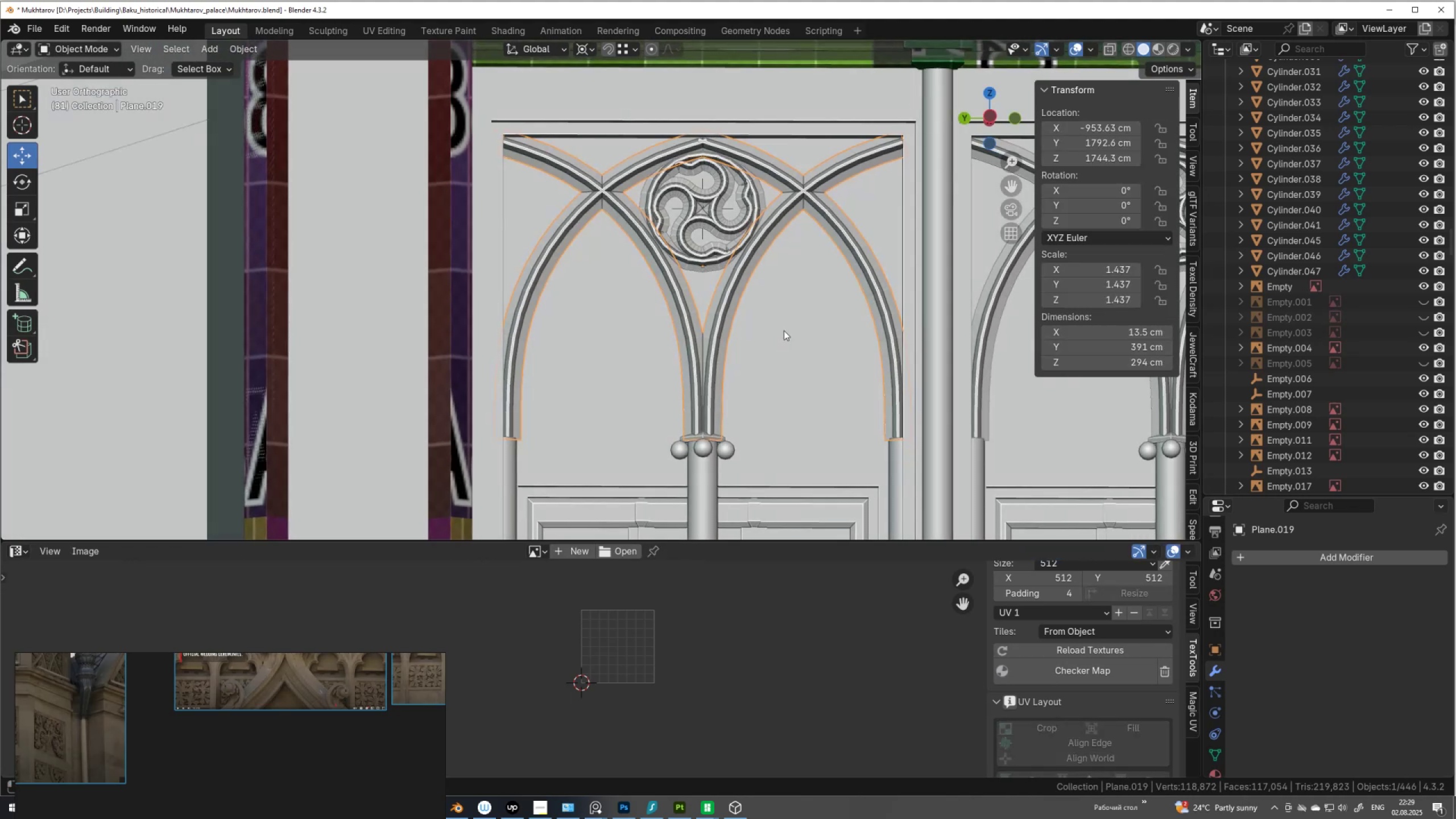 
key(Tab)
 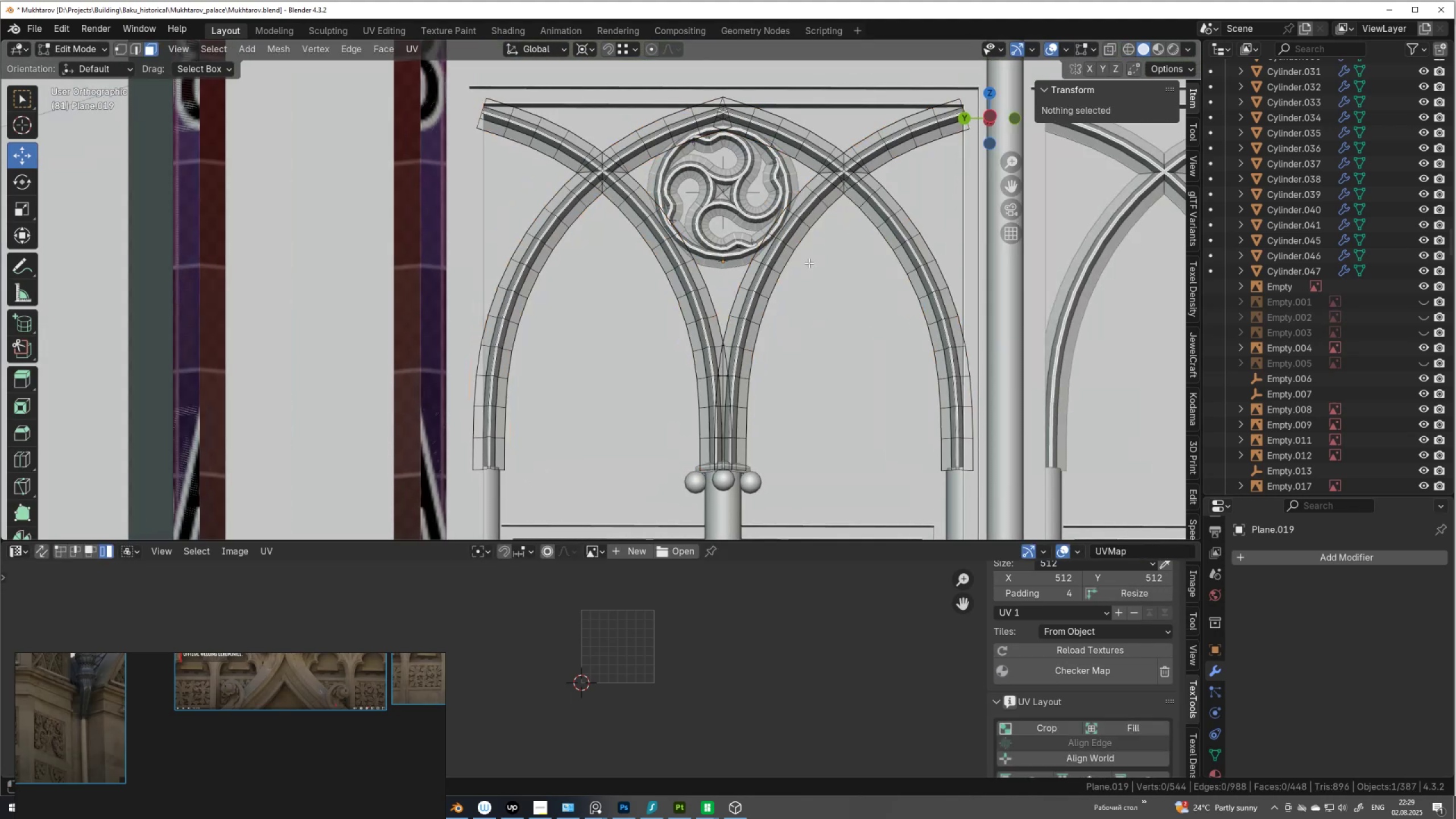 
hold_key(key=ShiftLeft, duration=0.39)
 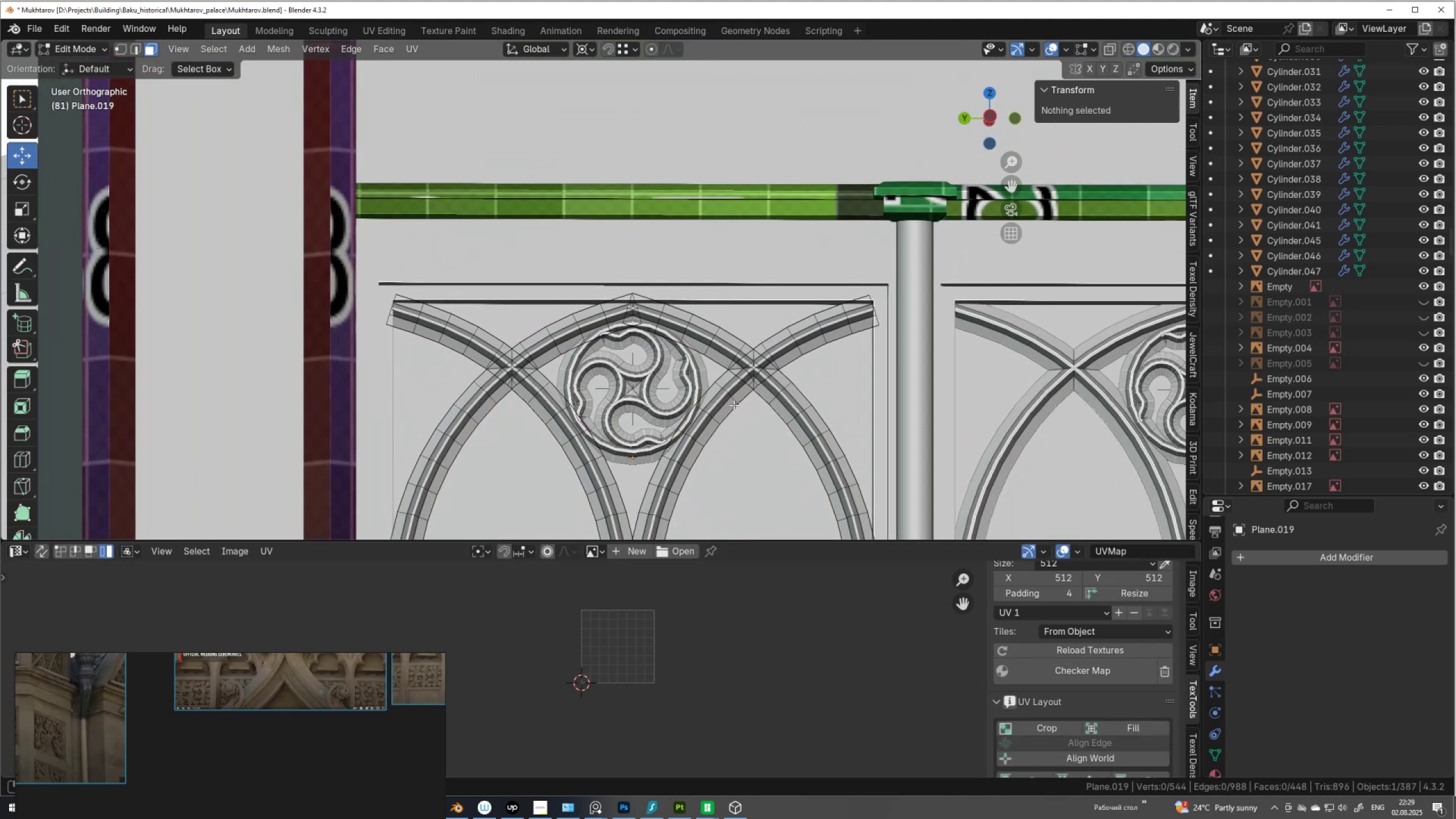 
scroll: coordinate [700, 435], scroll_direction: up, amount: 7.0
 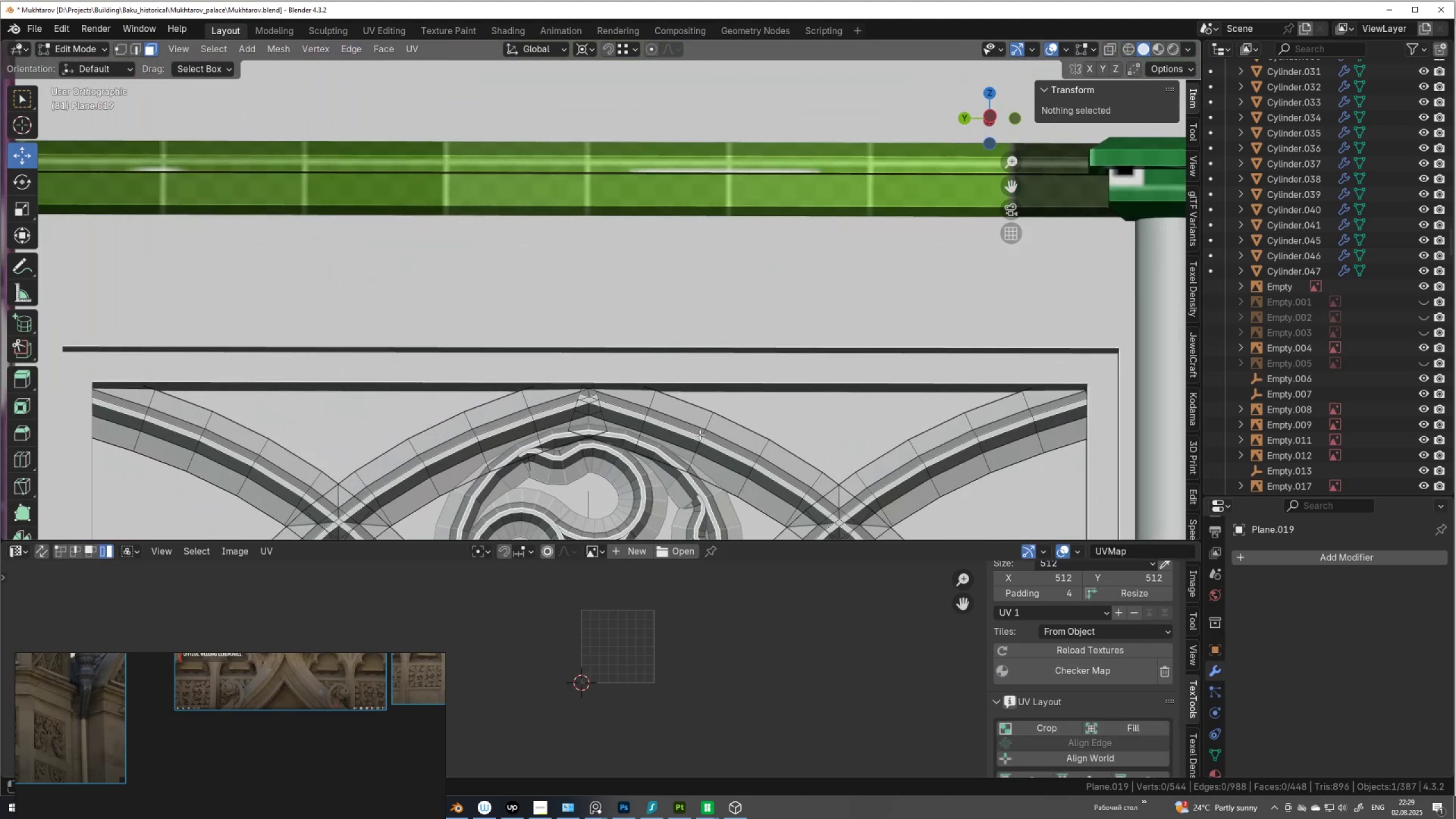 
hold_key(key=ShiftLeft, duration=0.41)
 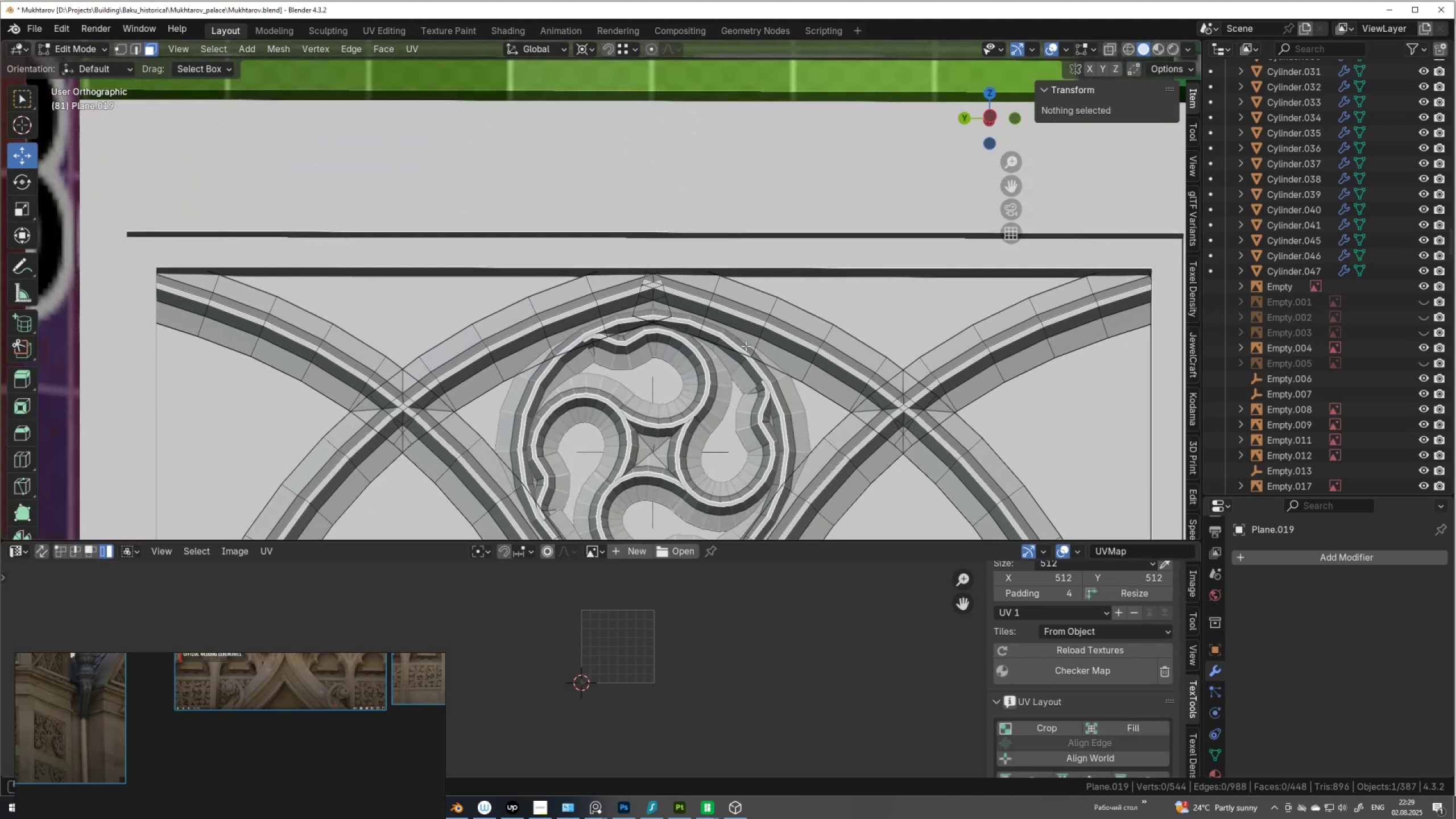 
scroll: coordinate [746, 346], scroll_direction: up, amount: 3.0
 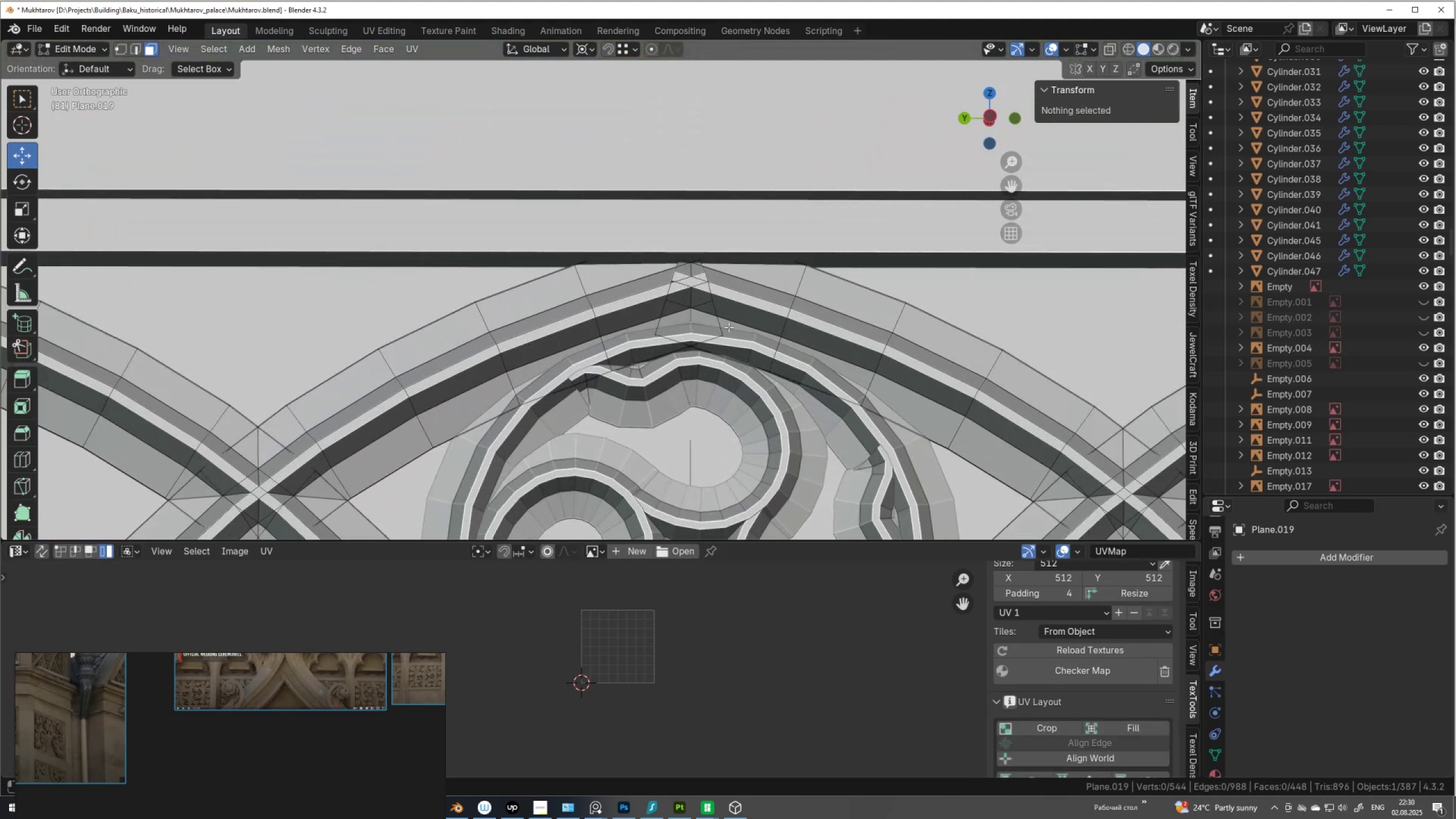 
key(2)
 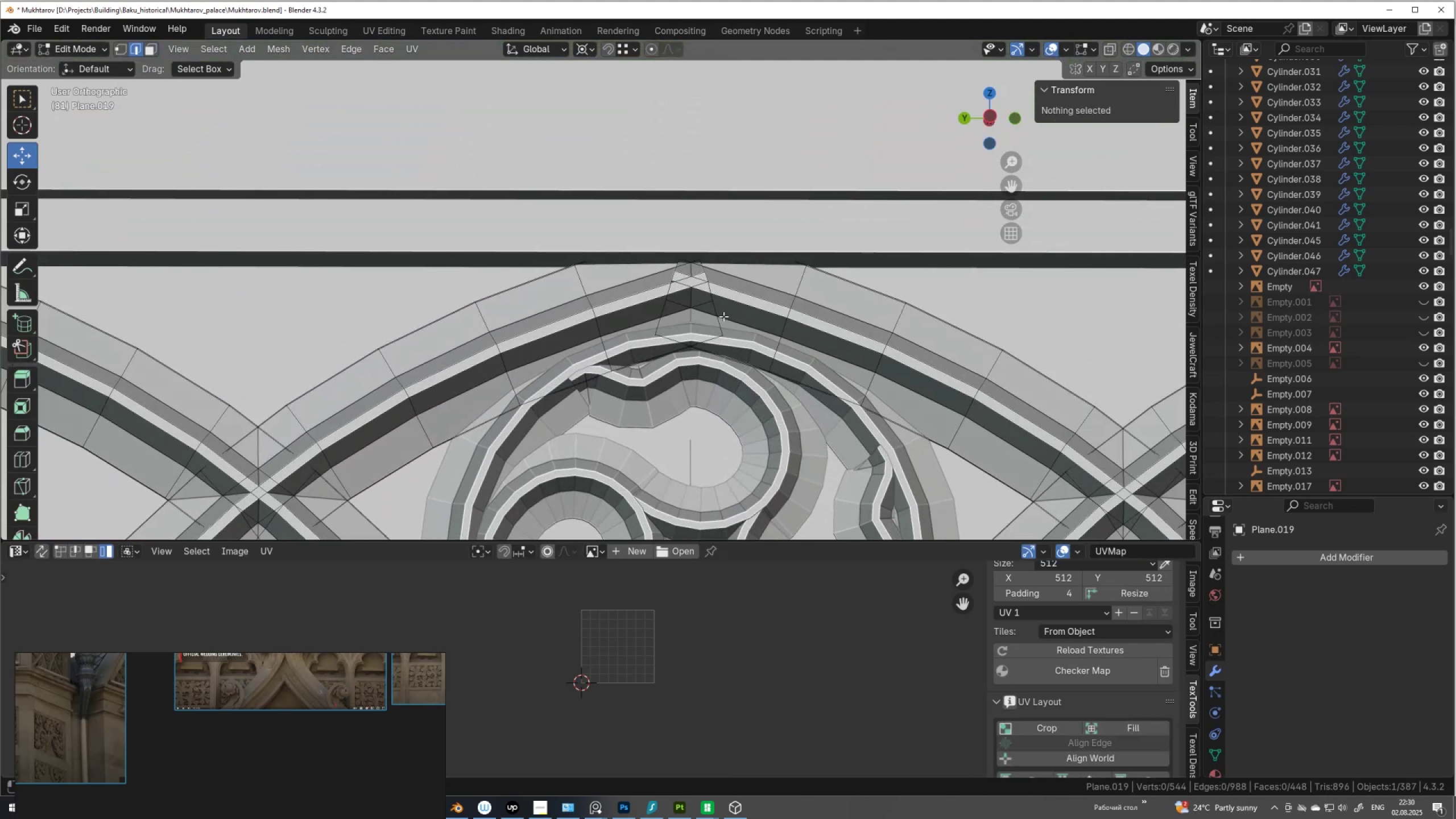 
hold_key(key=AltLeft, duration=0.35)
left_click([718, 322])
 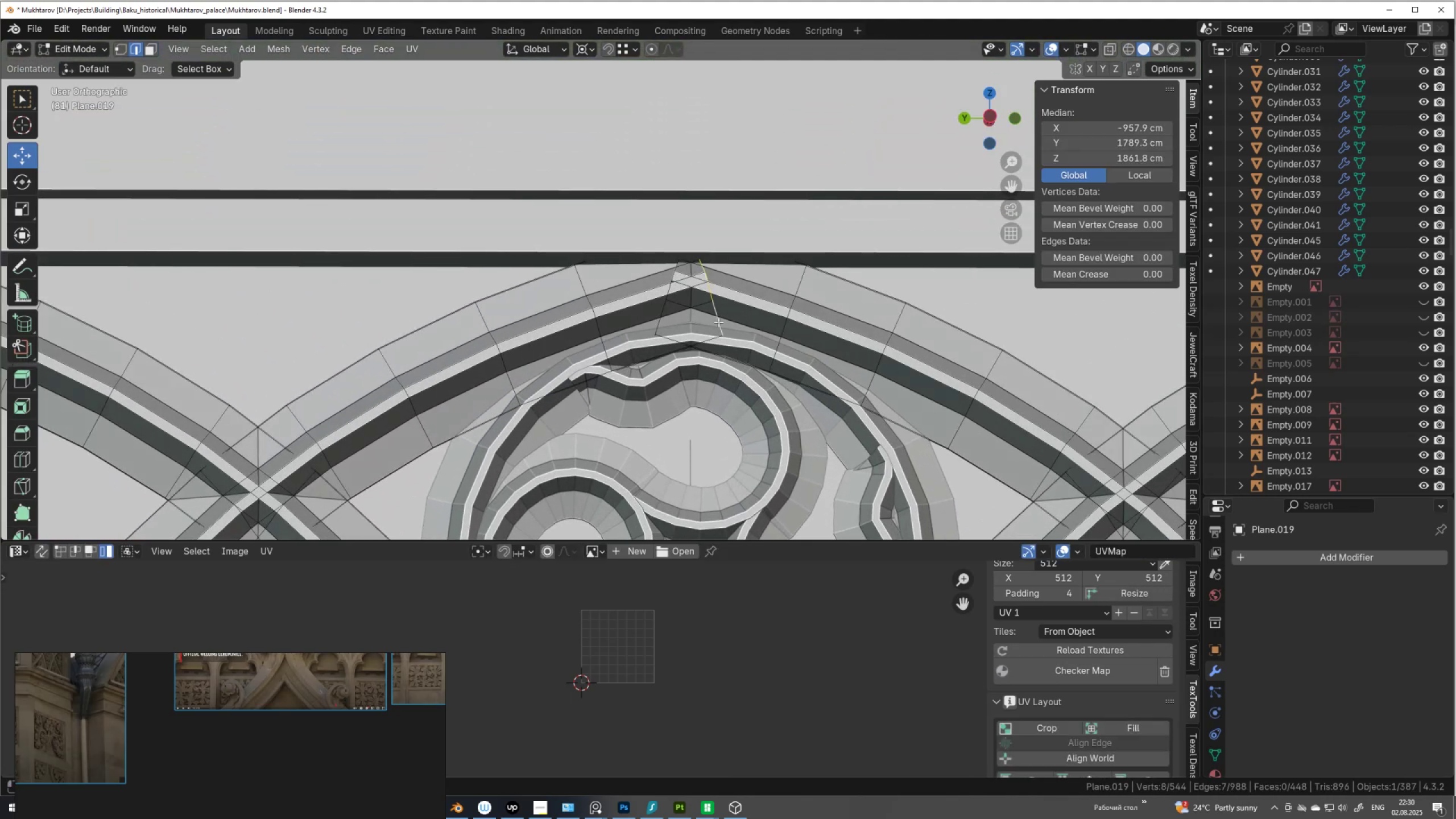 
key(Alt+AltLeft)
 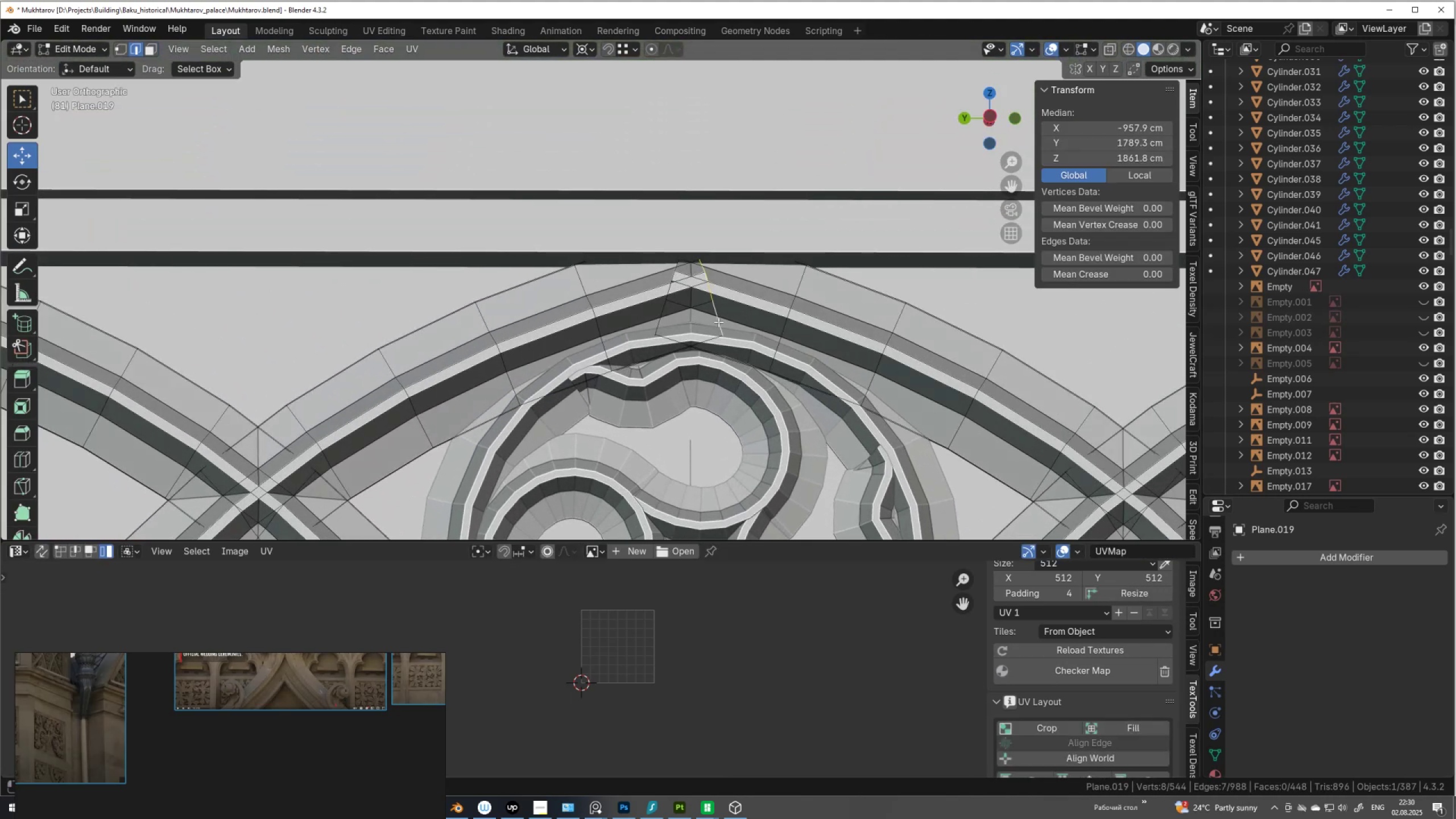 
key(Alt+Z)
 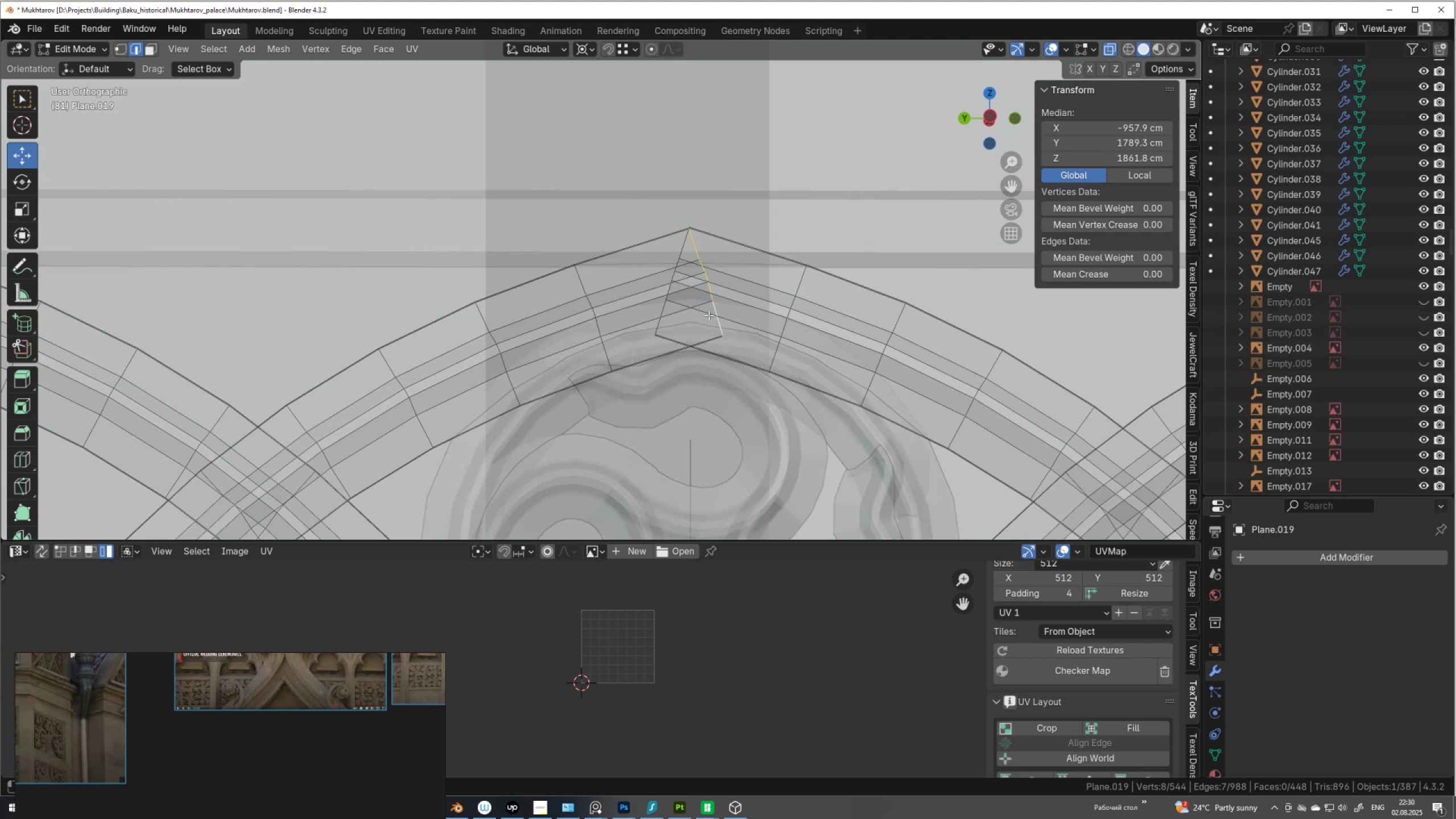 
key(1)
 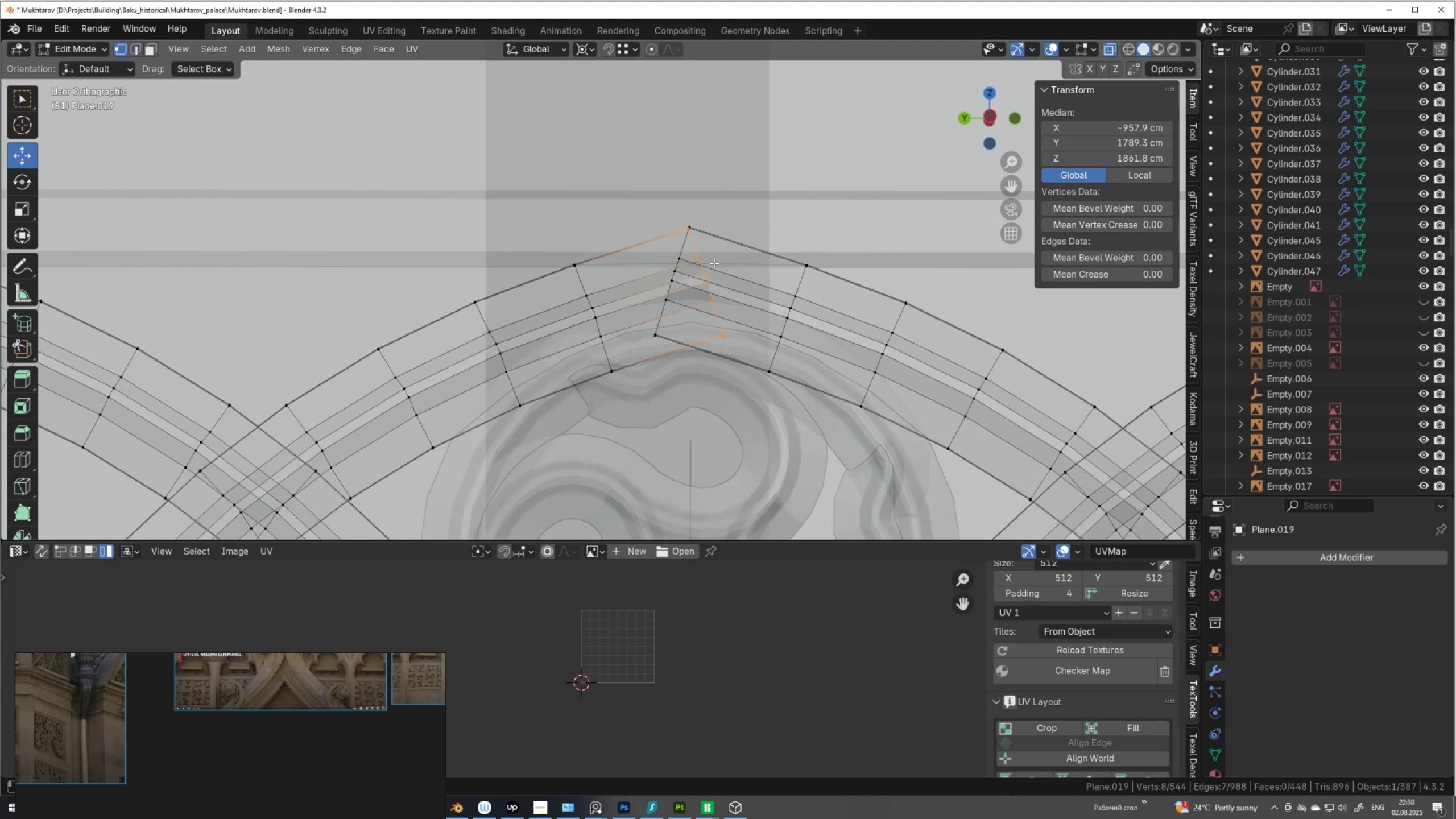 
hold_key(key=ShiftLeft, duration=1.53)
left_click([689, 230])
 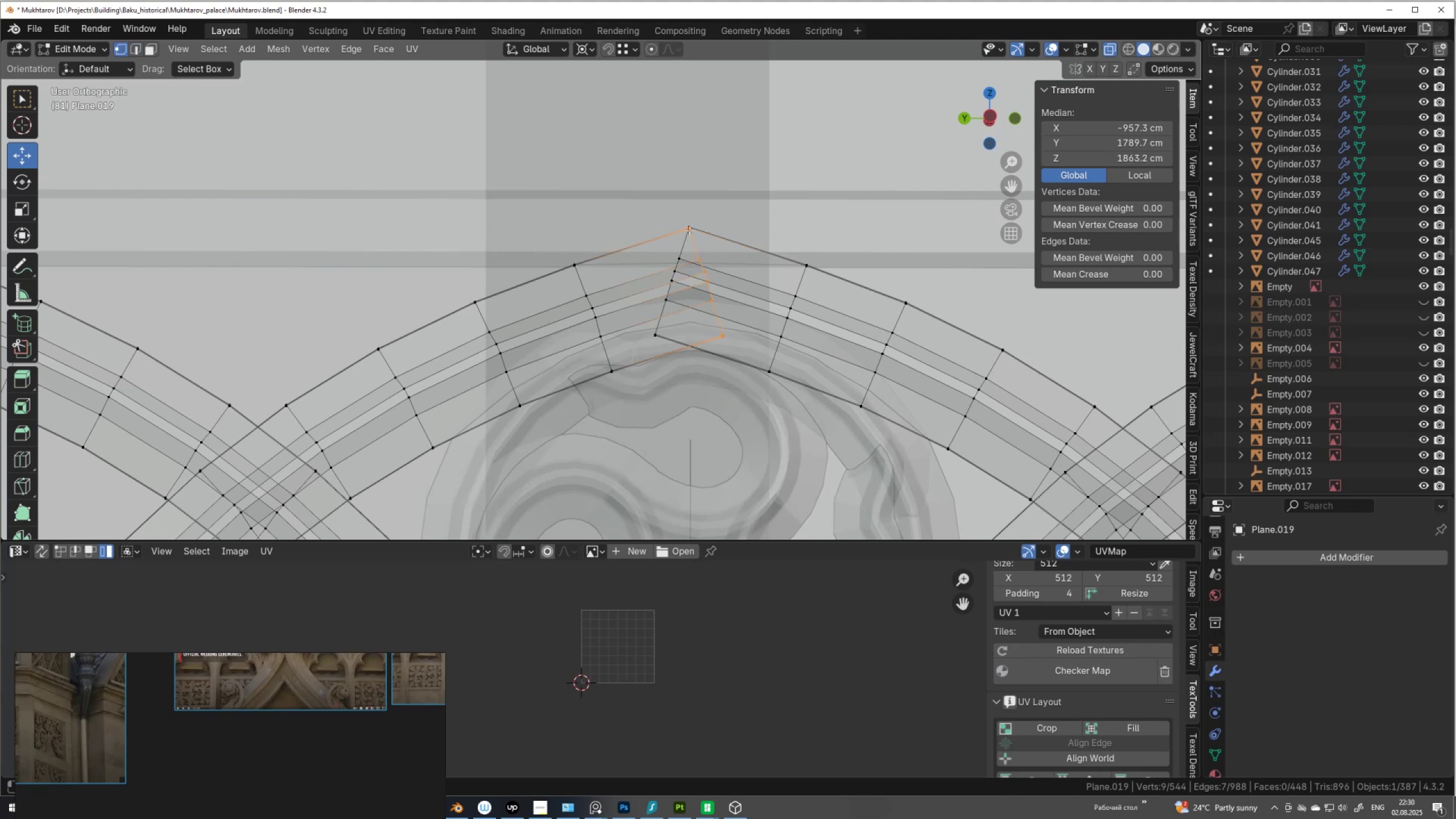 
left_click([689, 230])
 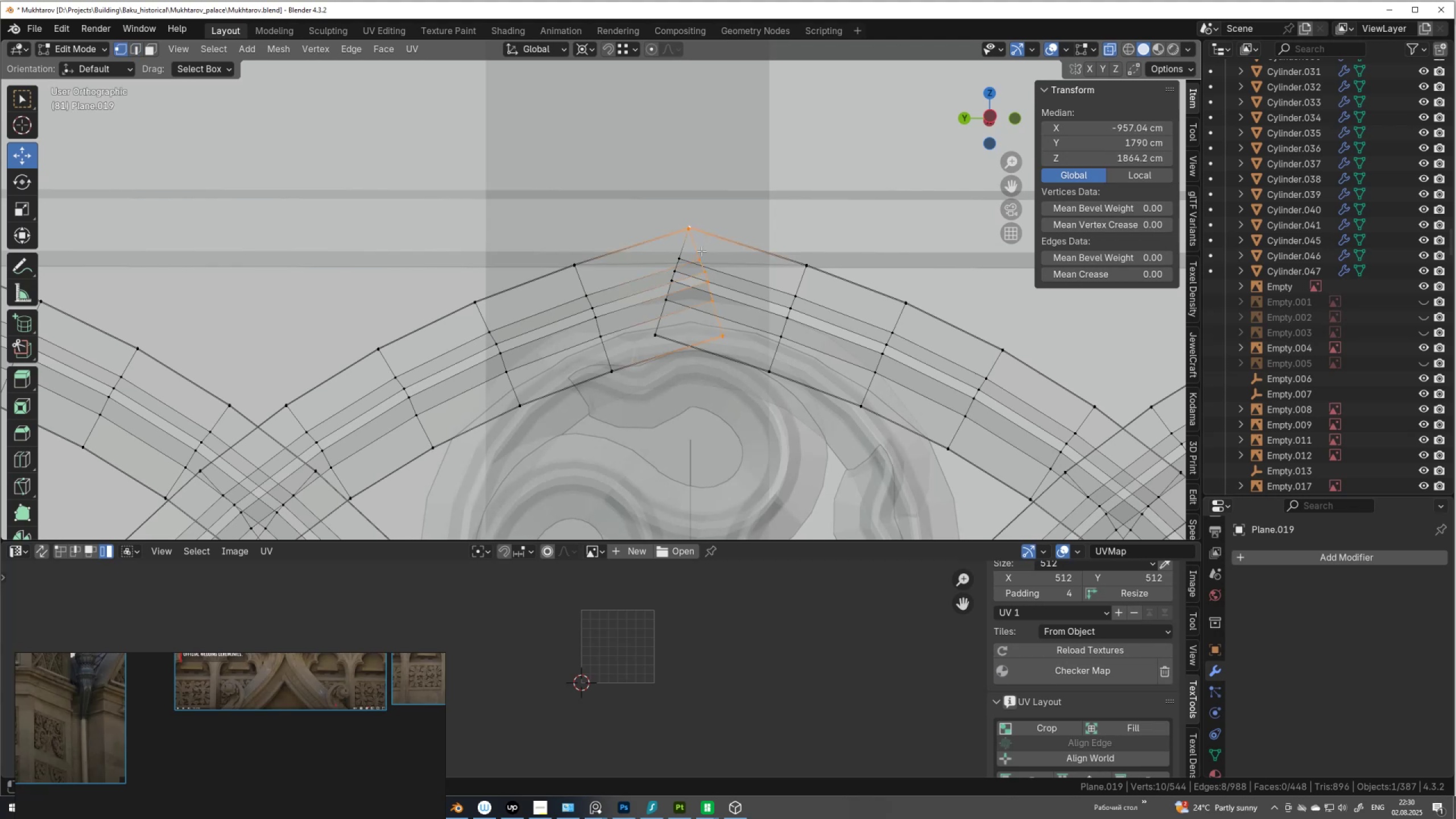 
key(Shift+ShiftLeft)
 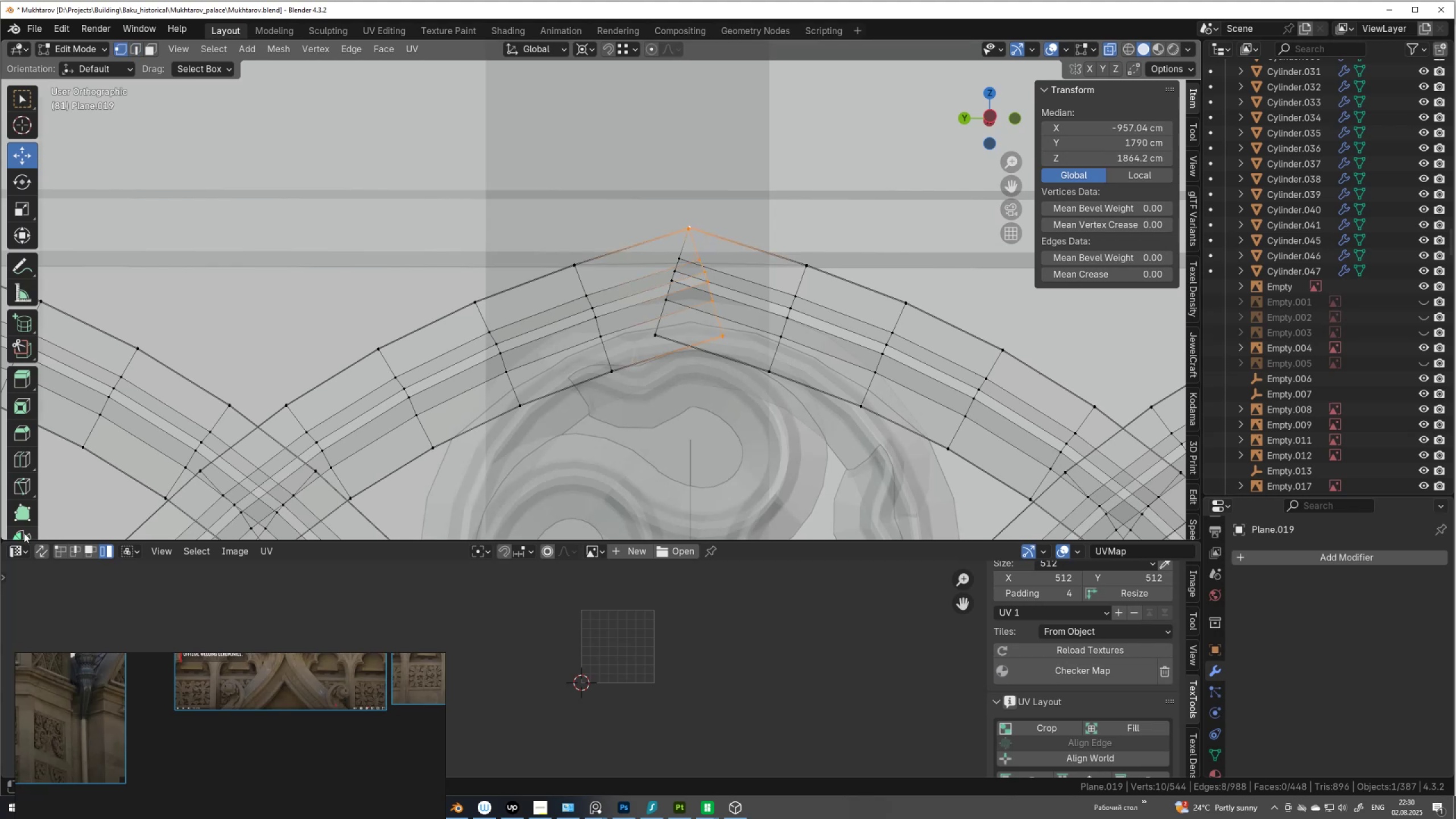 
scroll: coordinate [26, 505], scroll_direction: down, amount: 5.0
 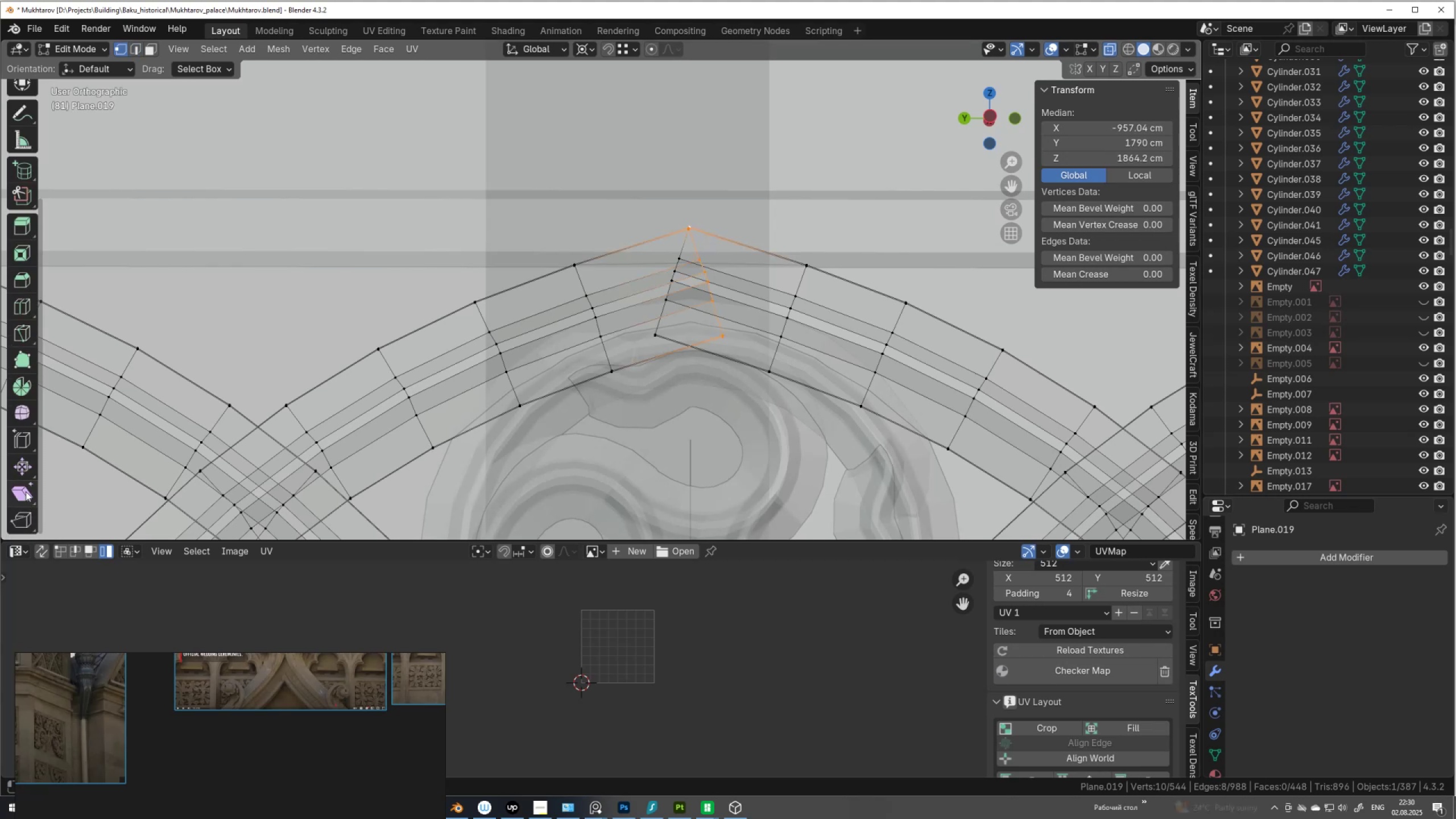 
left_click([26, 487])
 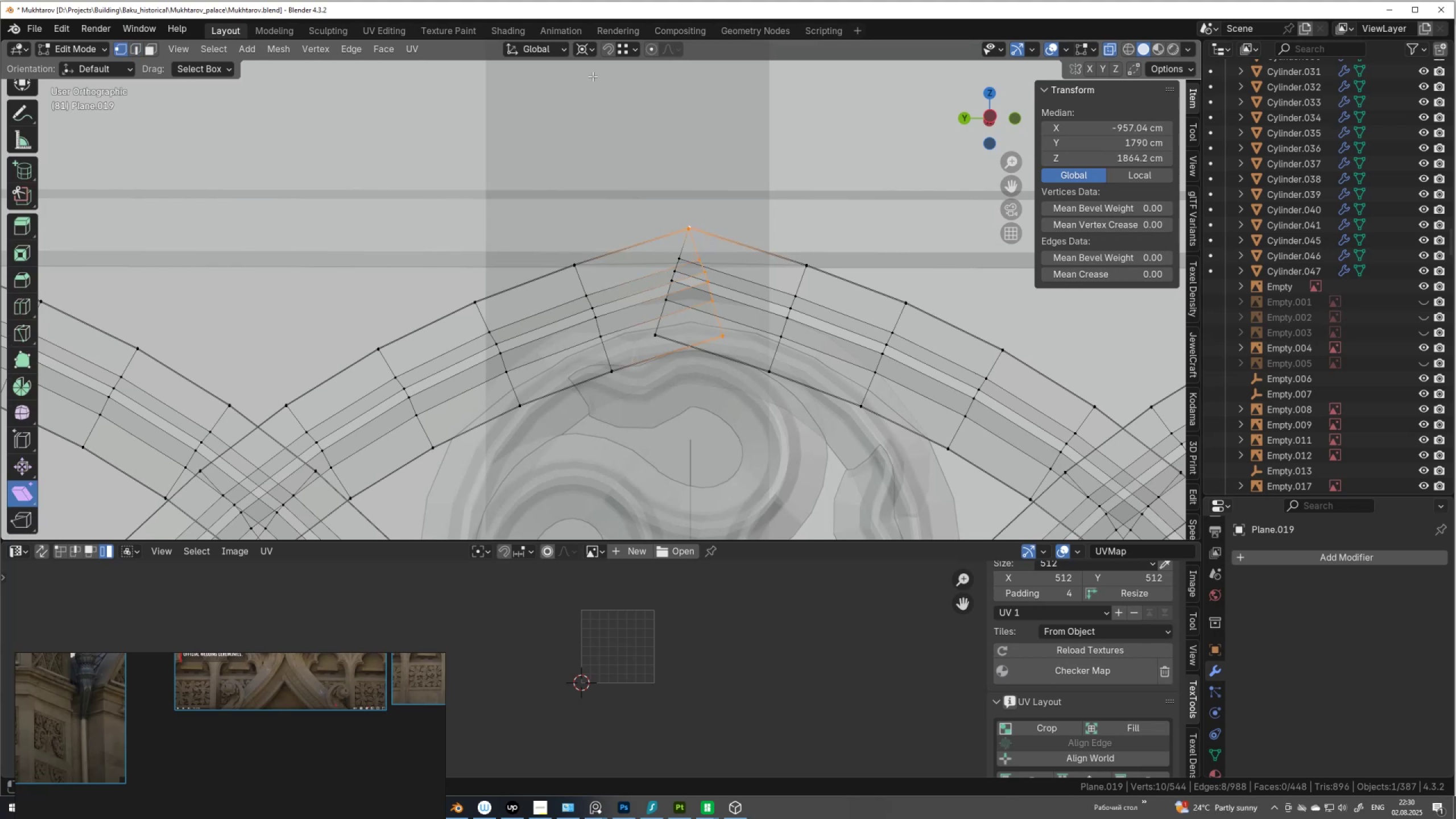 
left_click([583, 46])
 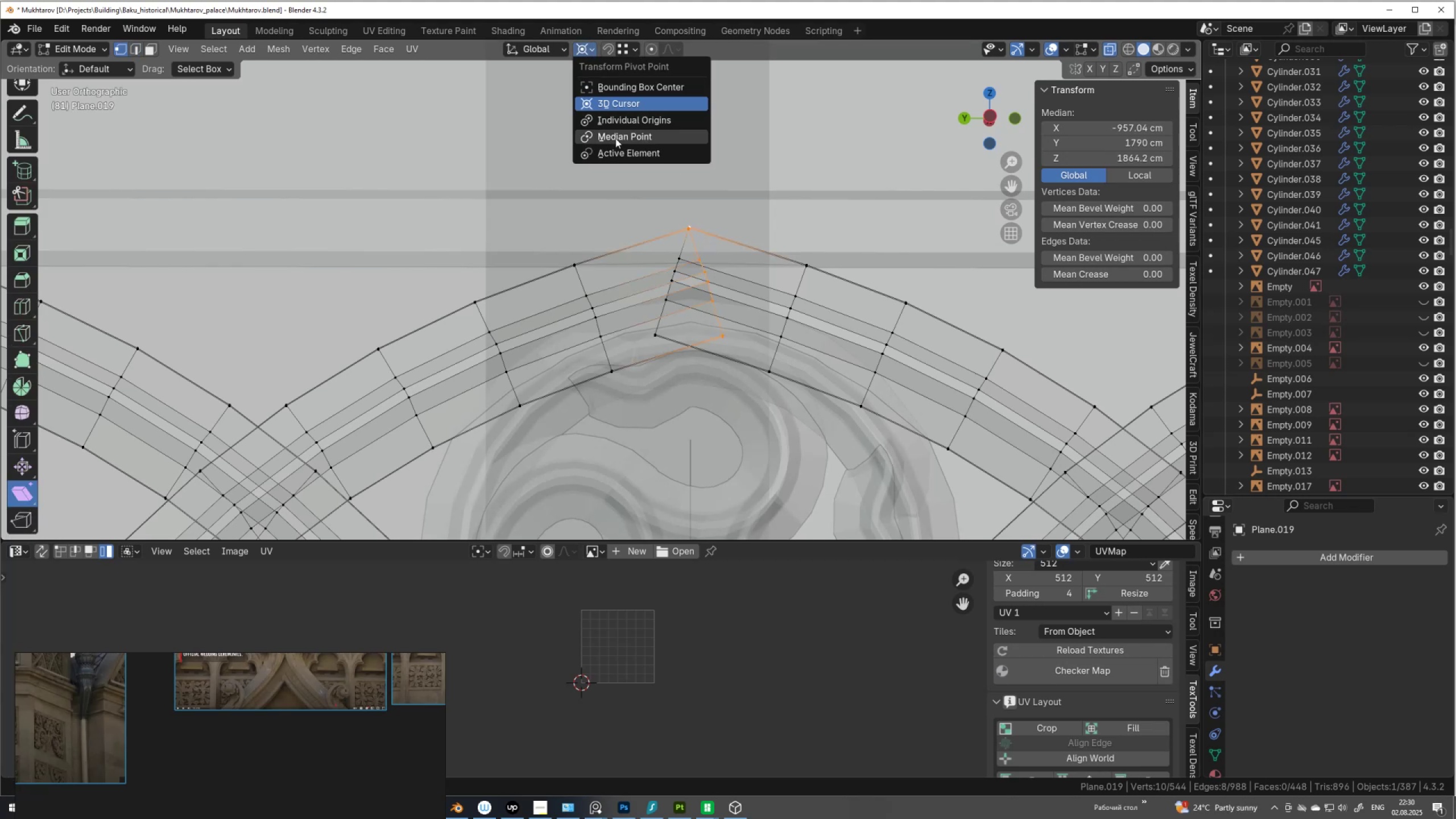 
left_click([615, 138])
 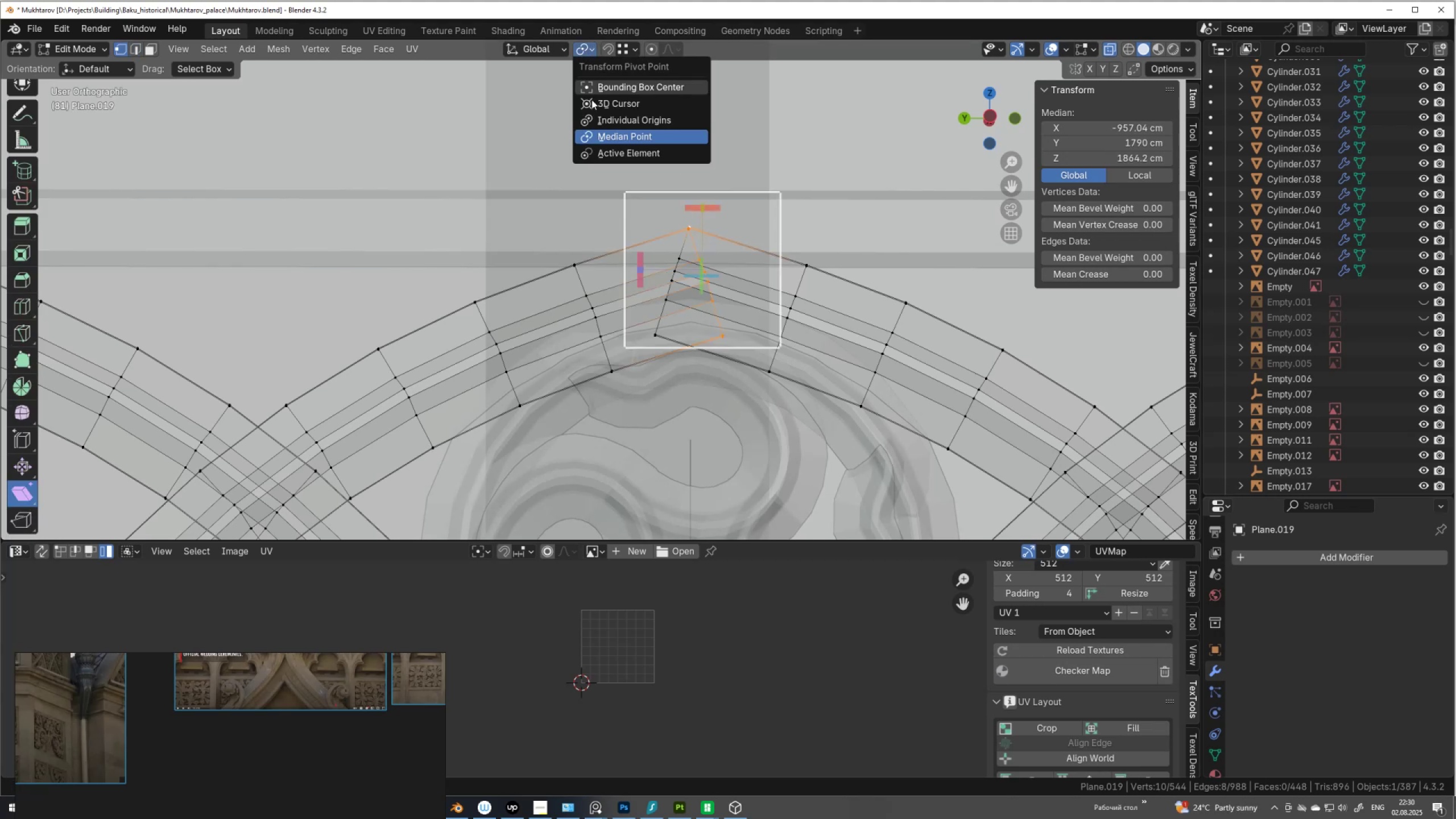 
left_click([605, 151])
 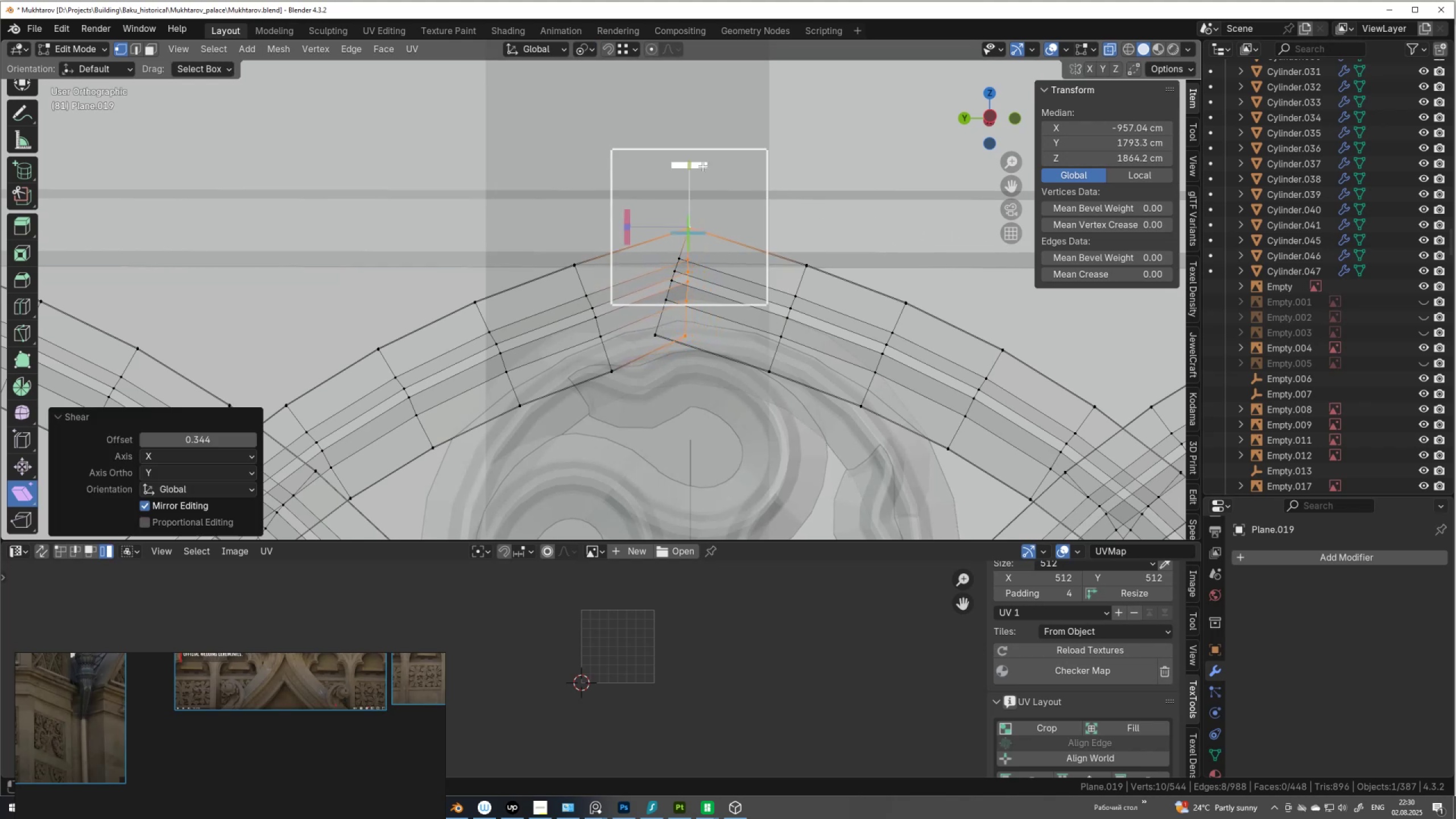 
wait(9.28)
 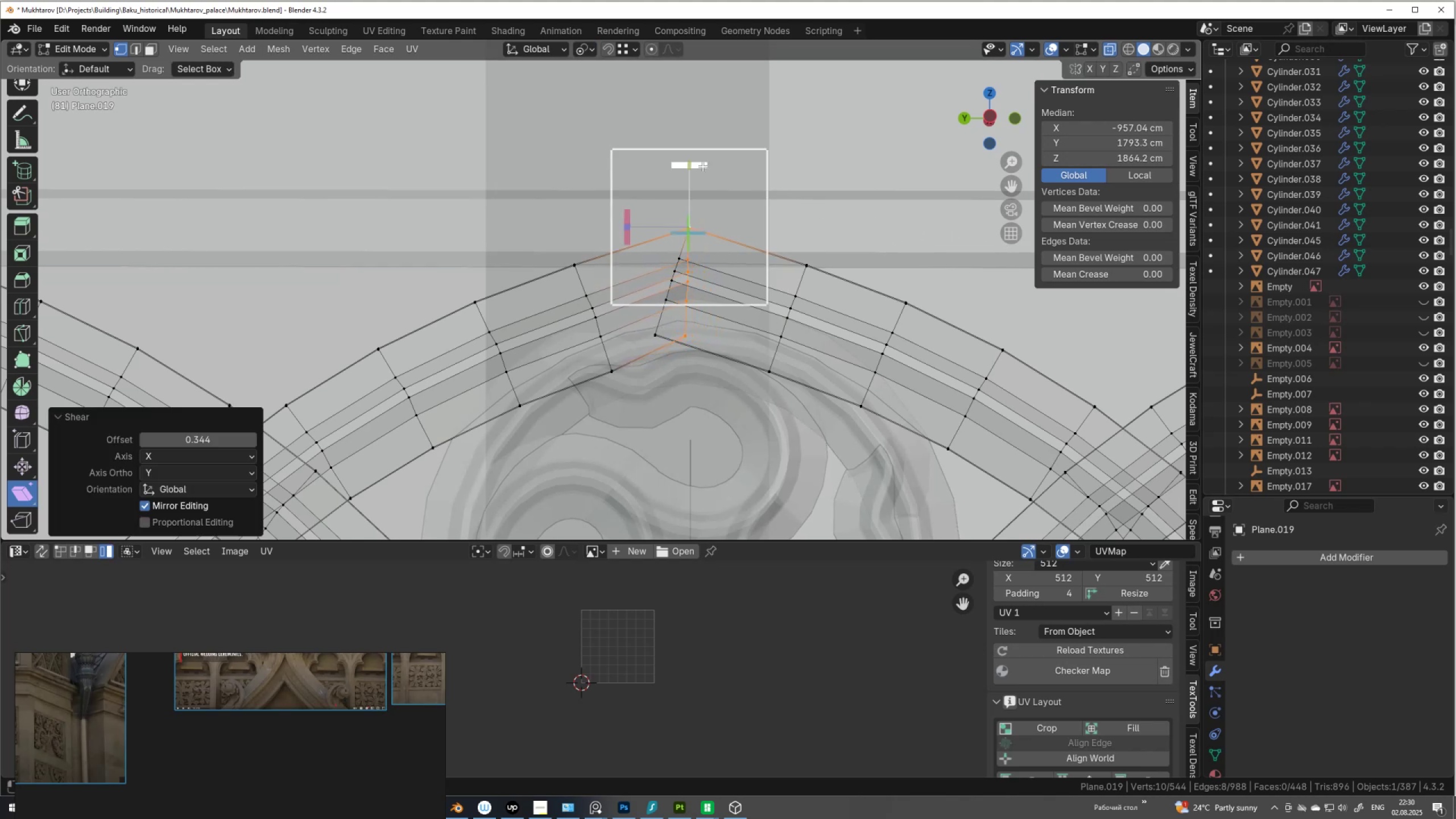 
hold_key(key=AltLeft, duration=0.66)
left_click([681, 245])
 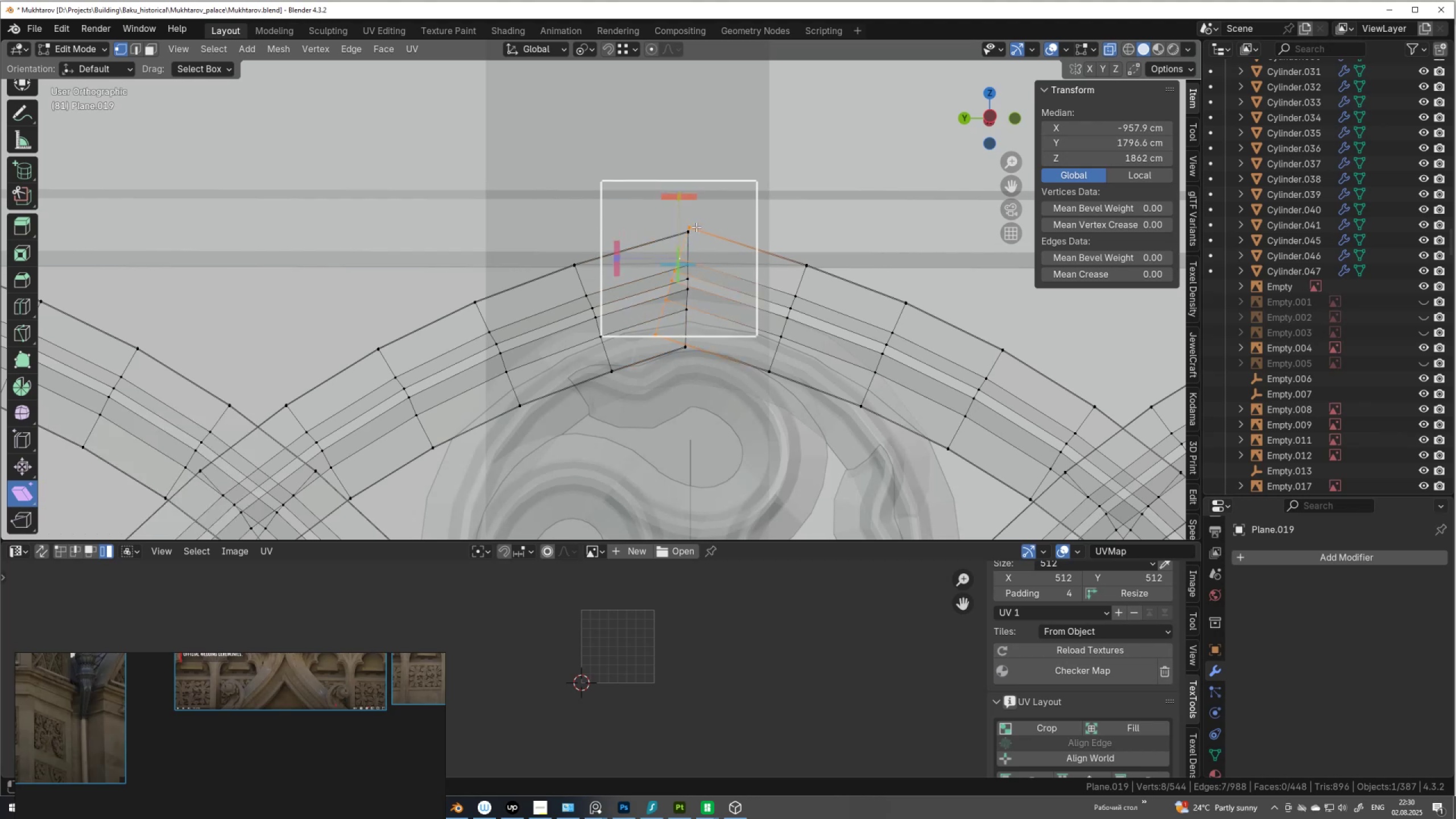 
hold_key(key=ShiftLeft, duration=0.96)
left_click([692, 227])
 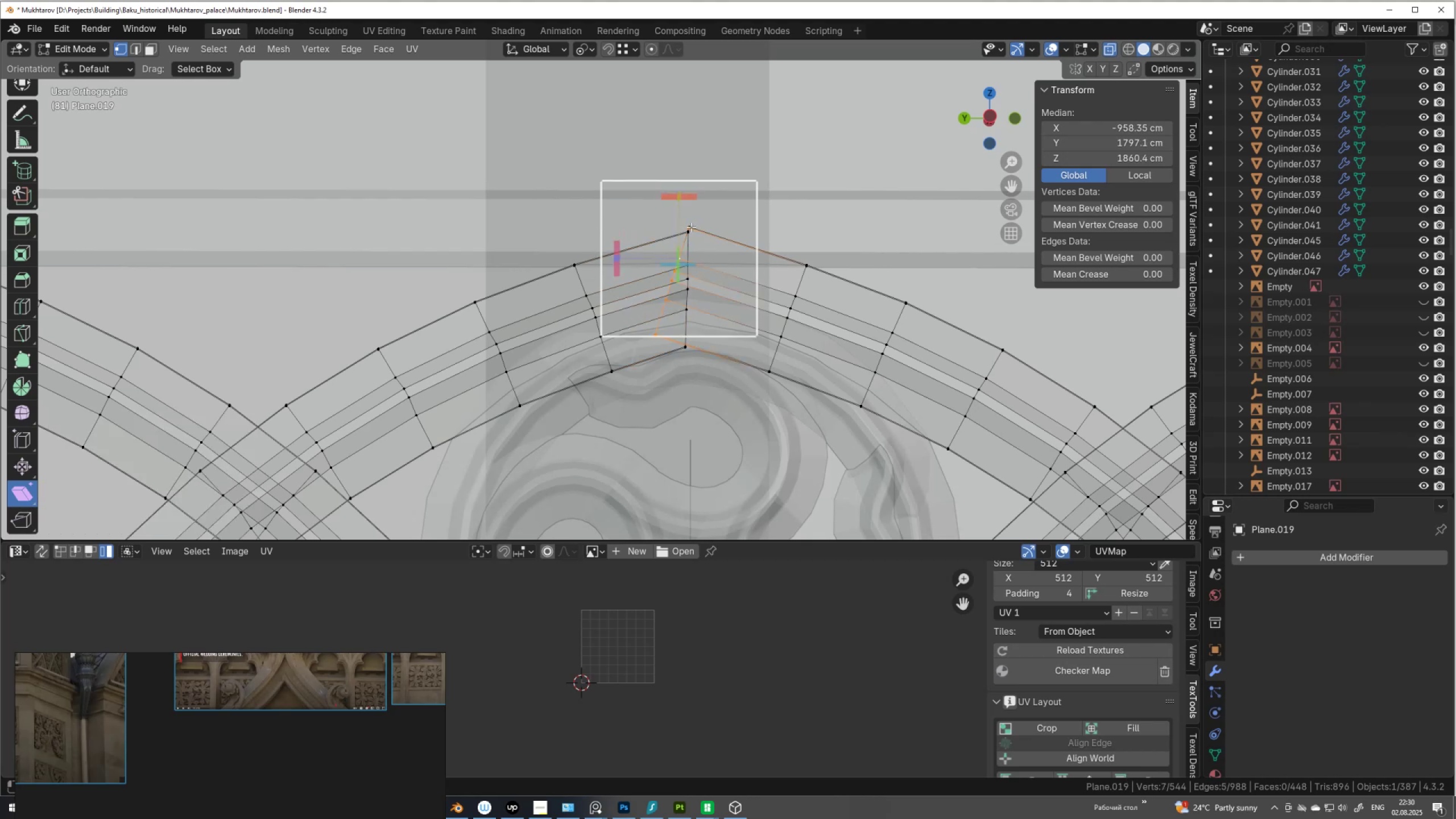 
double_click([691, 227])
 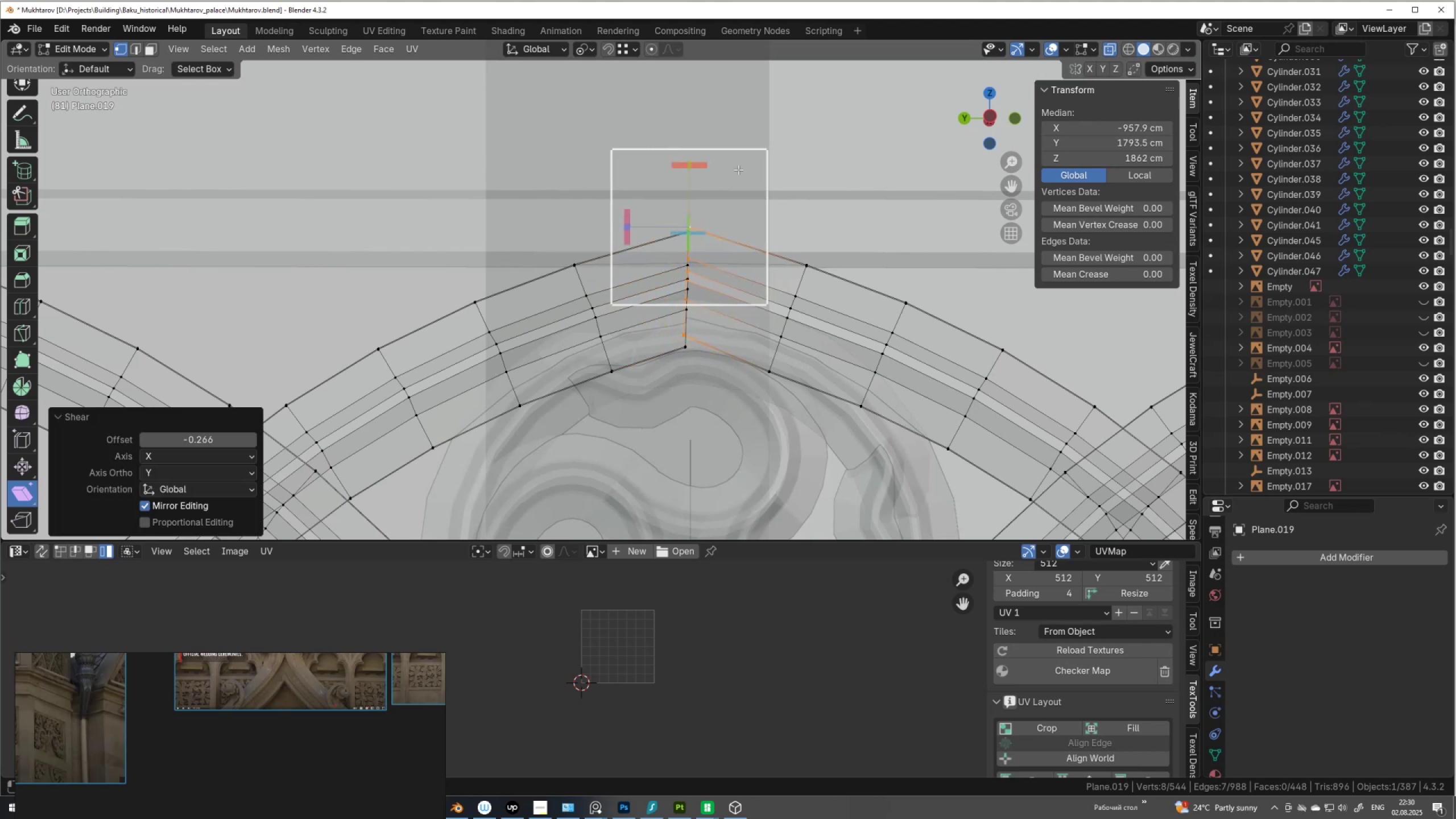 
wait(8.6)
 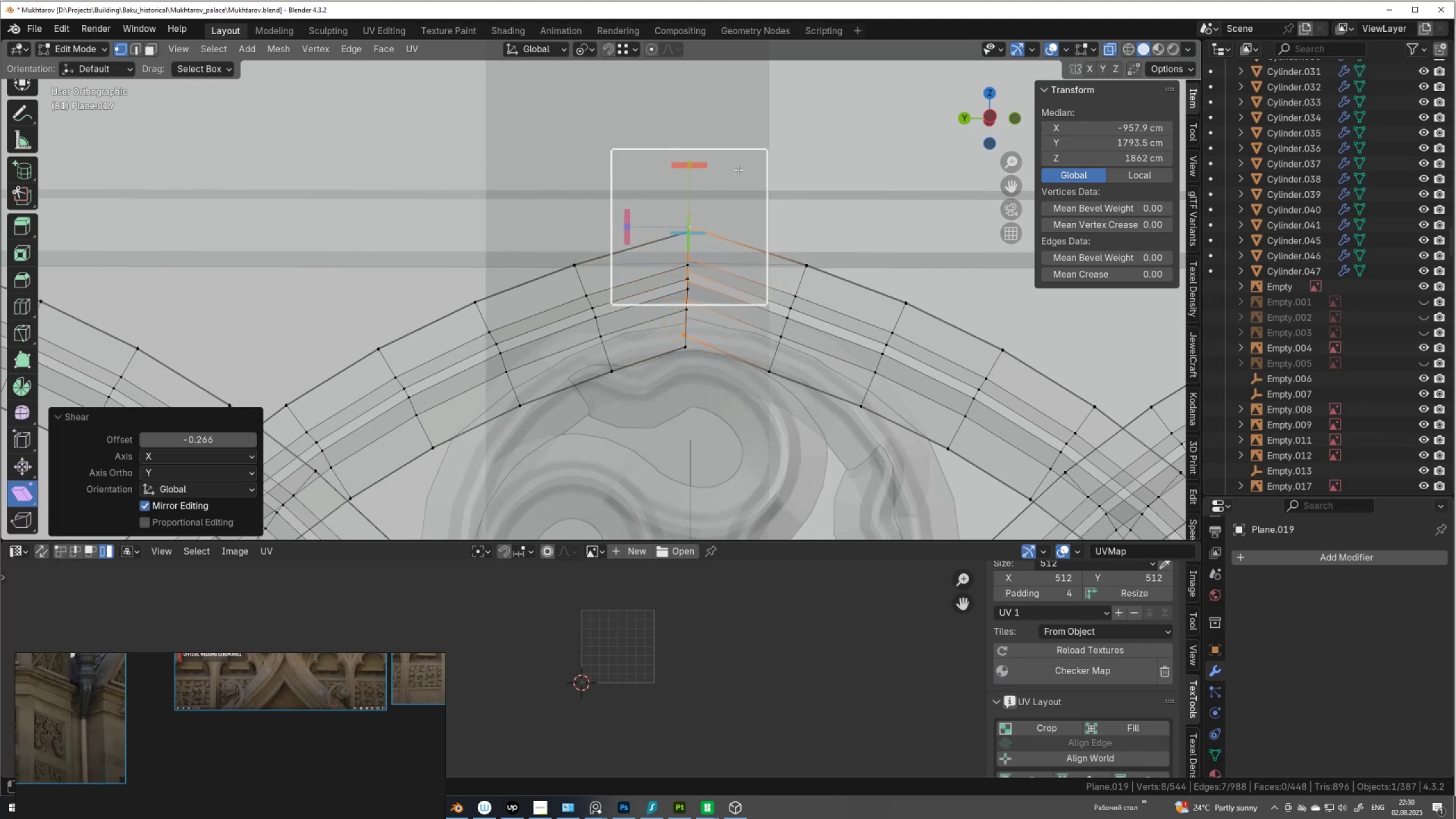 
key(Alt+AltLeft)
 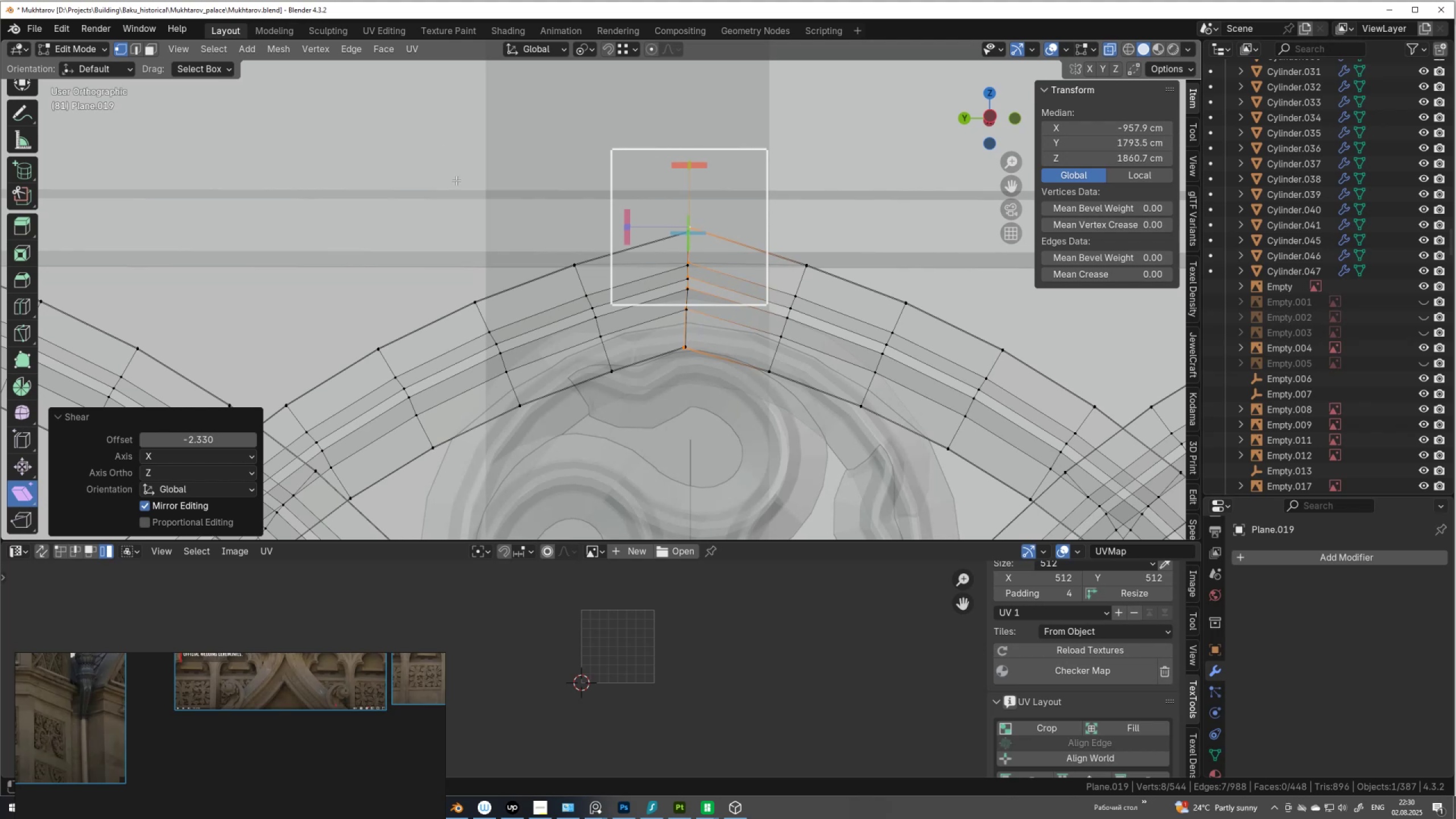 
key(Alt+Z)
 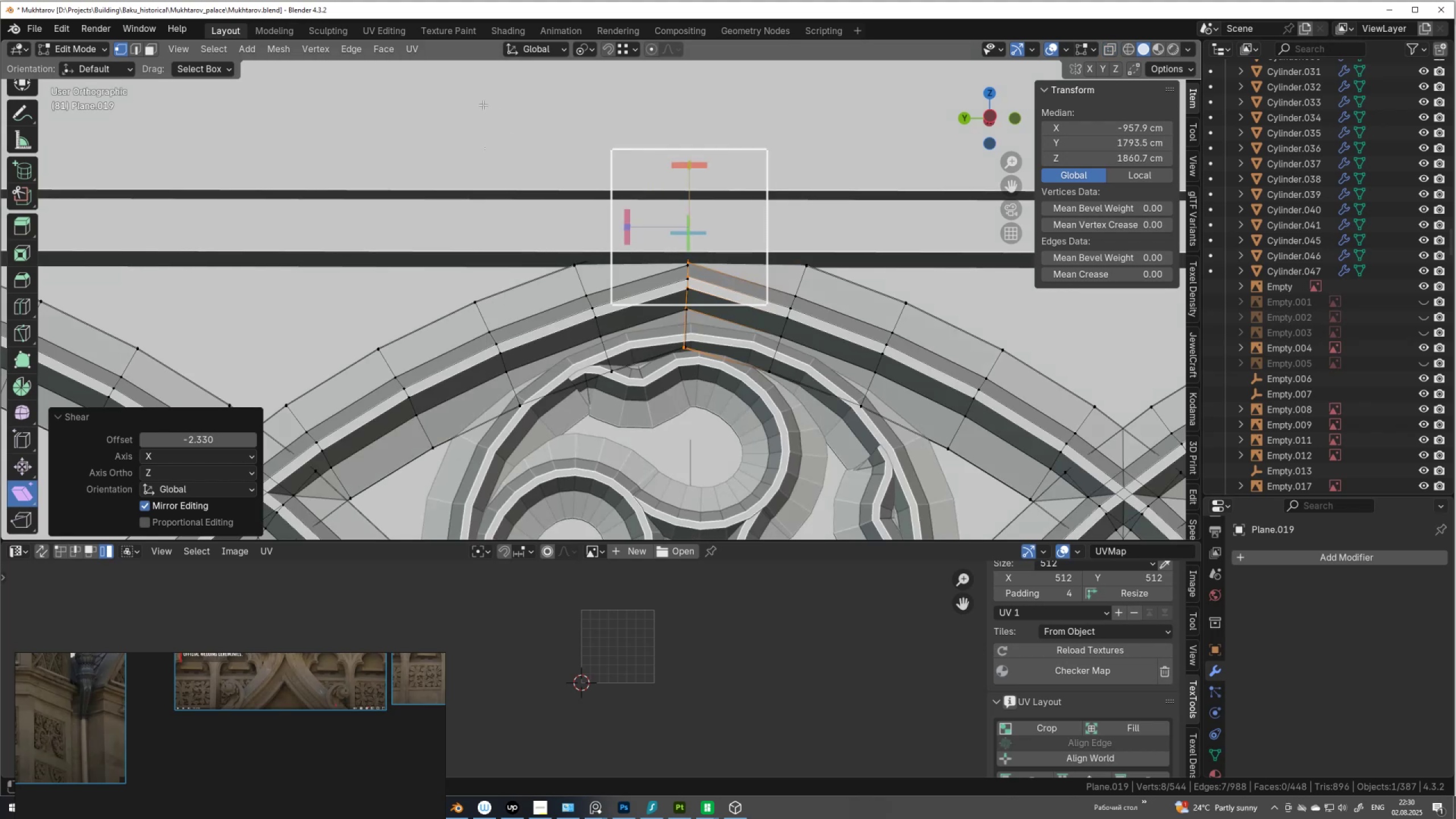 
key(Tab)
 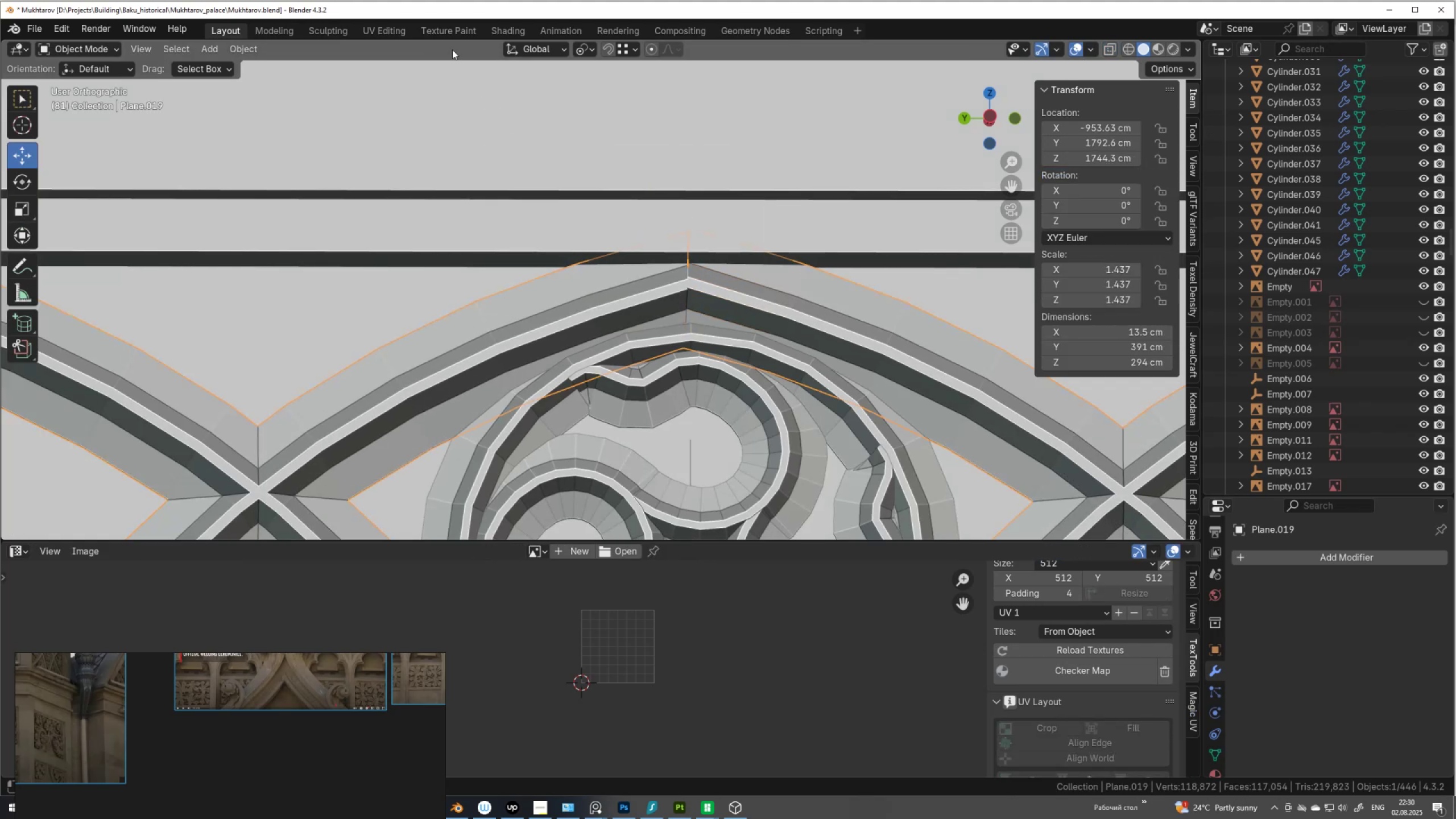 
scroll: coordinate [593, 200], scroll_direction: down, amount: 7.0
 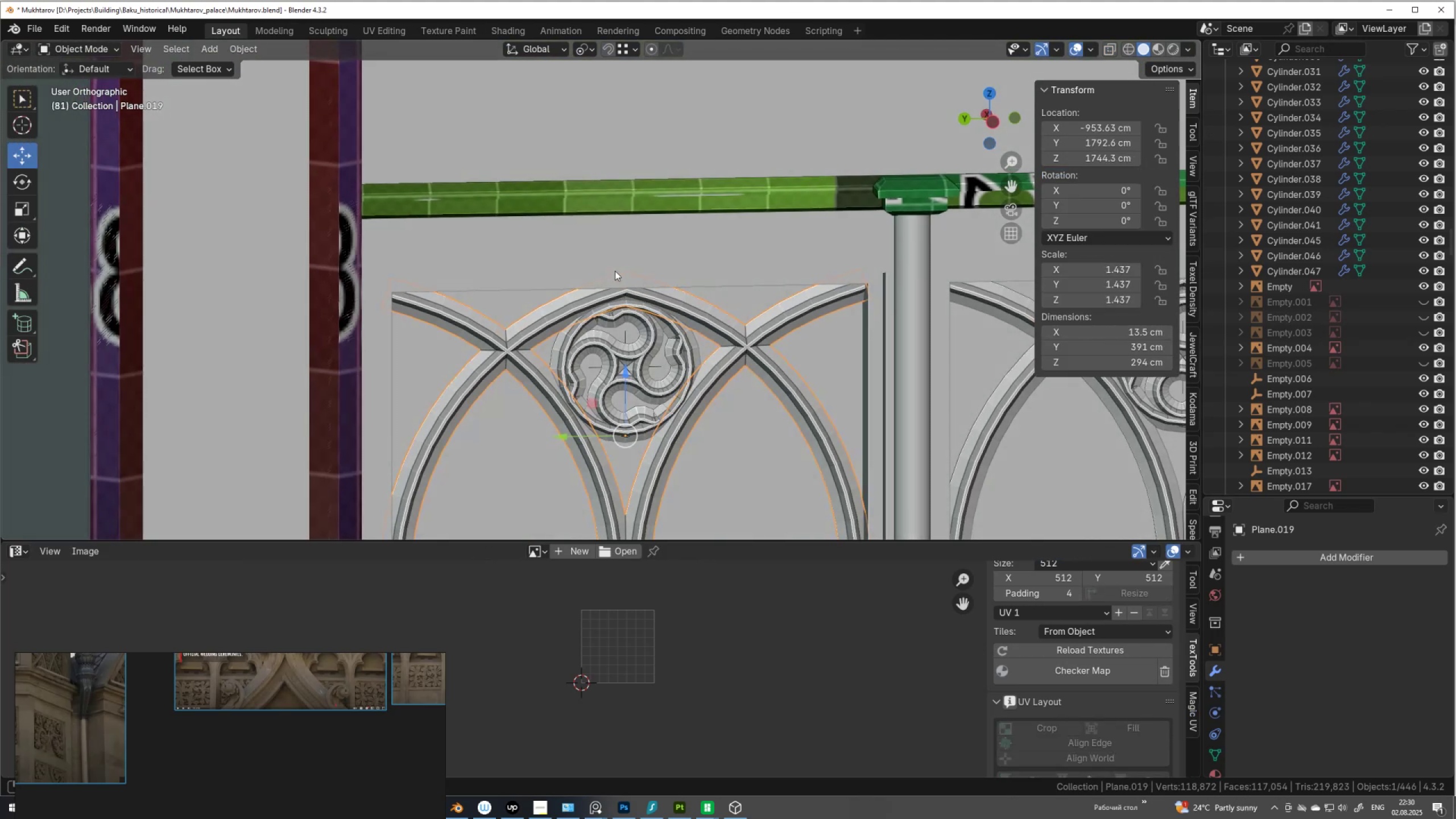 
hold_key(key=ShiftLeft, duration=0.44)
 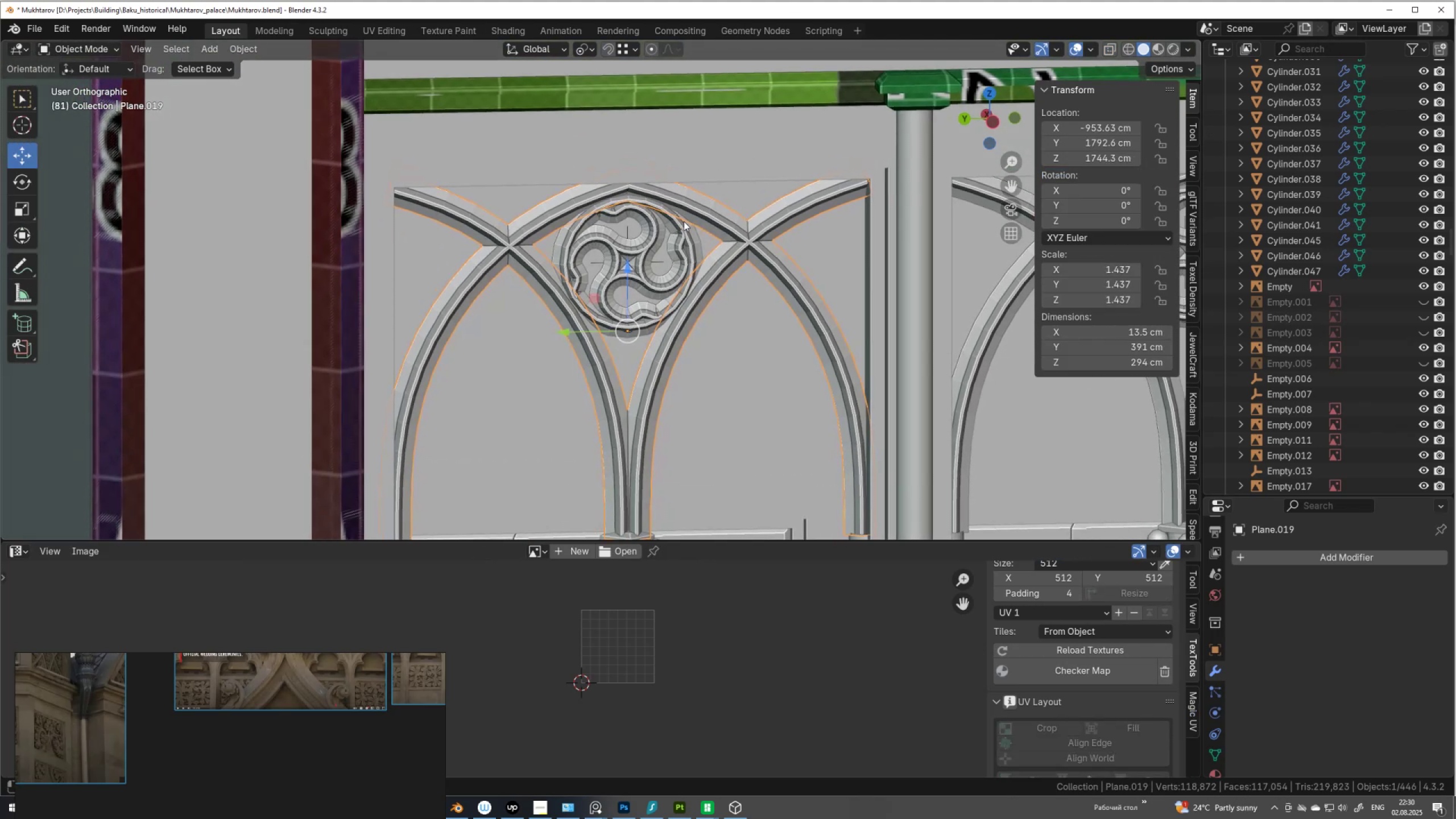 
key(Tab)
type(AU)
 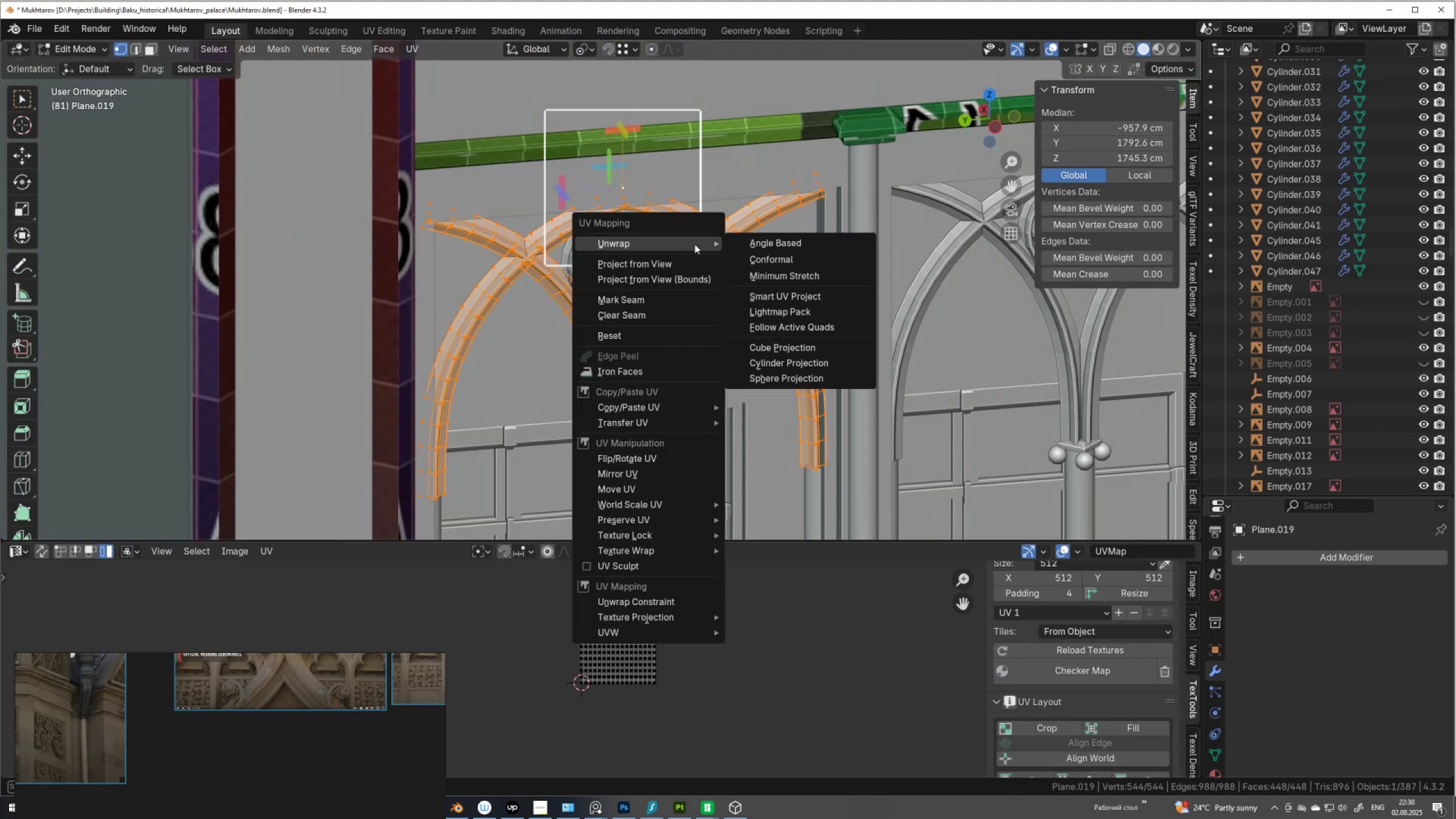 
scroll: coordinate [684, 221], scroll_direction: down, amount: 1.0
 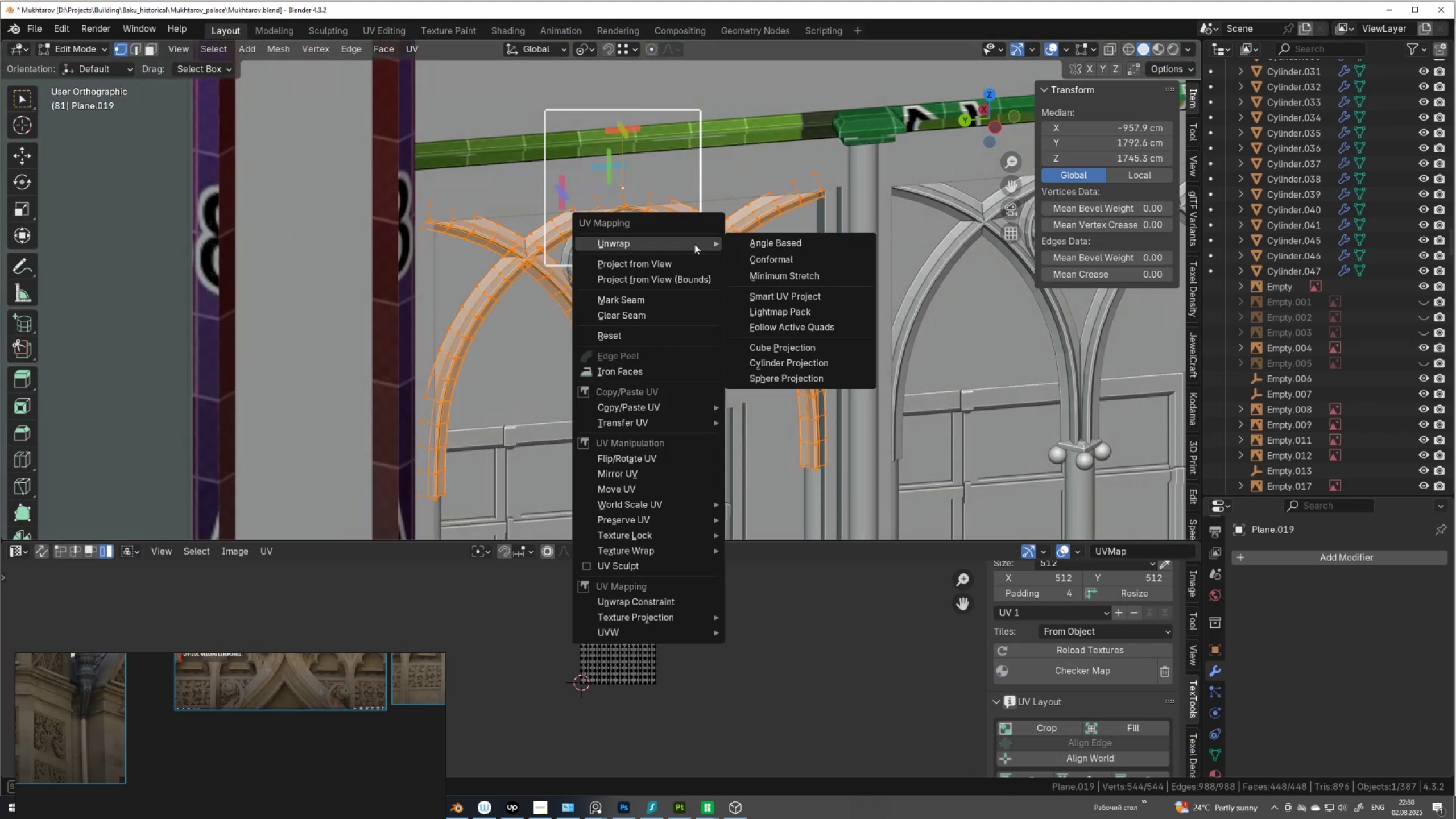 
left_click([780, 259])
 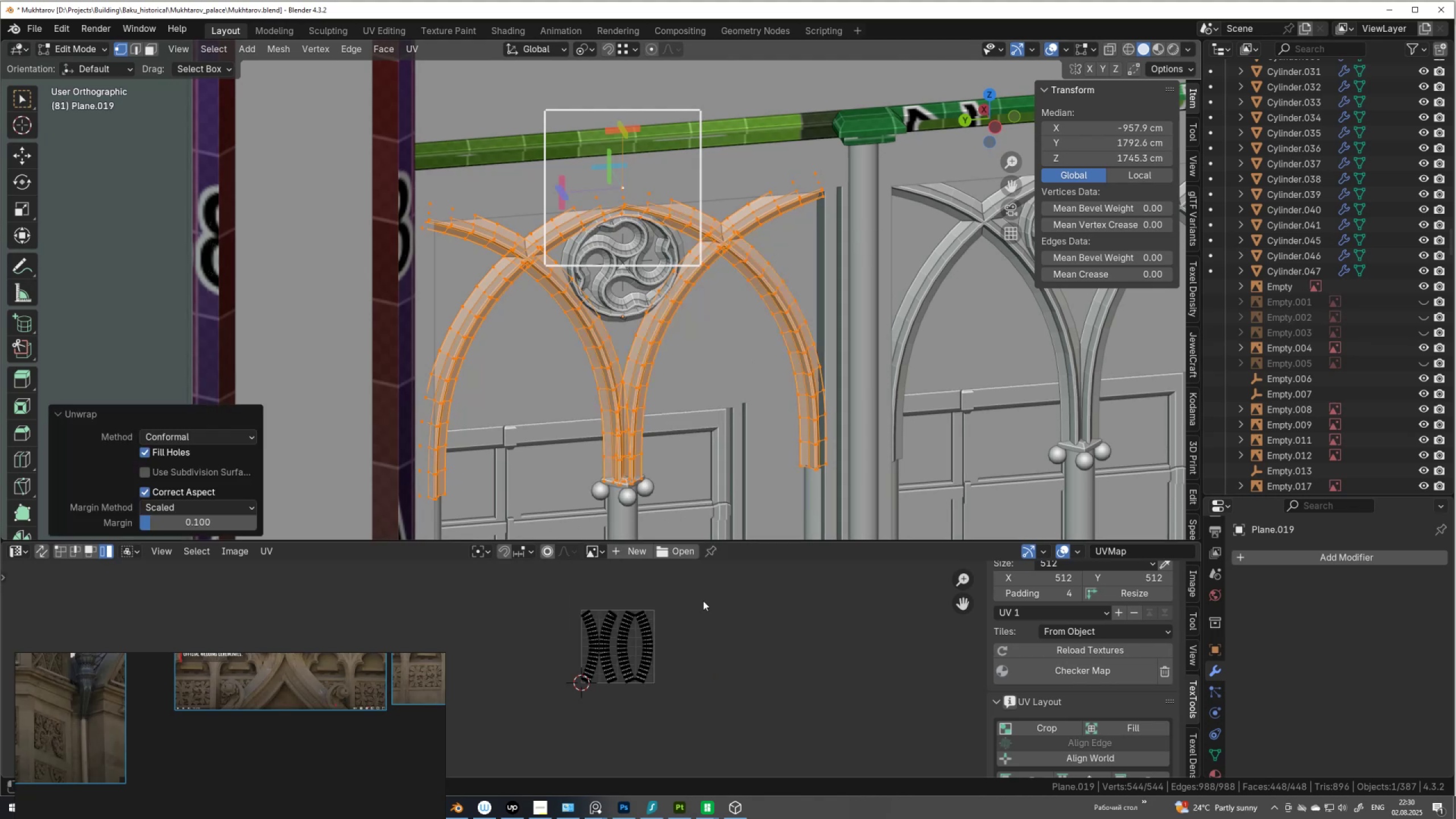 
scroll: coordinate [617, 682], scroll_direction: up, amount: 2.0
 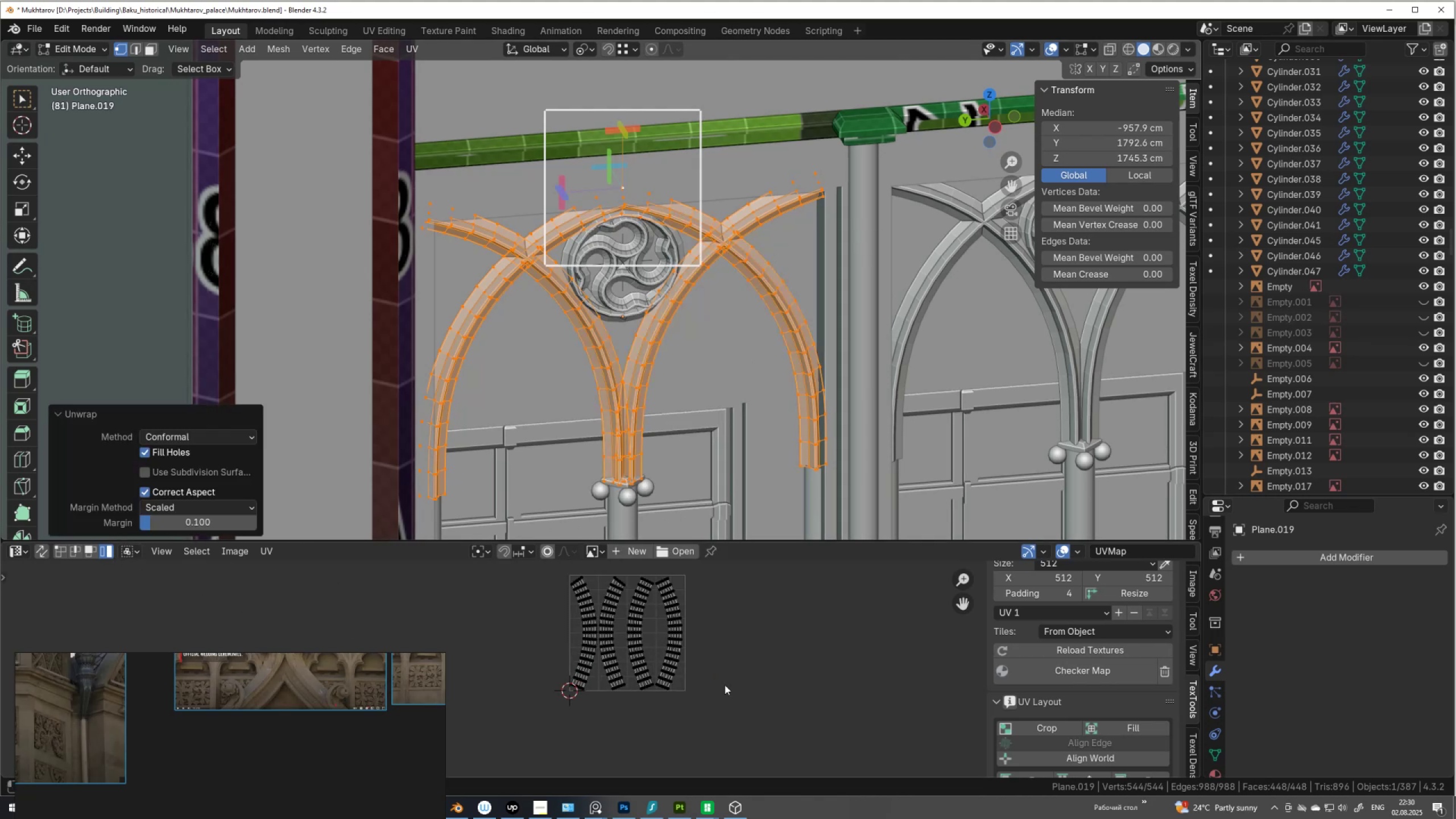 
left_click([681, 660])
 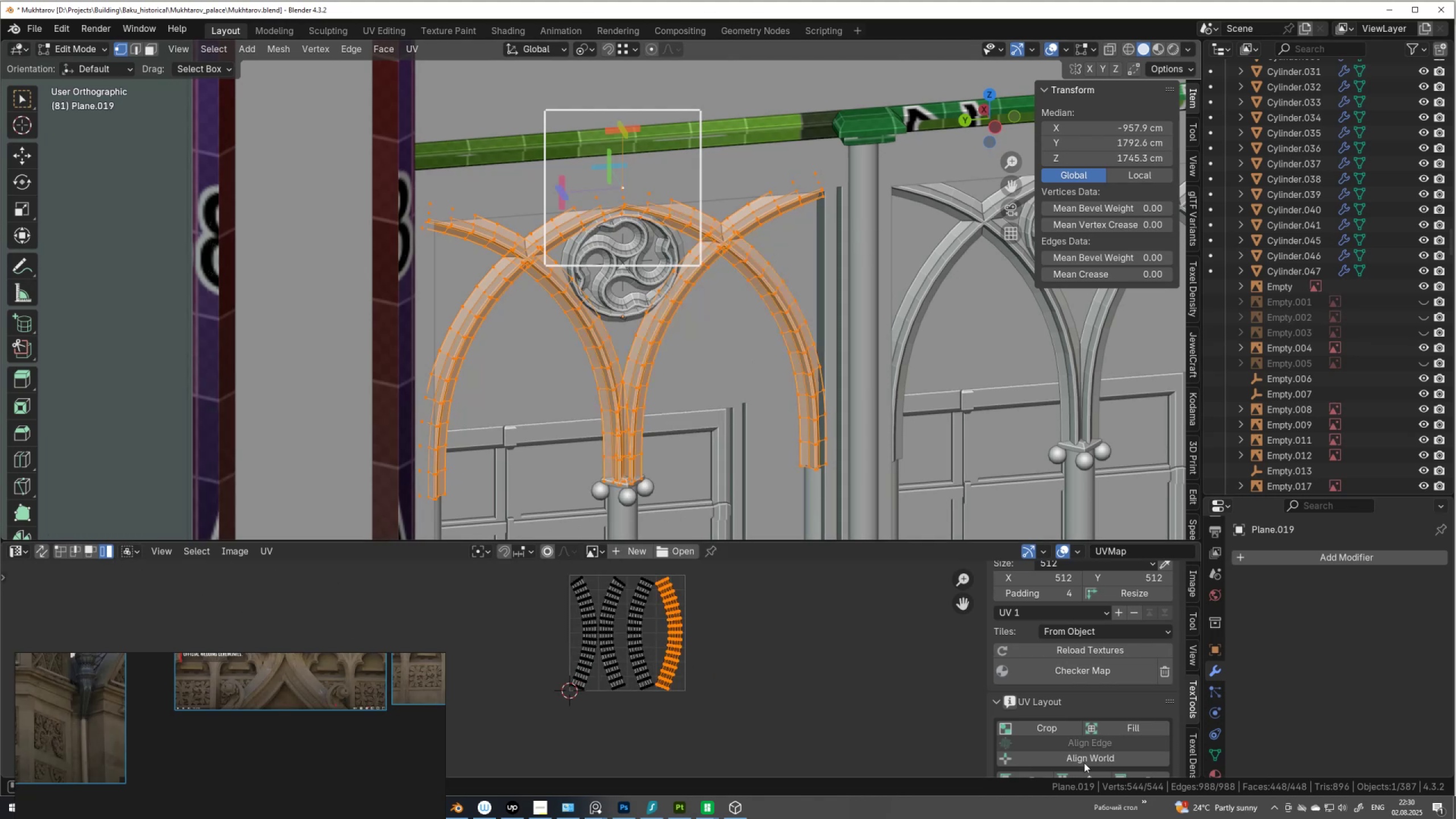 
scroll: coordinate [1098, 741], scroll_direction: down, amount: 6.0
 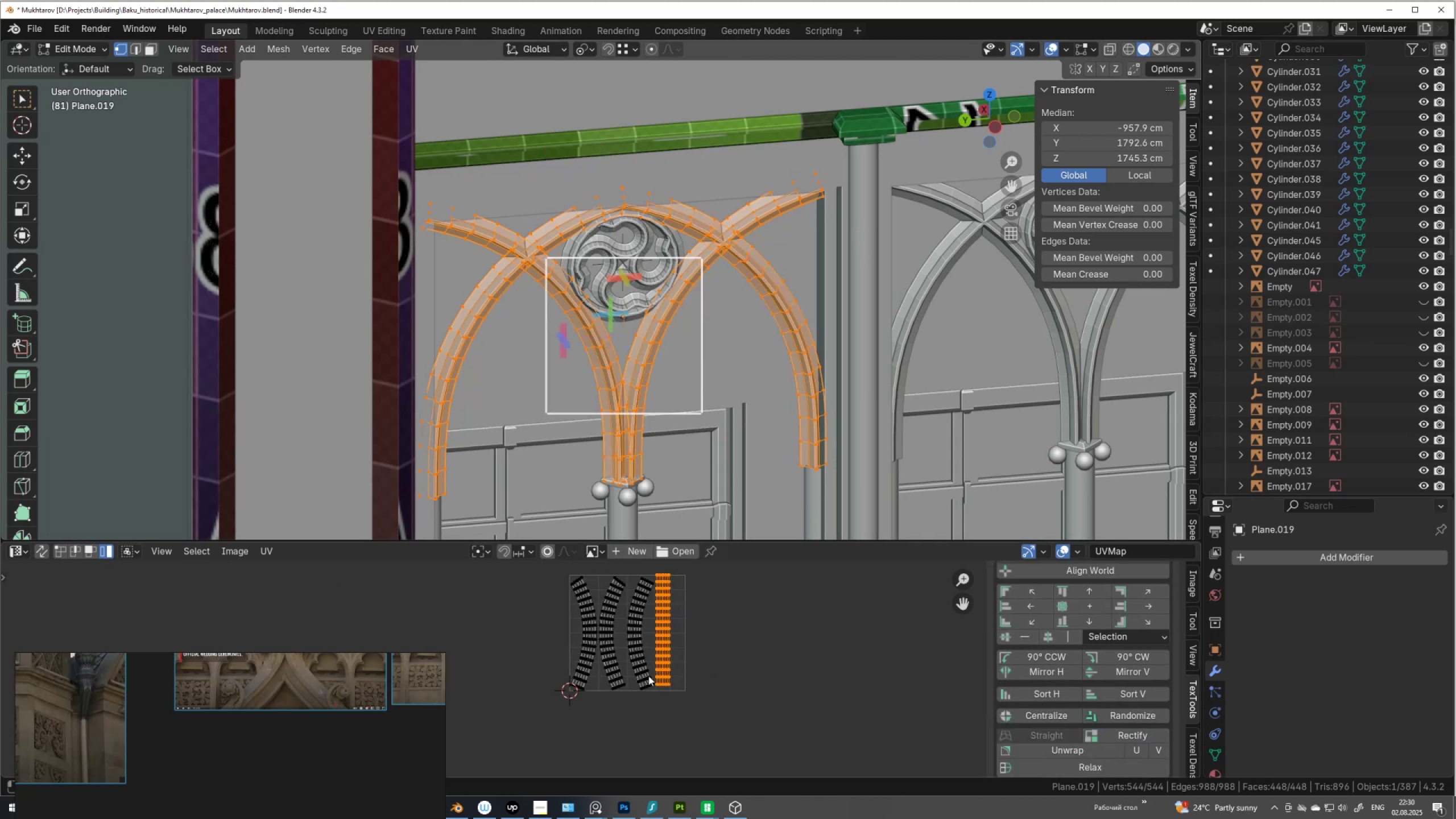 
left_click([639, 669])
 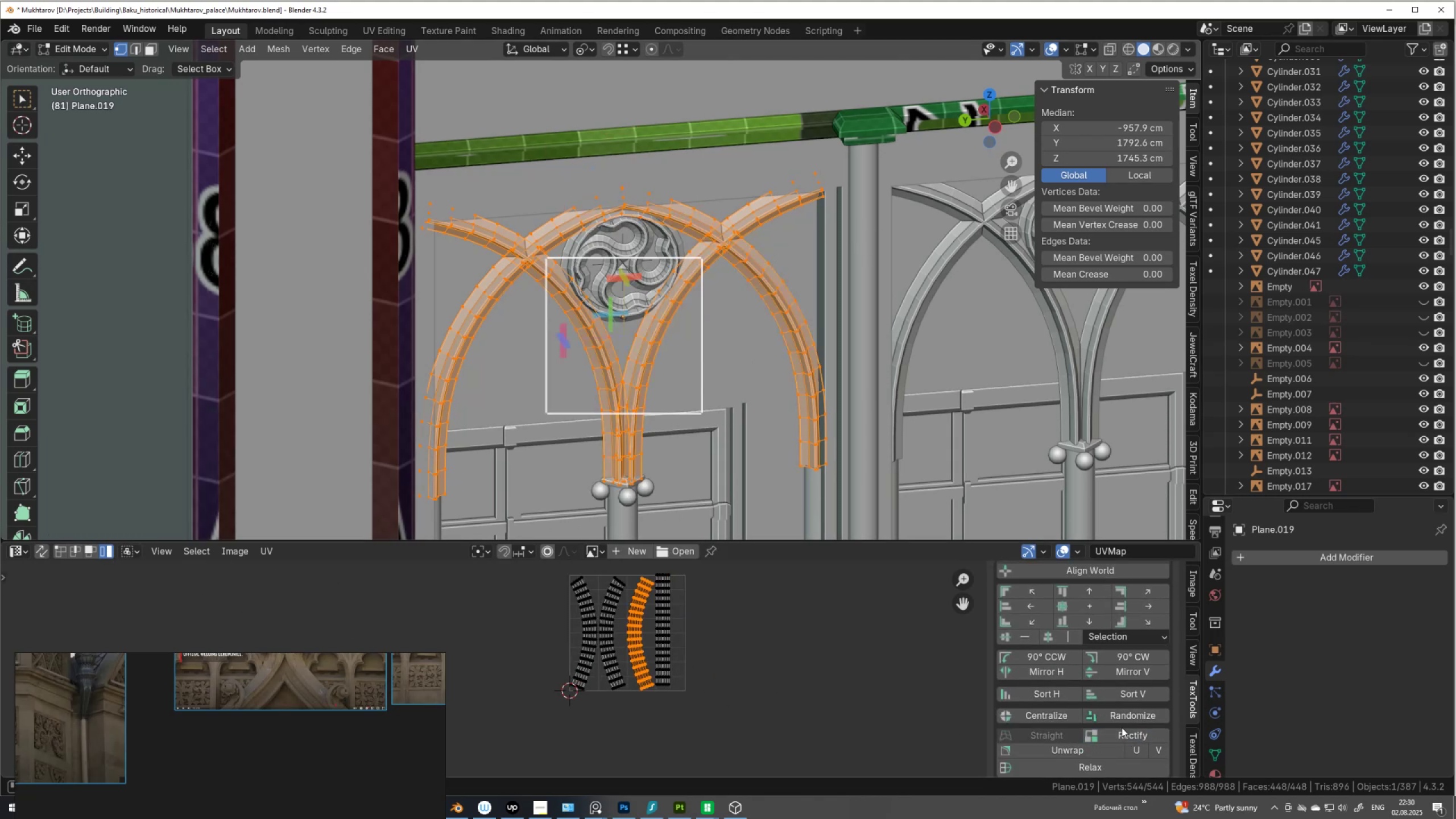 
left_click([1123, 737])
 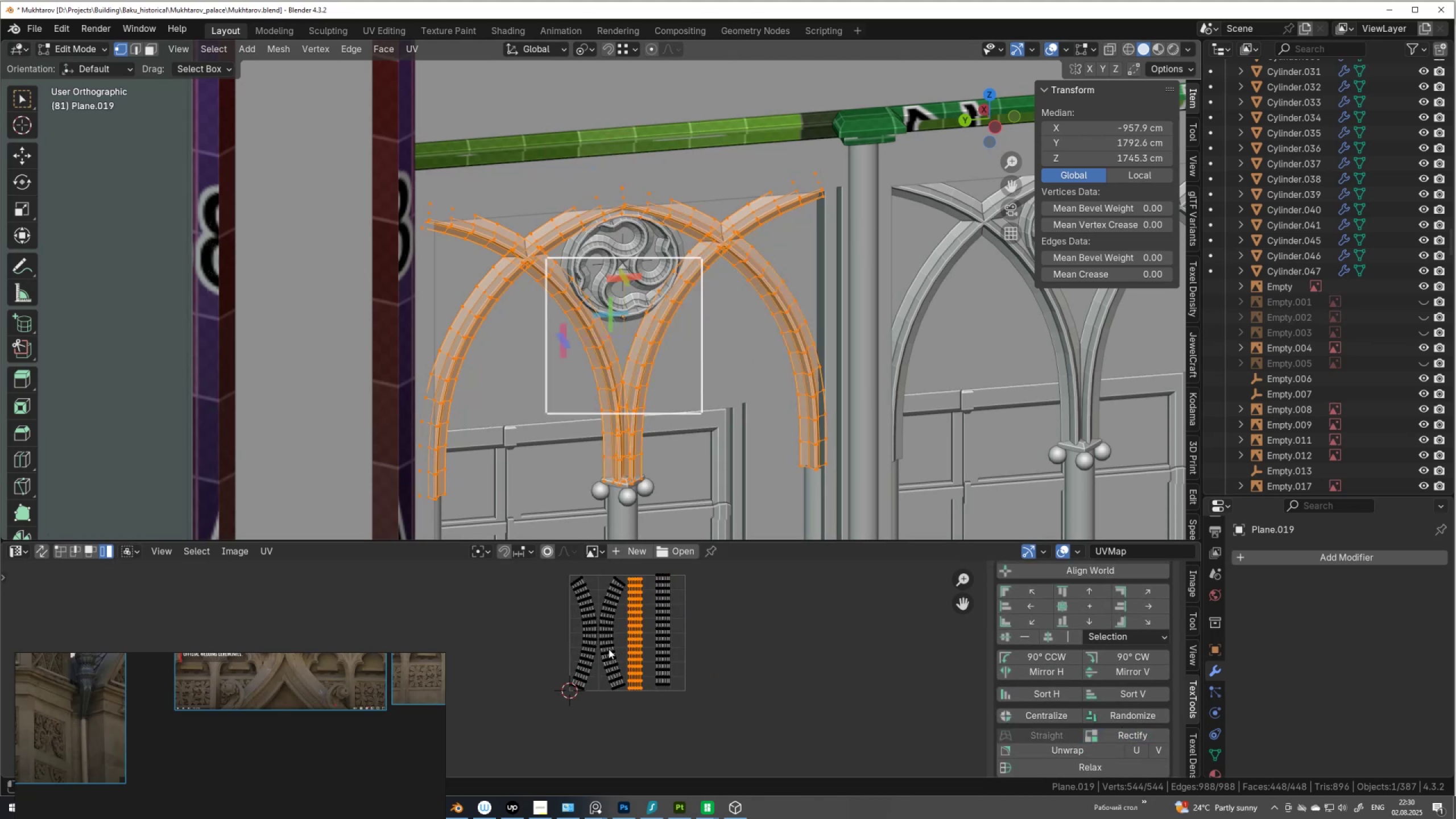 
left_click([610, 649])
 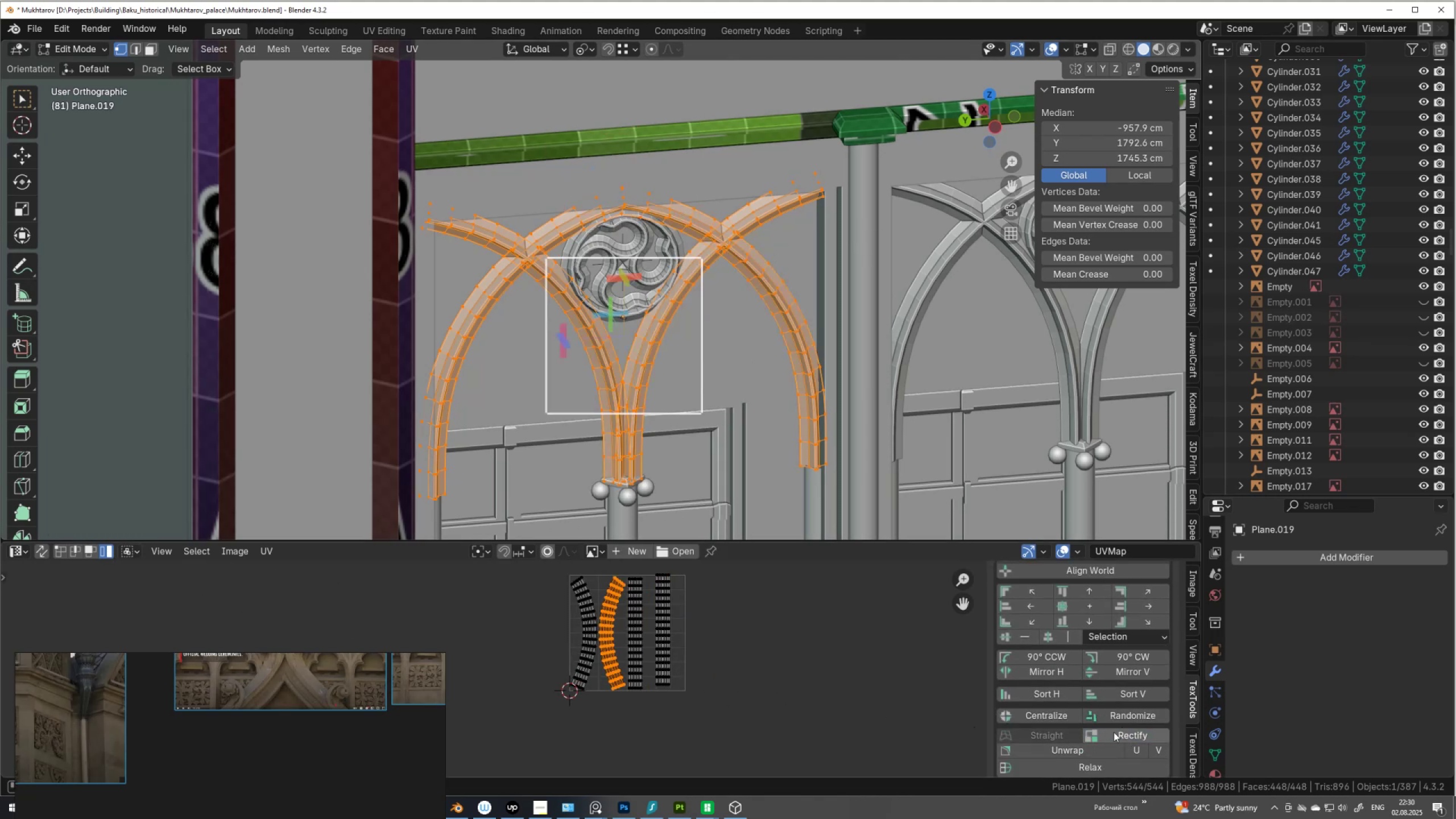 
left_click([1115, 733])
 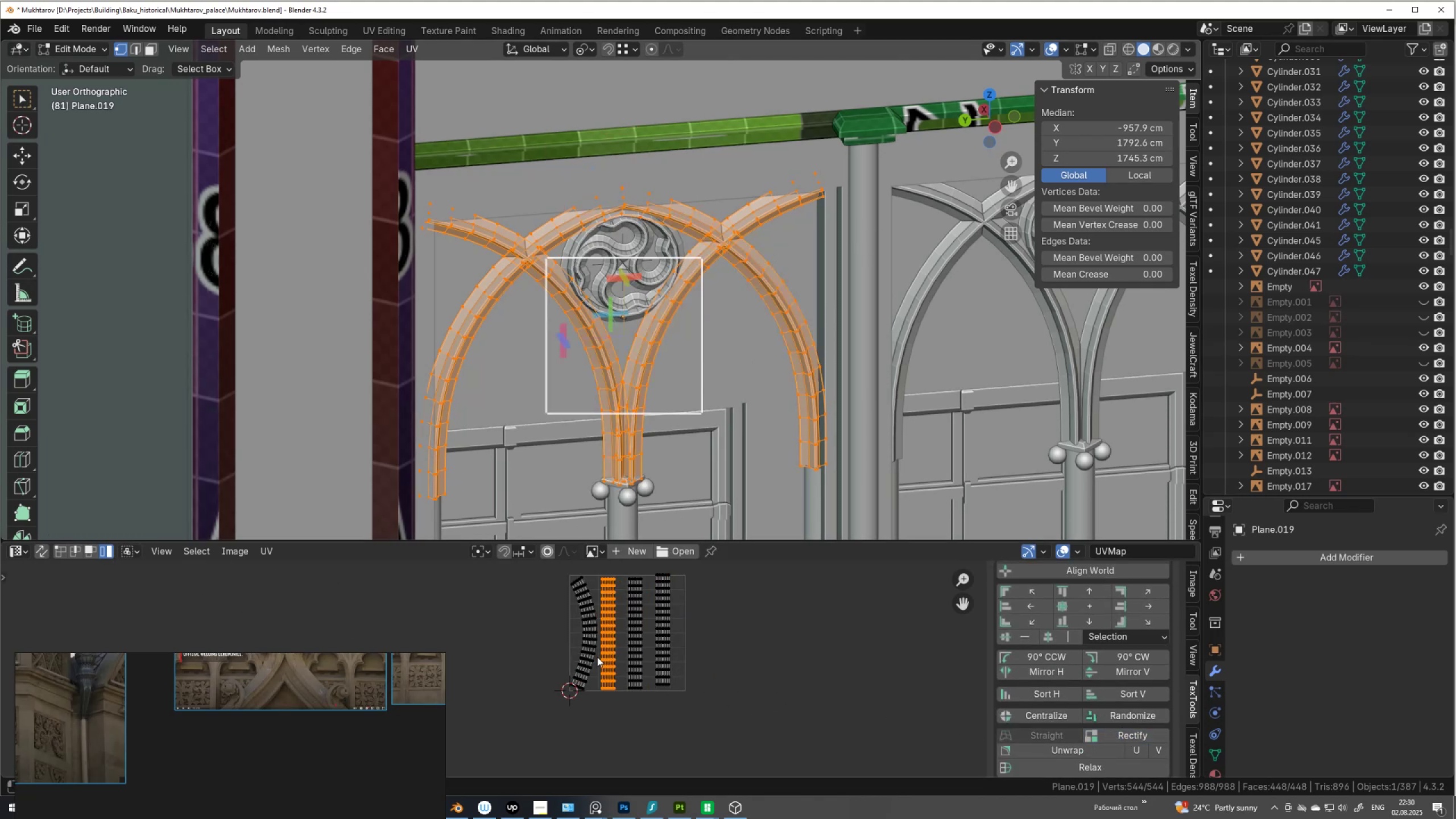 
left_click([597, 657])
 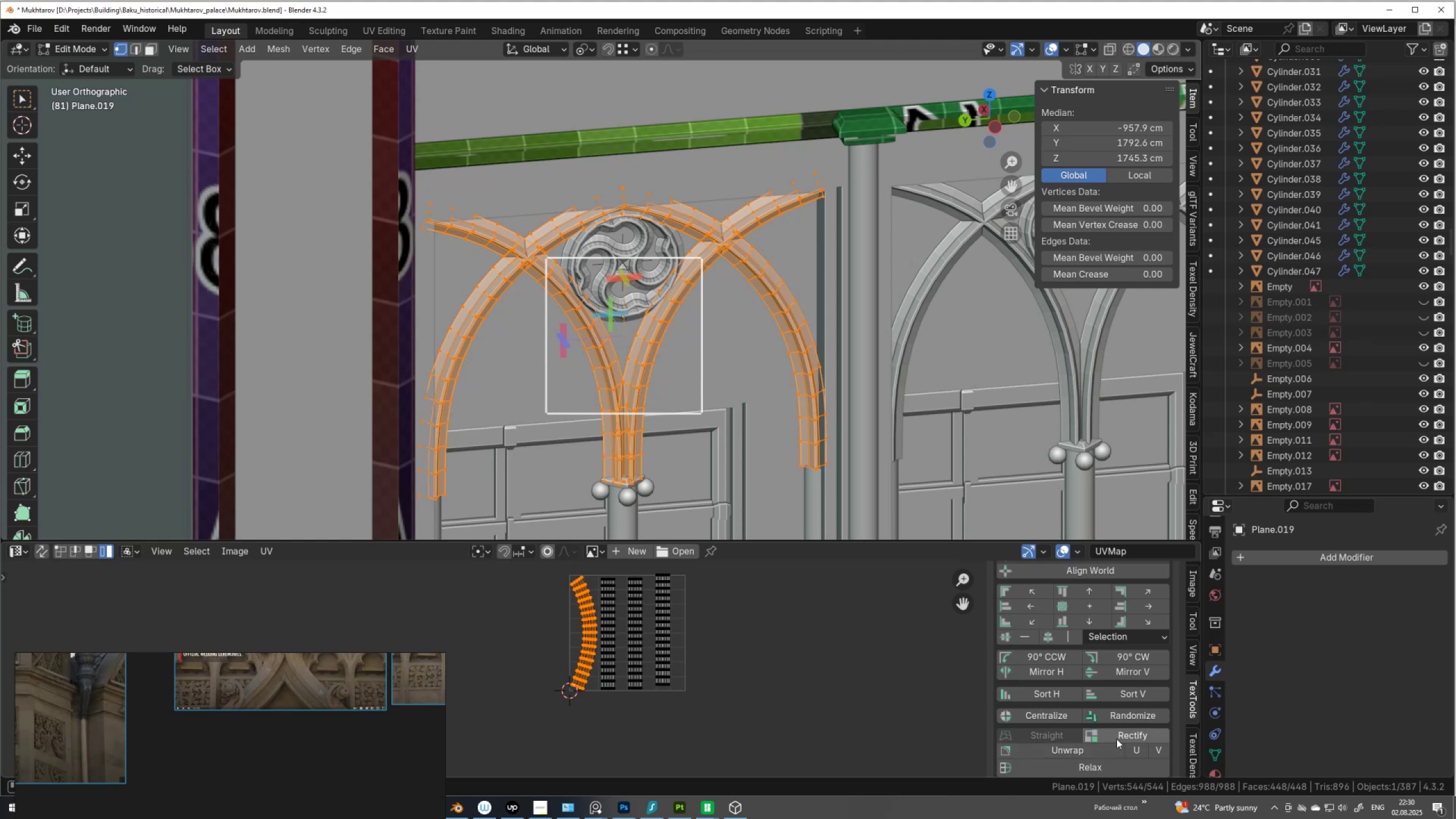 
left_click([1119, 737])
 